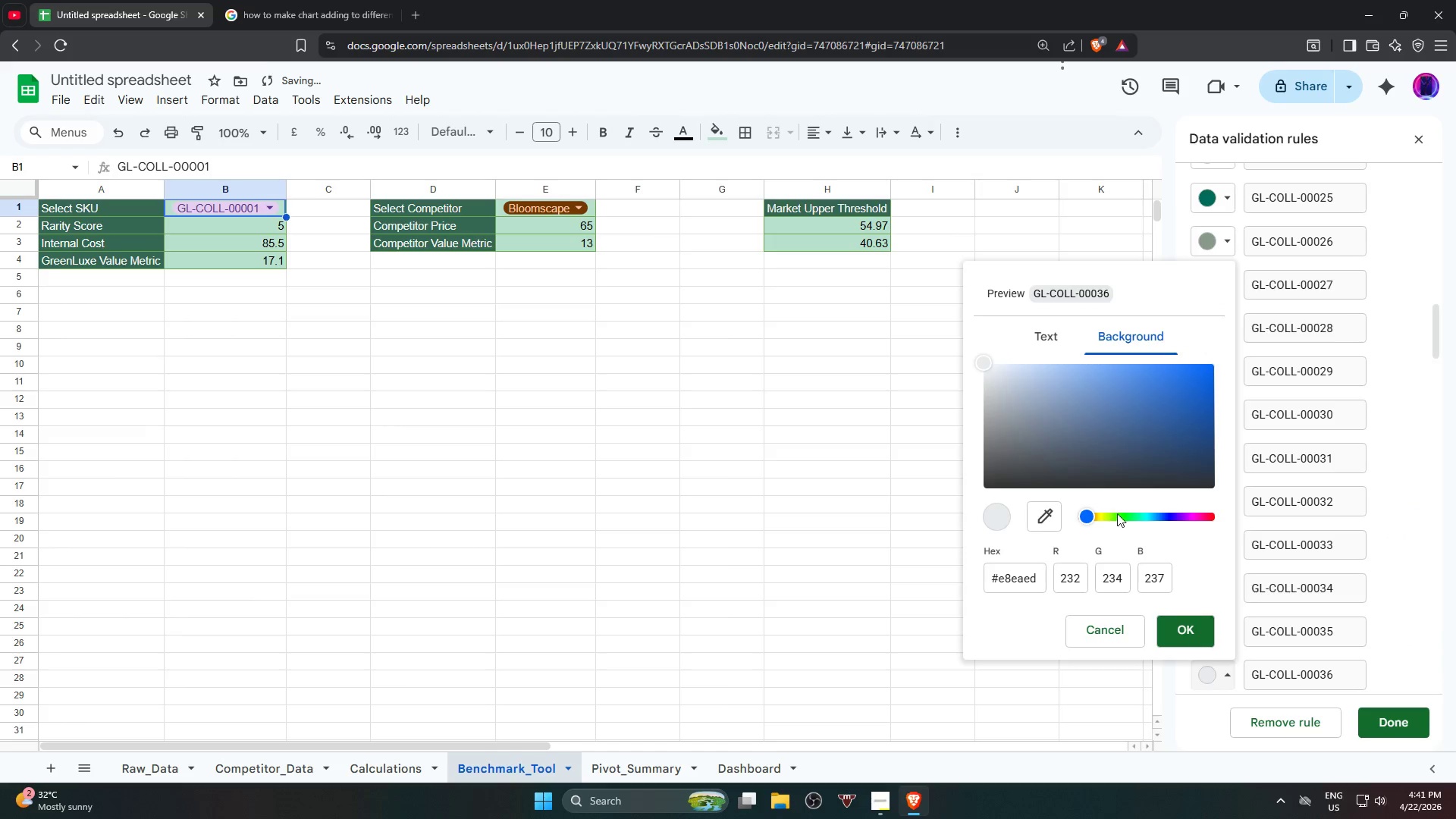 
left_click_drag(start_coordinate=[1084, 516], to_coordinate=[1157, 513])
 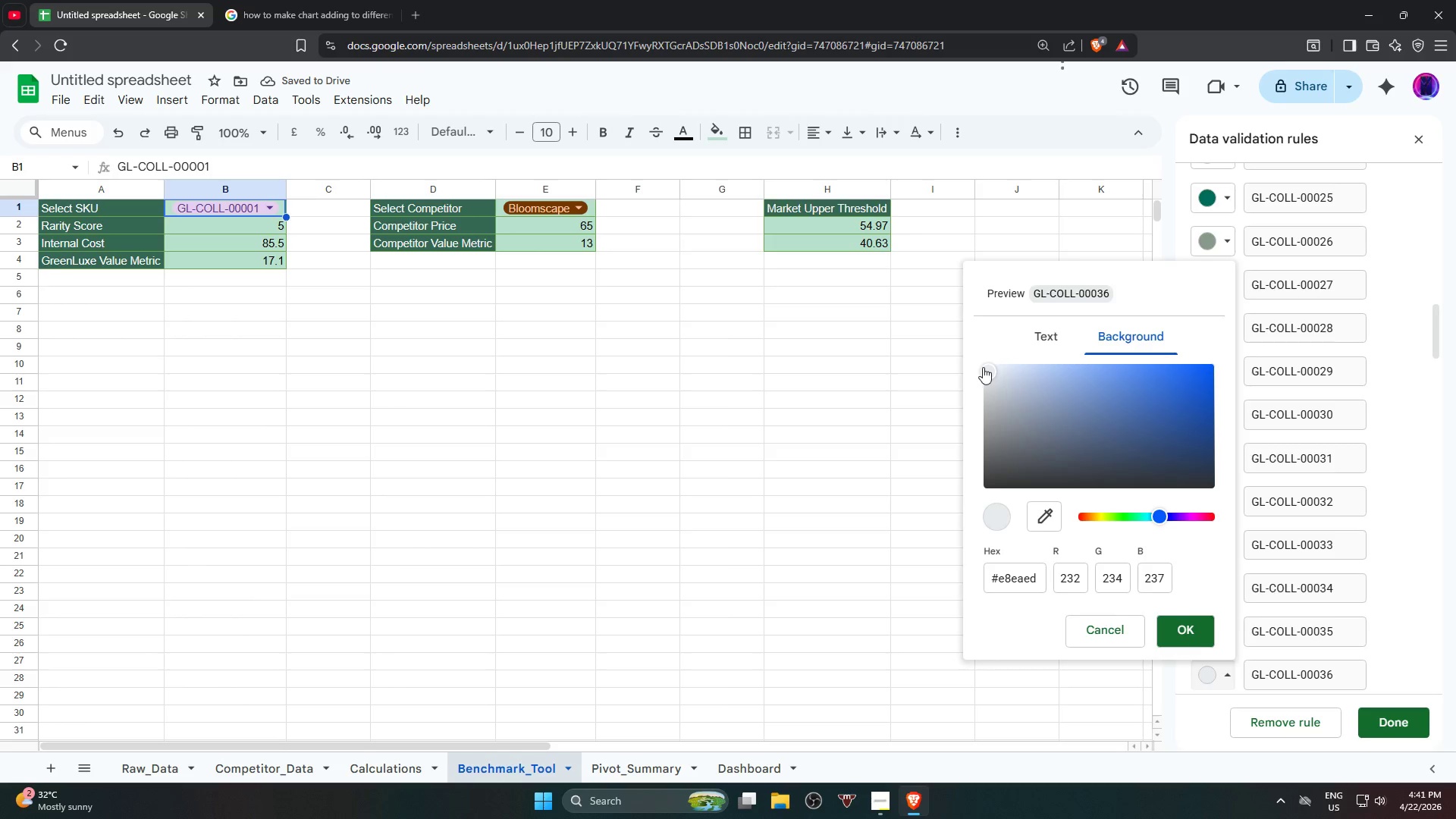 
left_click_drag(start_coordinate=[983, 367], to_coordinate=[1224, 407])
 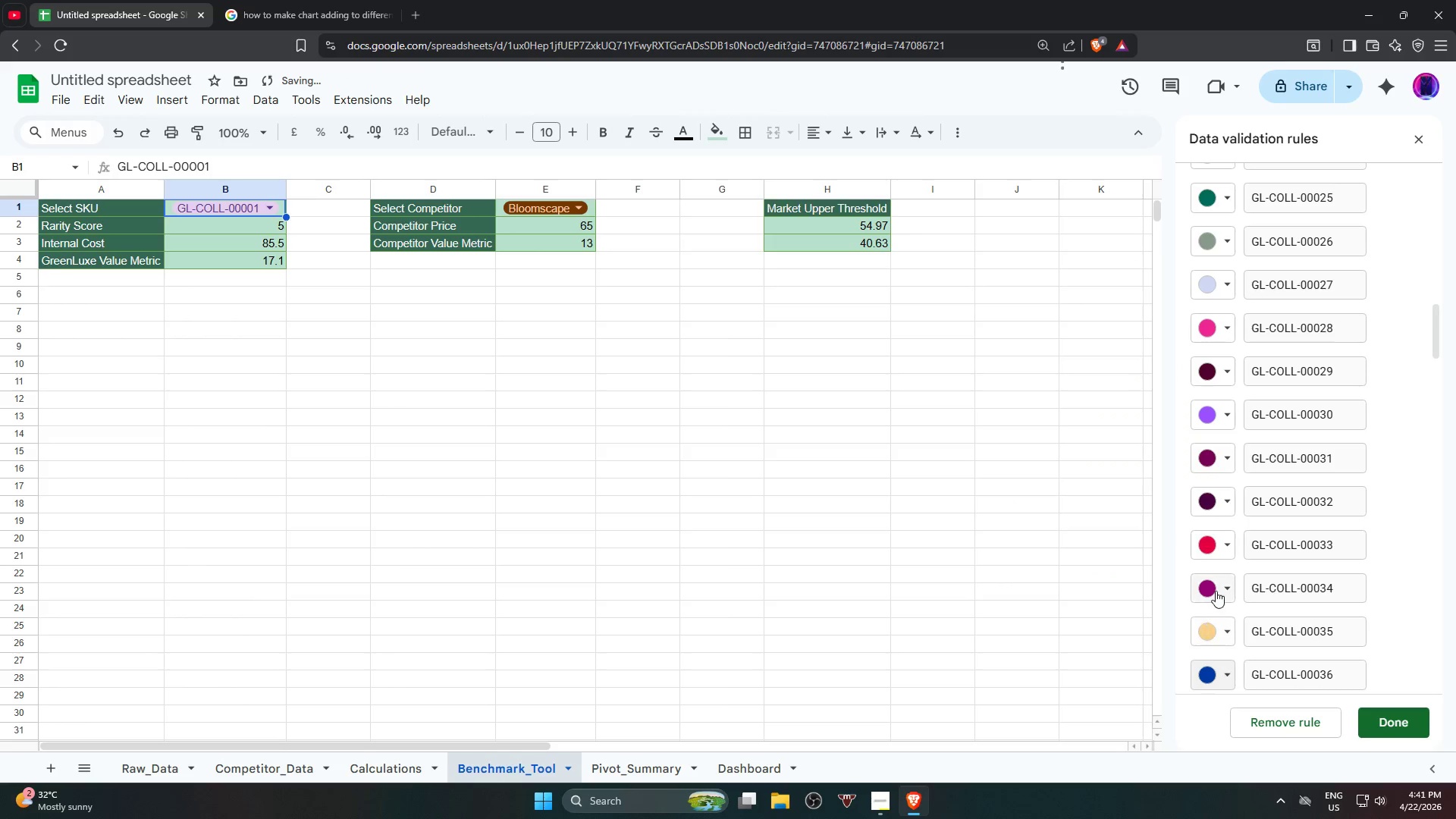 
scroll: coordinate [1213, 599], scroll_direction: down, amount: 2.0
 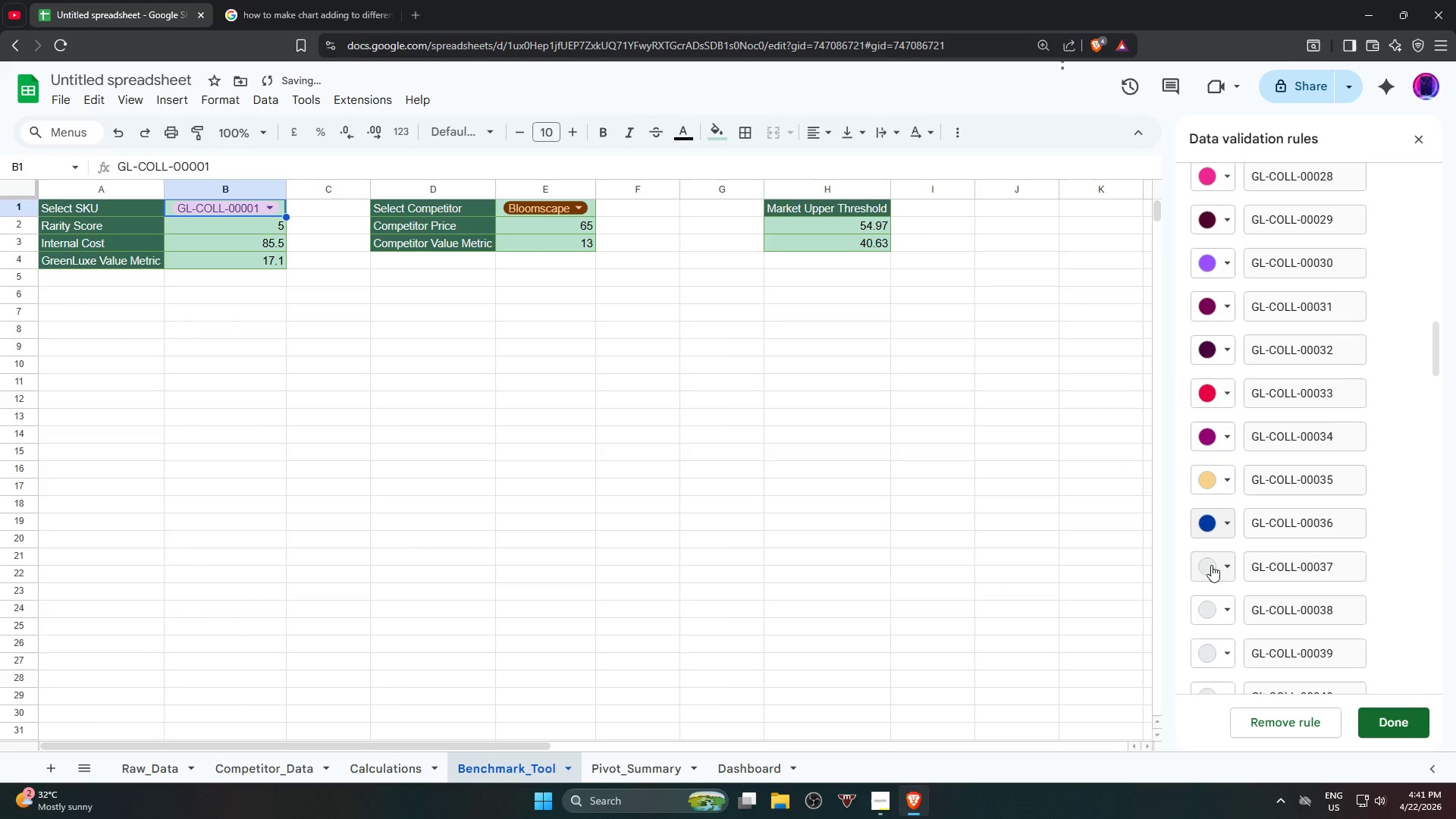 
left_click([1209, 576])
 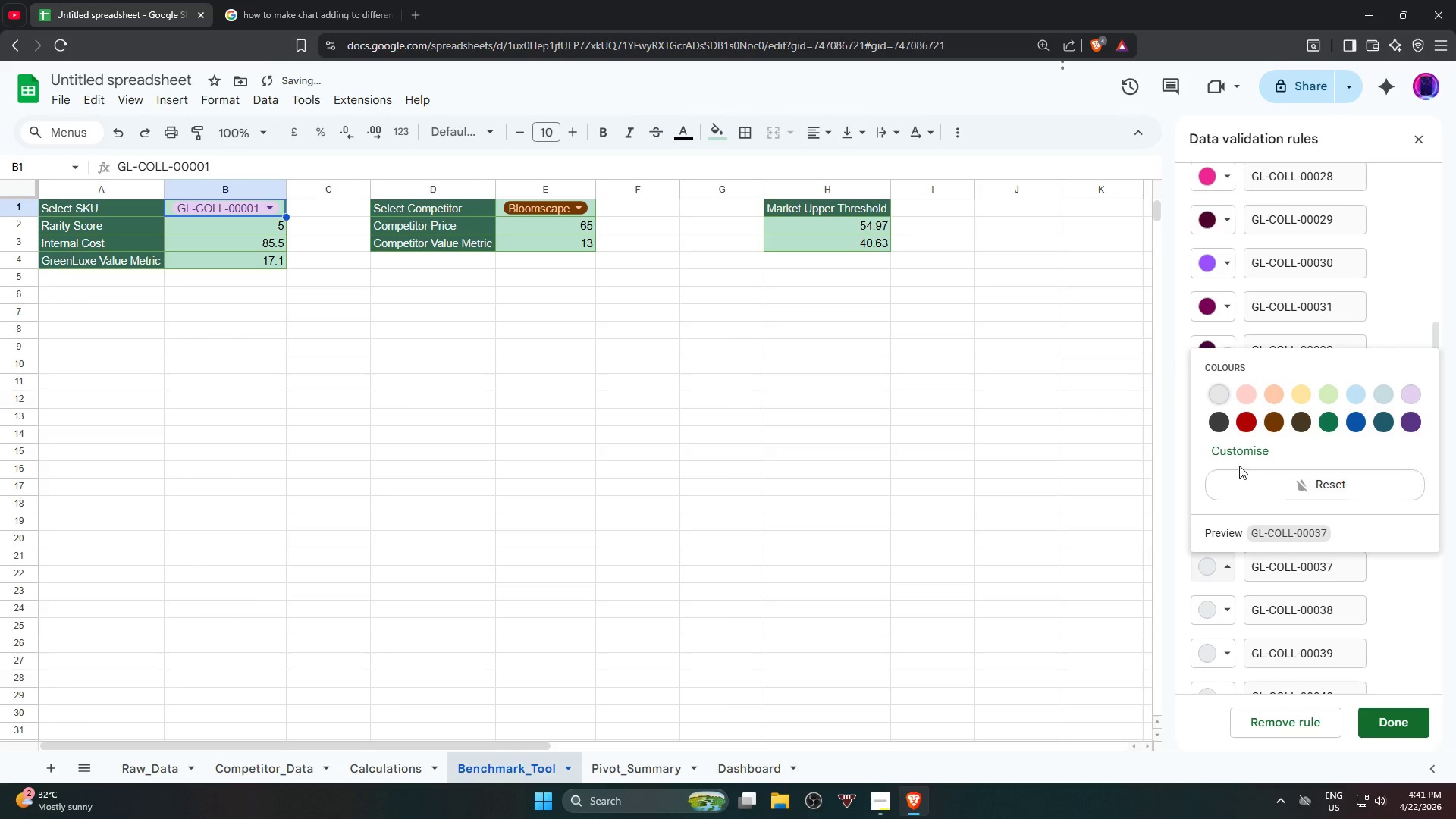 
left_click([1247, 446])
 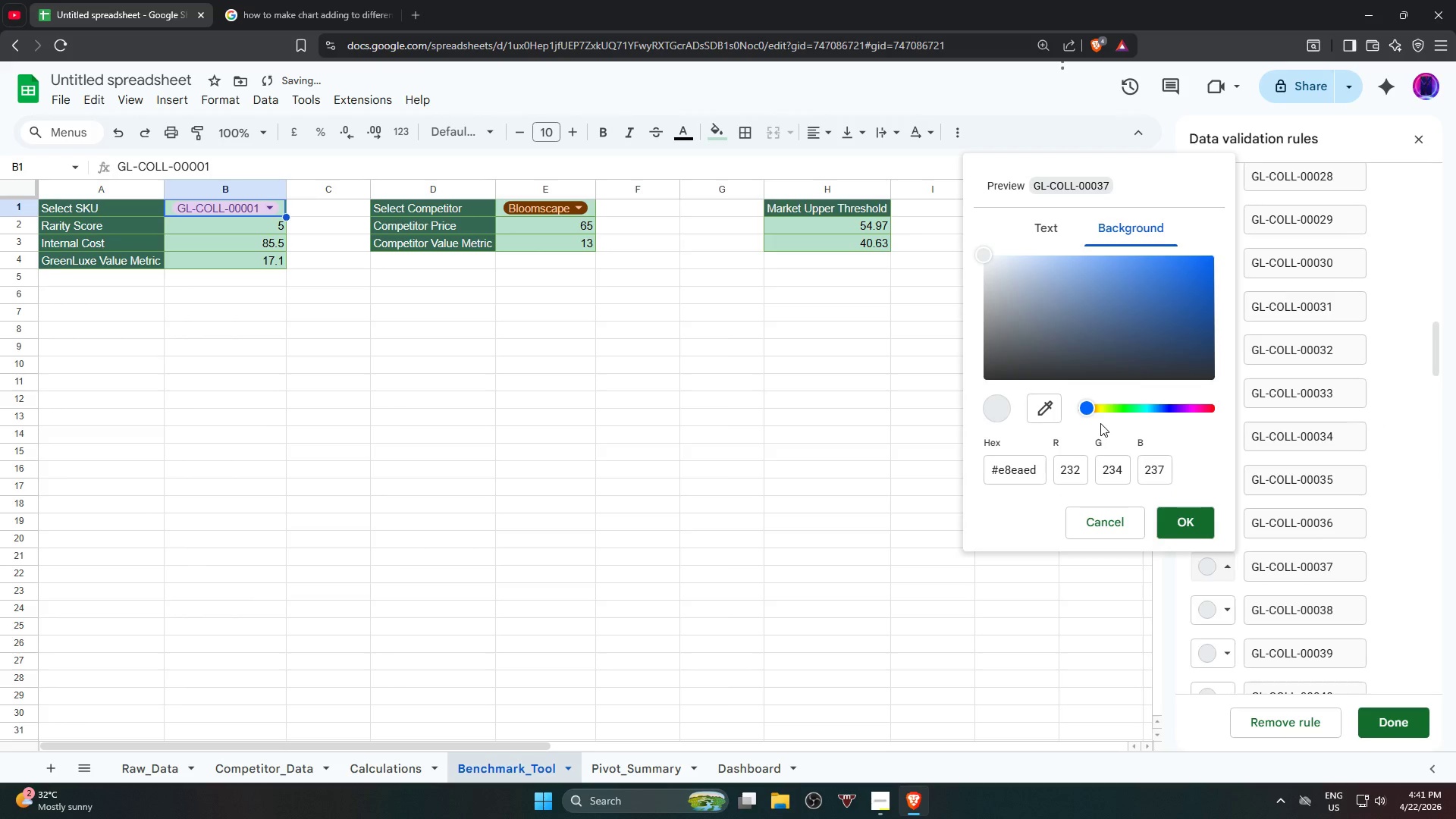 
left_click_drag(start_coordinate=[1094, 408], to_coordinate=[1205, 410])
 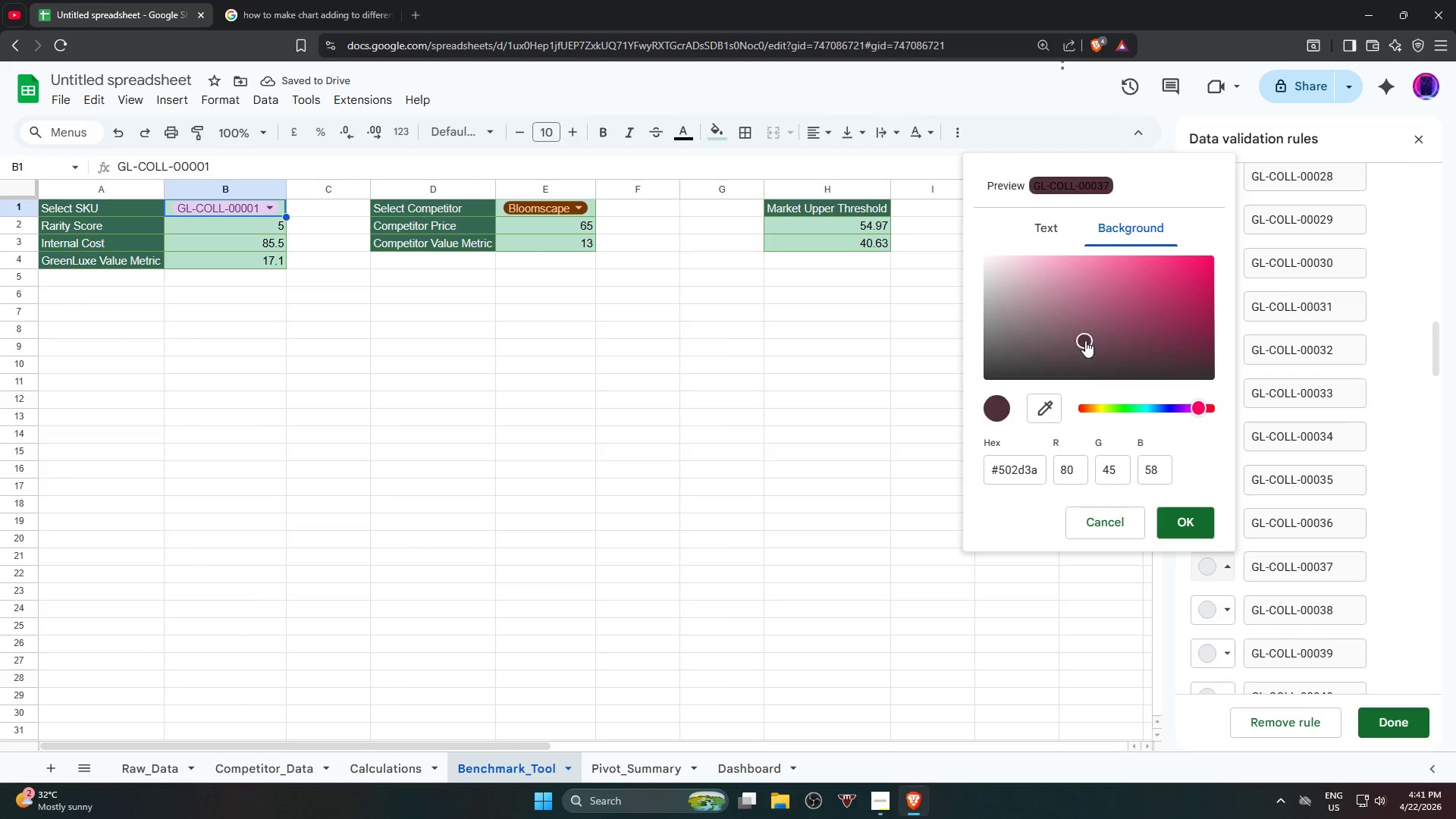 
left_click_drag(start_coordinate=[1085, 341], to_coordinate=[1230, 310])
 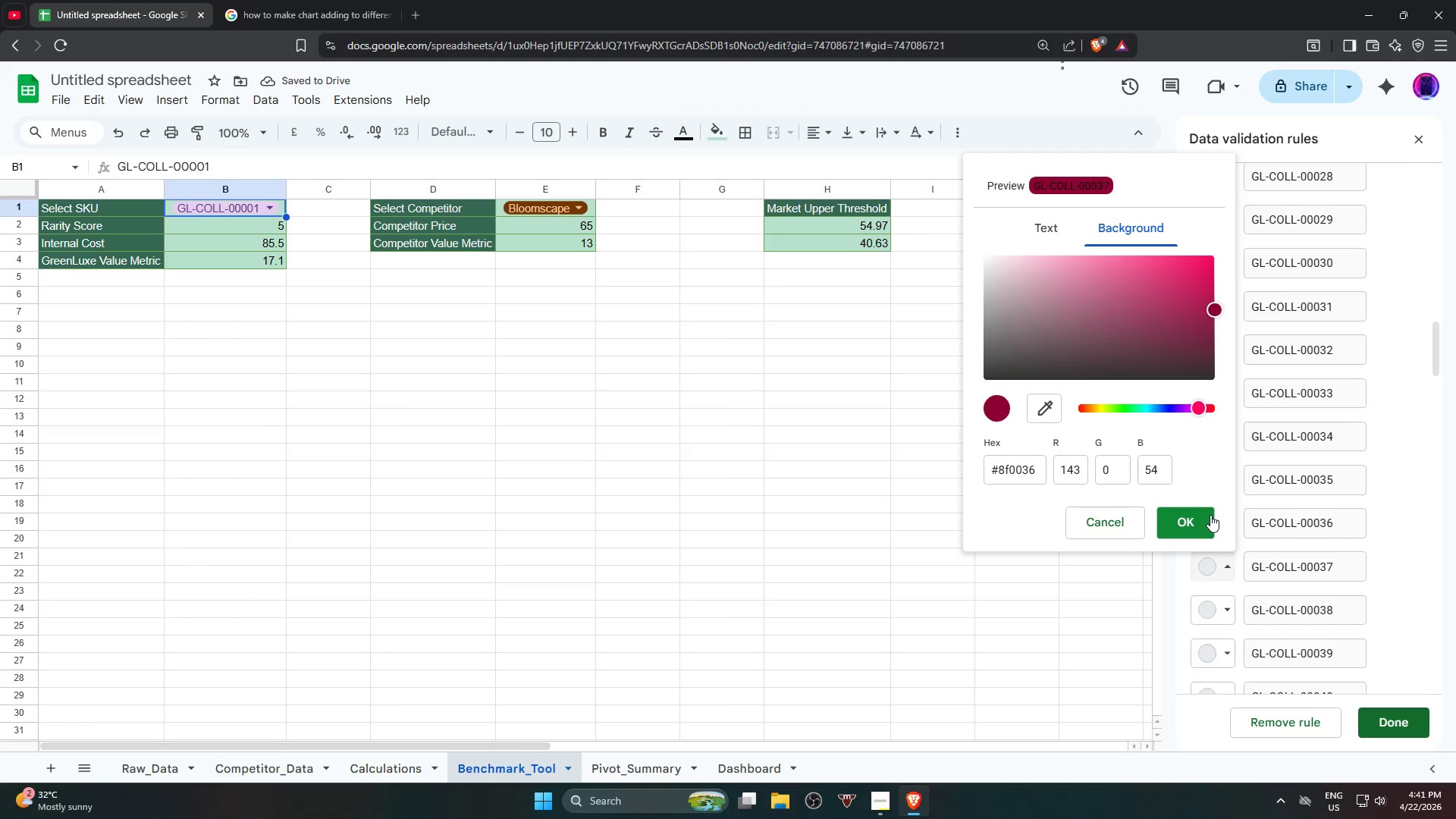 
left_click([1206, 518])
 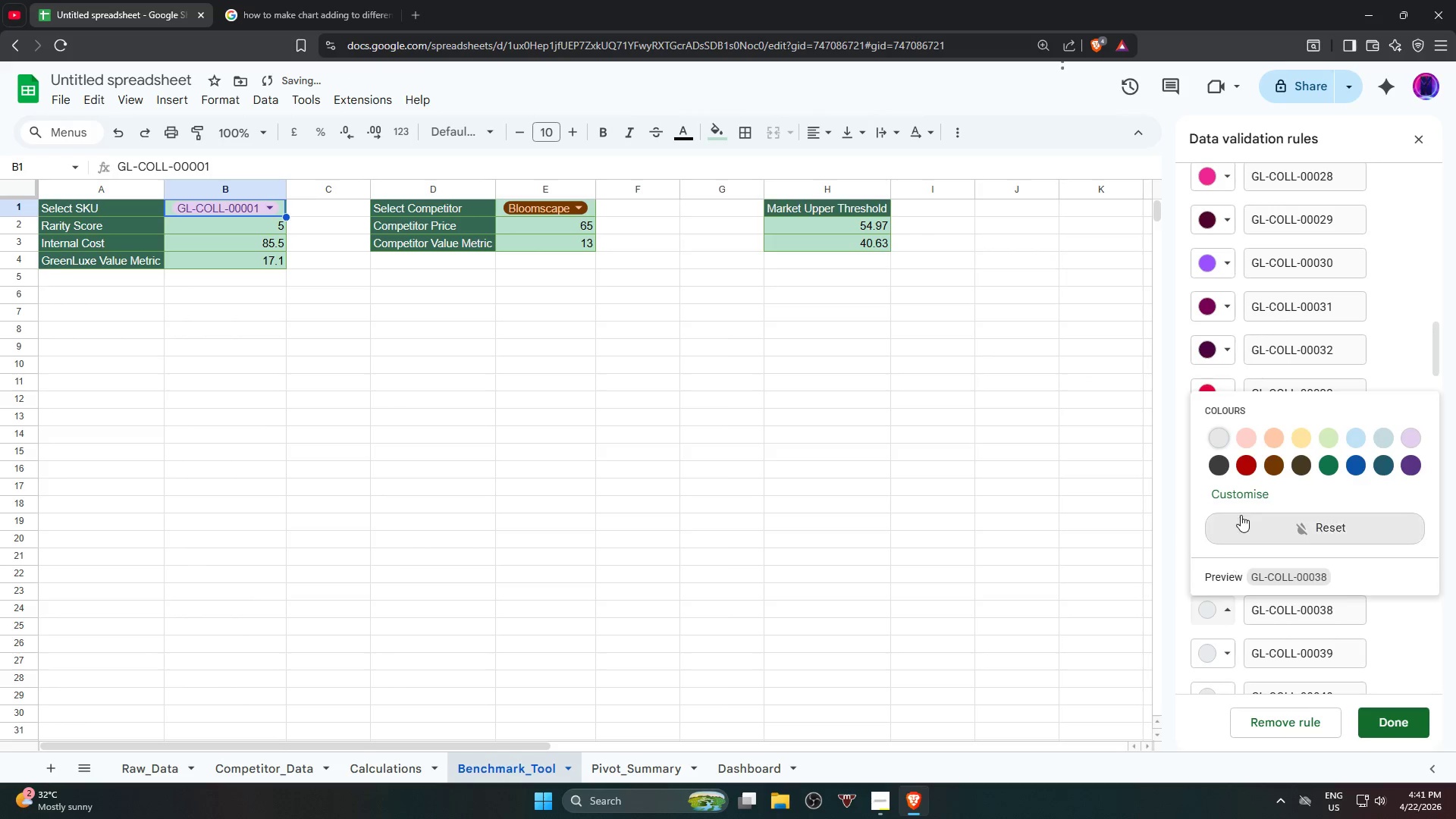 
left_click([1247, 491])
 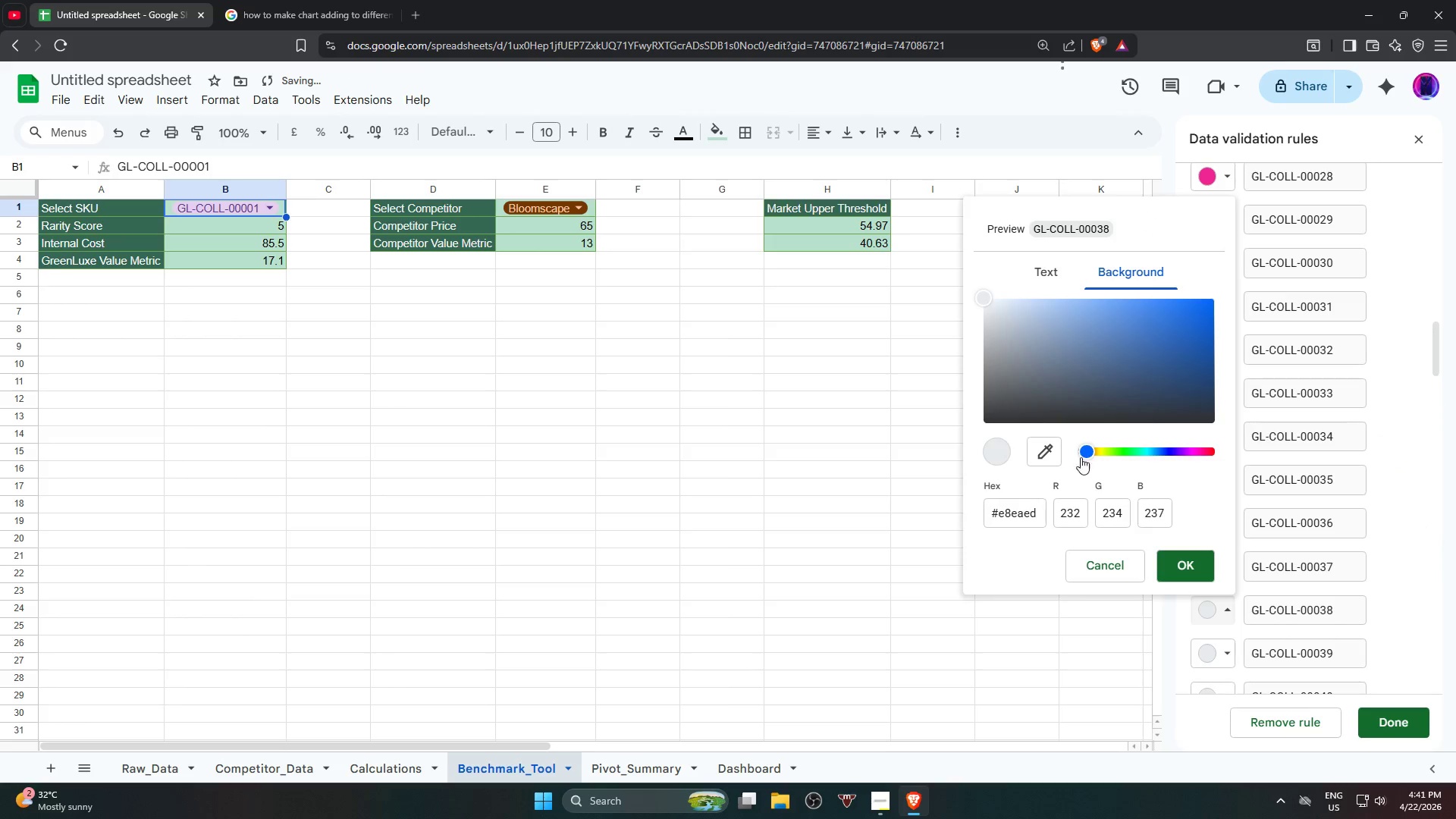 
left_click_drag(start_coordinate=[1090, 453], to_coordinate=[1096, 453])
 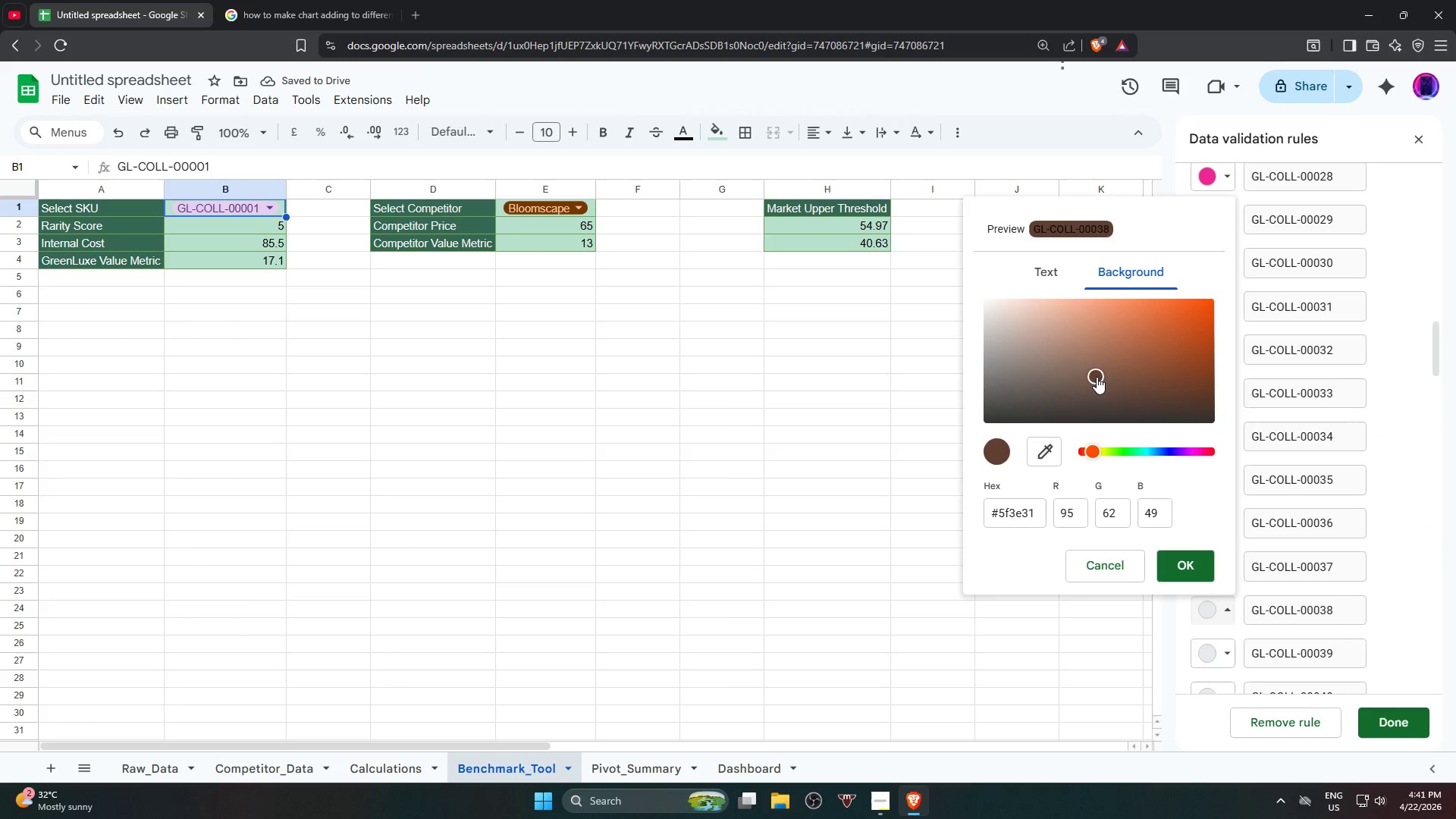 
left_click_drag(start_coordinate=[1097, 377], to_coordinate=[1211, 335])
 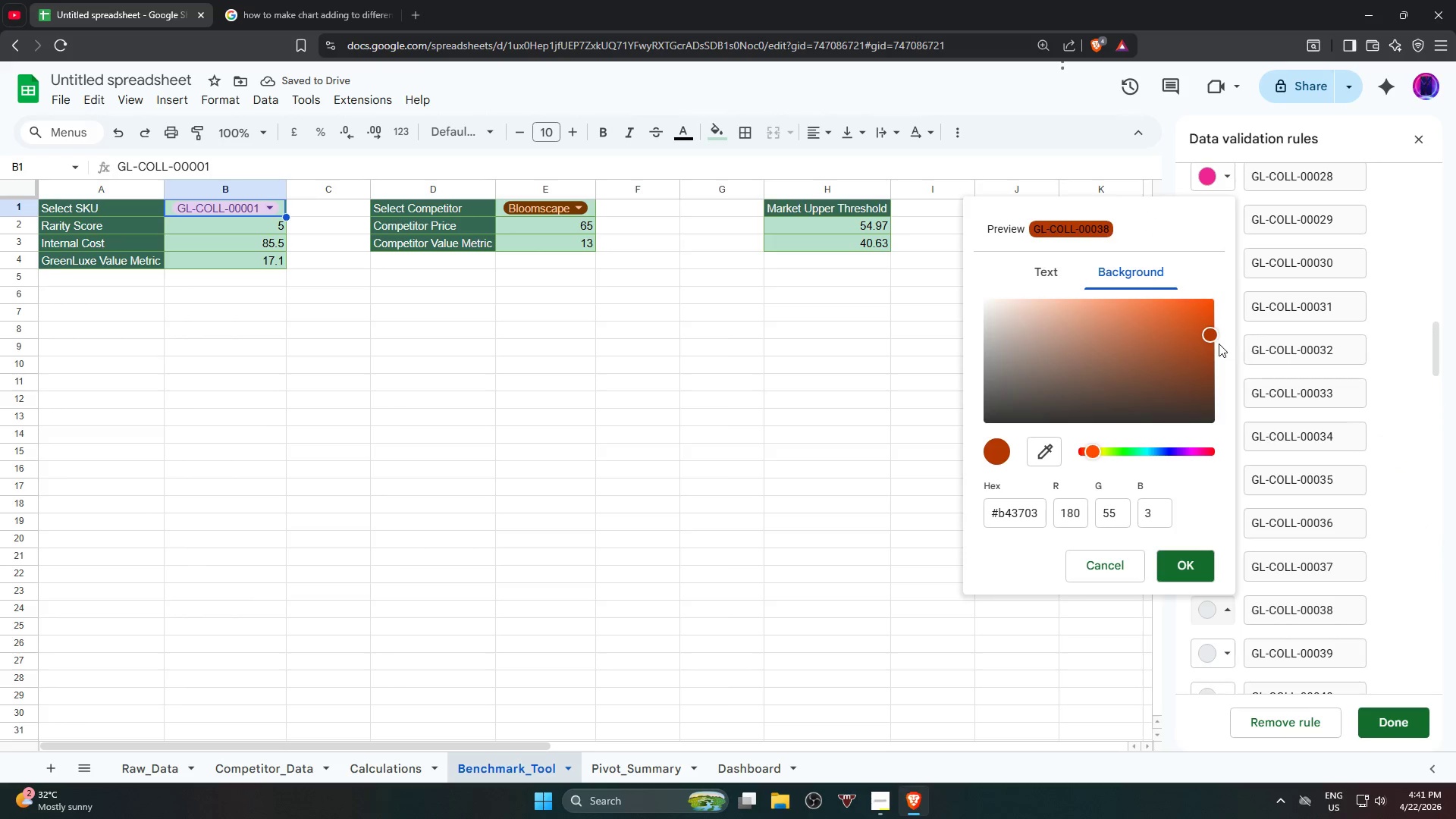 
left_click_drag(start_coordinate=[1214, 337], to_coordinate=[1214, 293])
 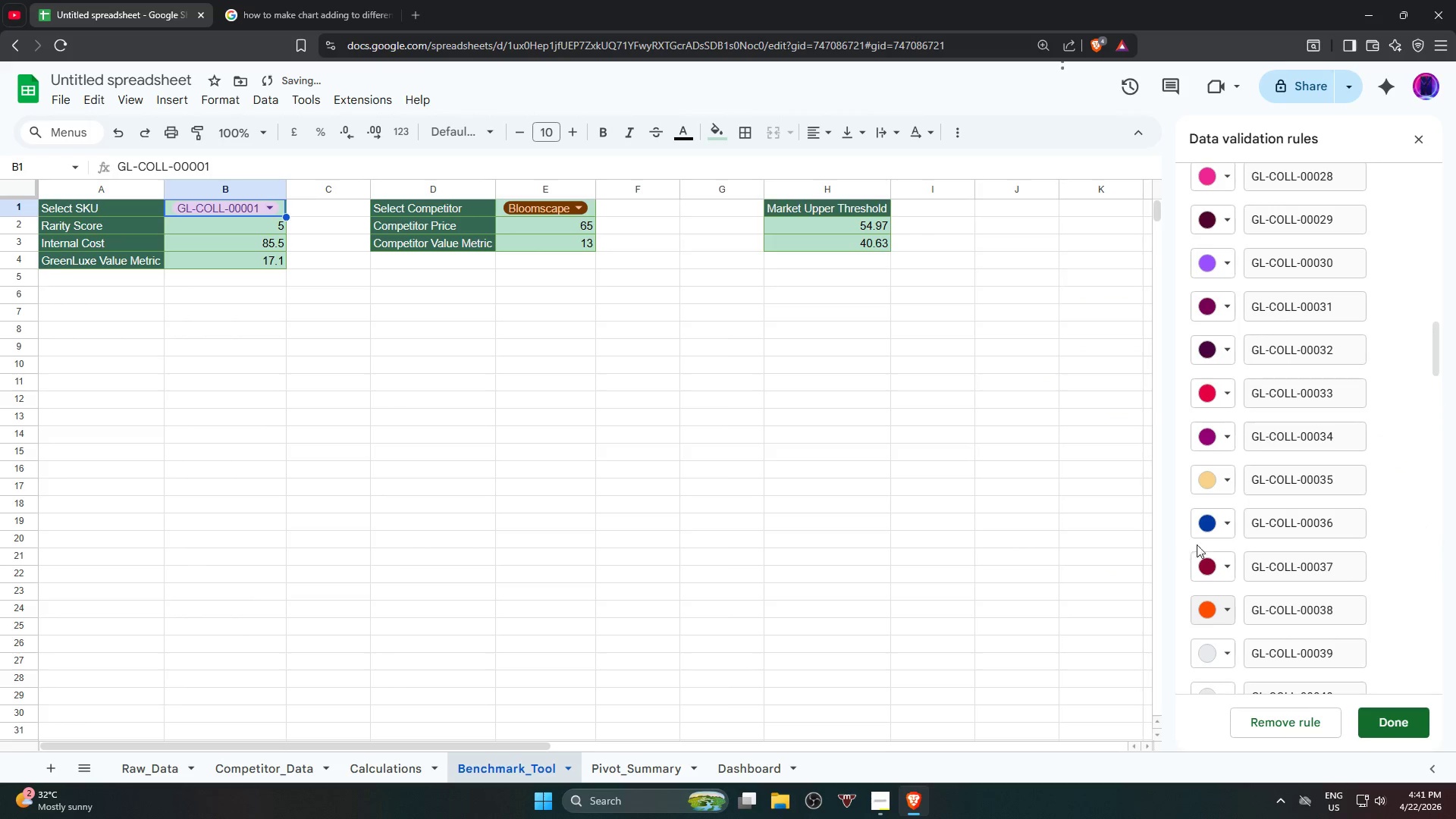 
scroll: coordinate [1200, 535], scroll_direction: down, amount: 2.0
 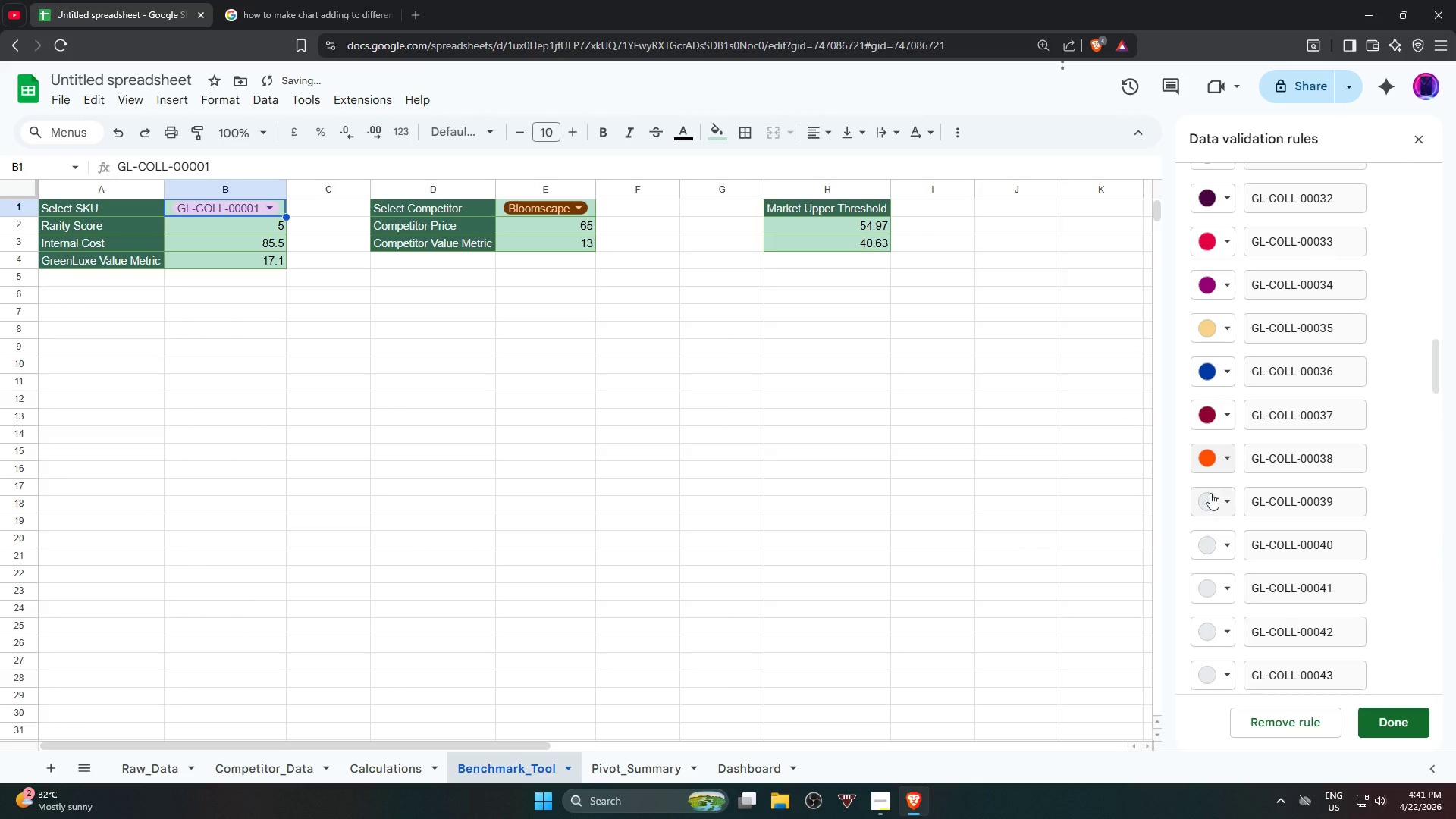 
left_click([1210, 493])
 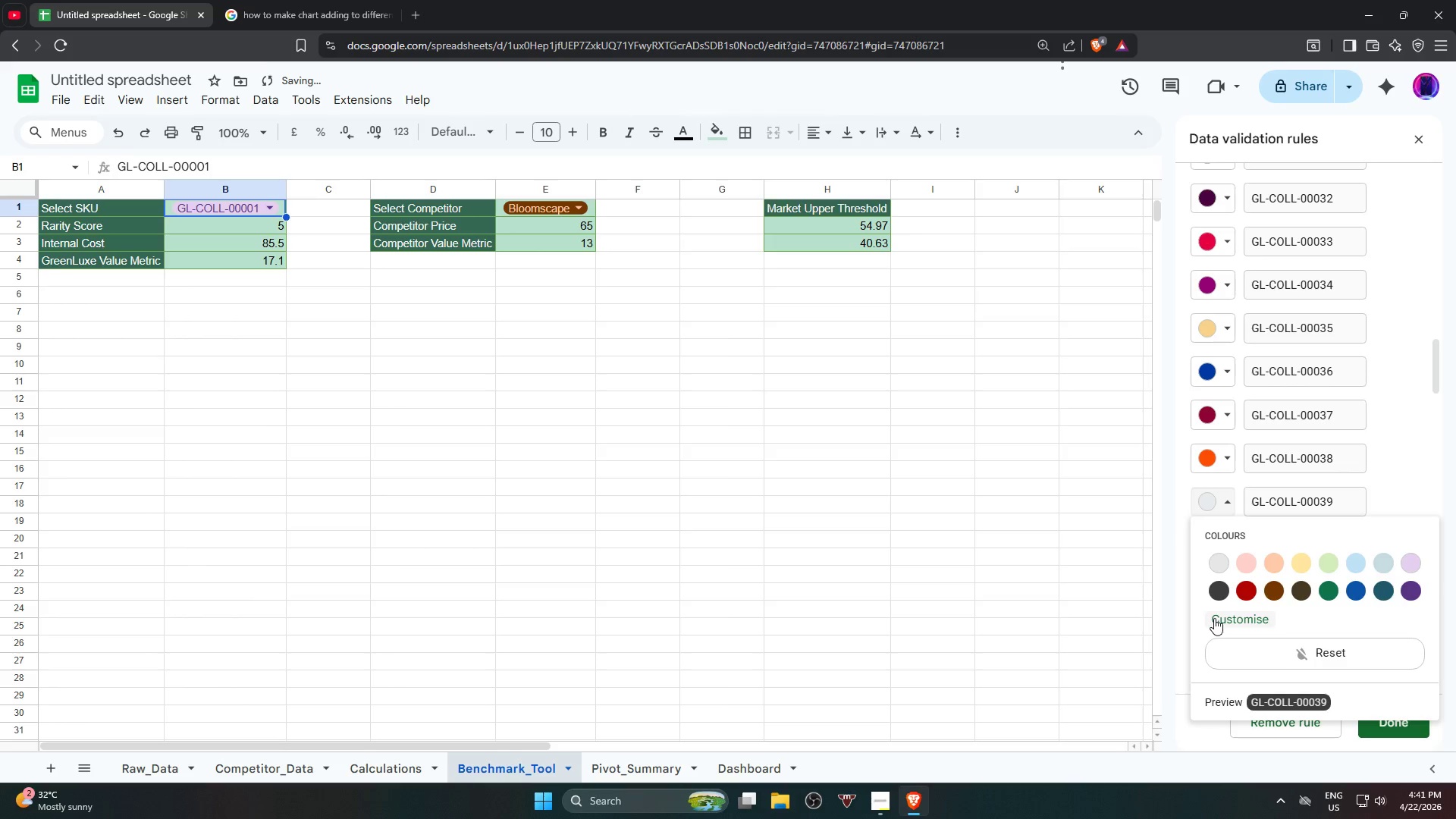 
left_click([1220, 621])
 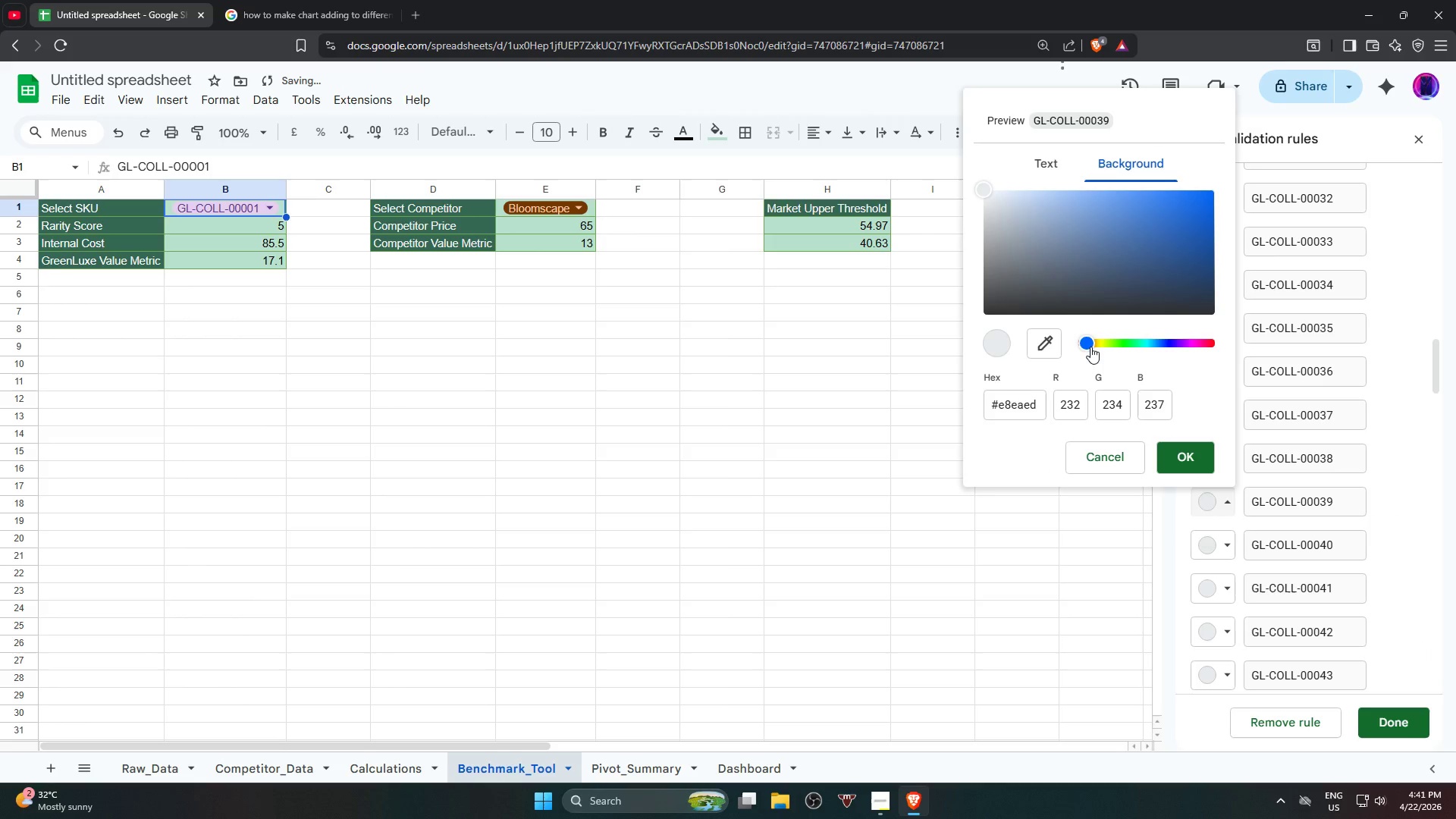 
left_click_drag(start_coordinate=[1094, 344], to_coordinate=[1099, 343])
 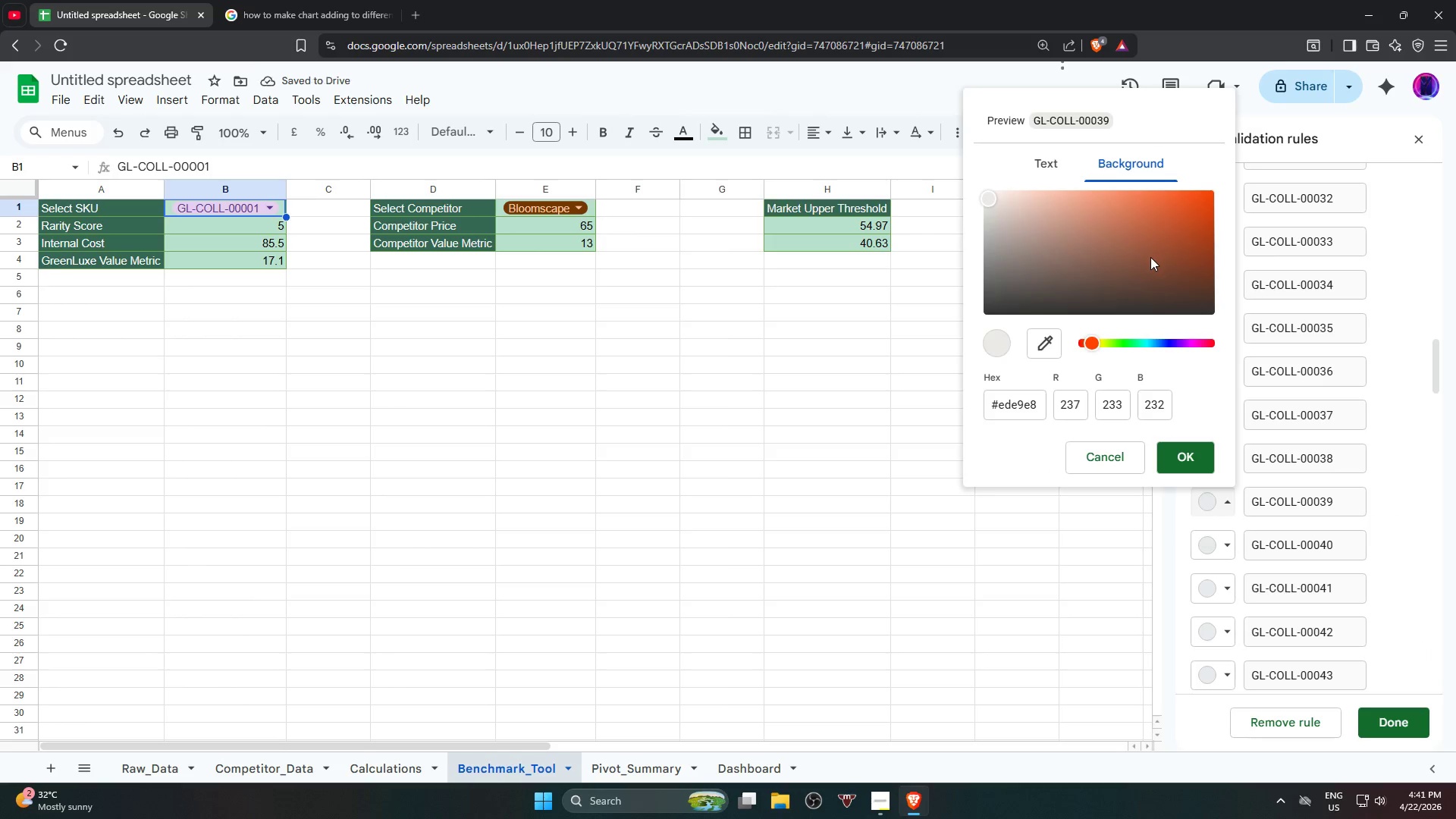 
left_click_drag(start_coordinate=[1150, 257], to_coordinate=[1106, 183])
 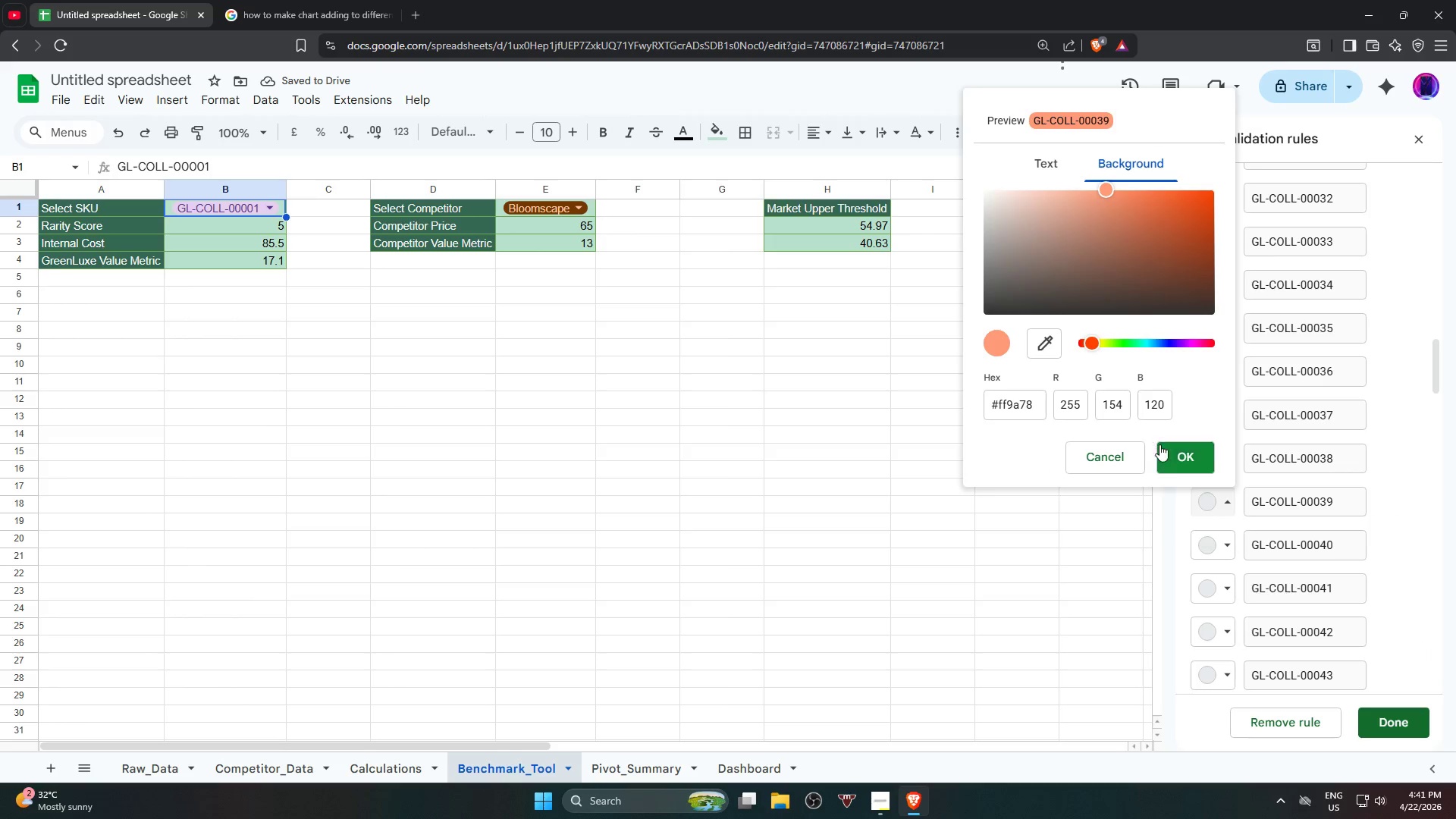 
left_click([1174, 457])
 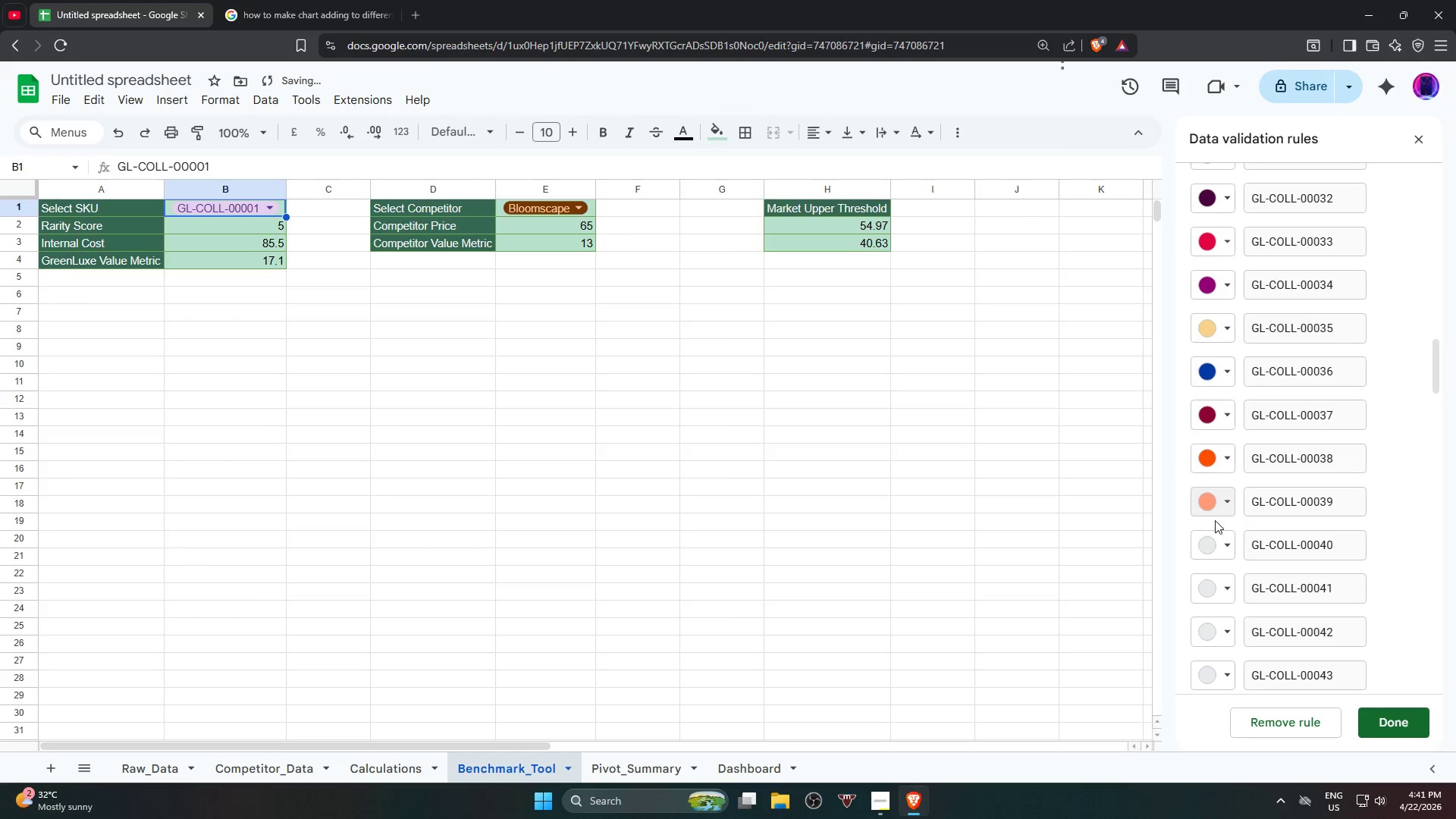 
scroll: coordinate [1210, 491], scroll_direction: down, amount: 2.0
 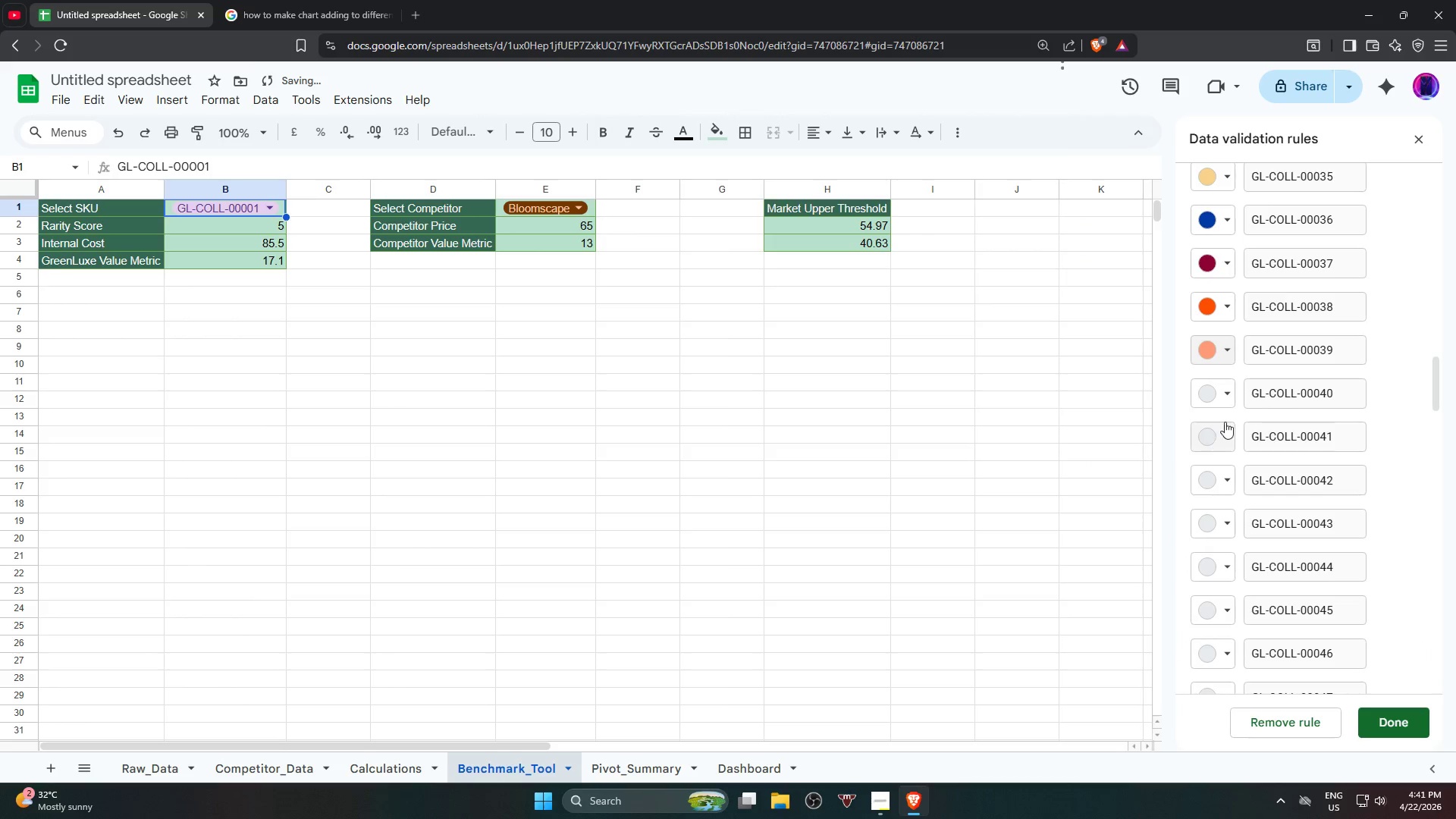 
left_click([1225, 399])
 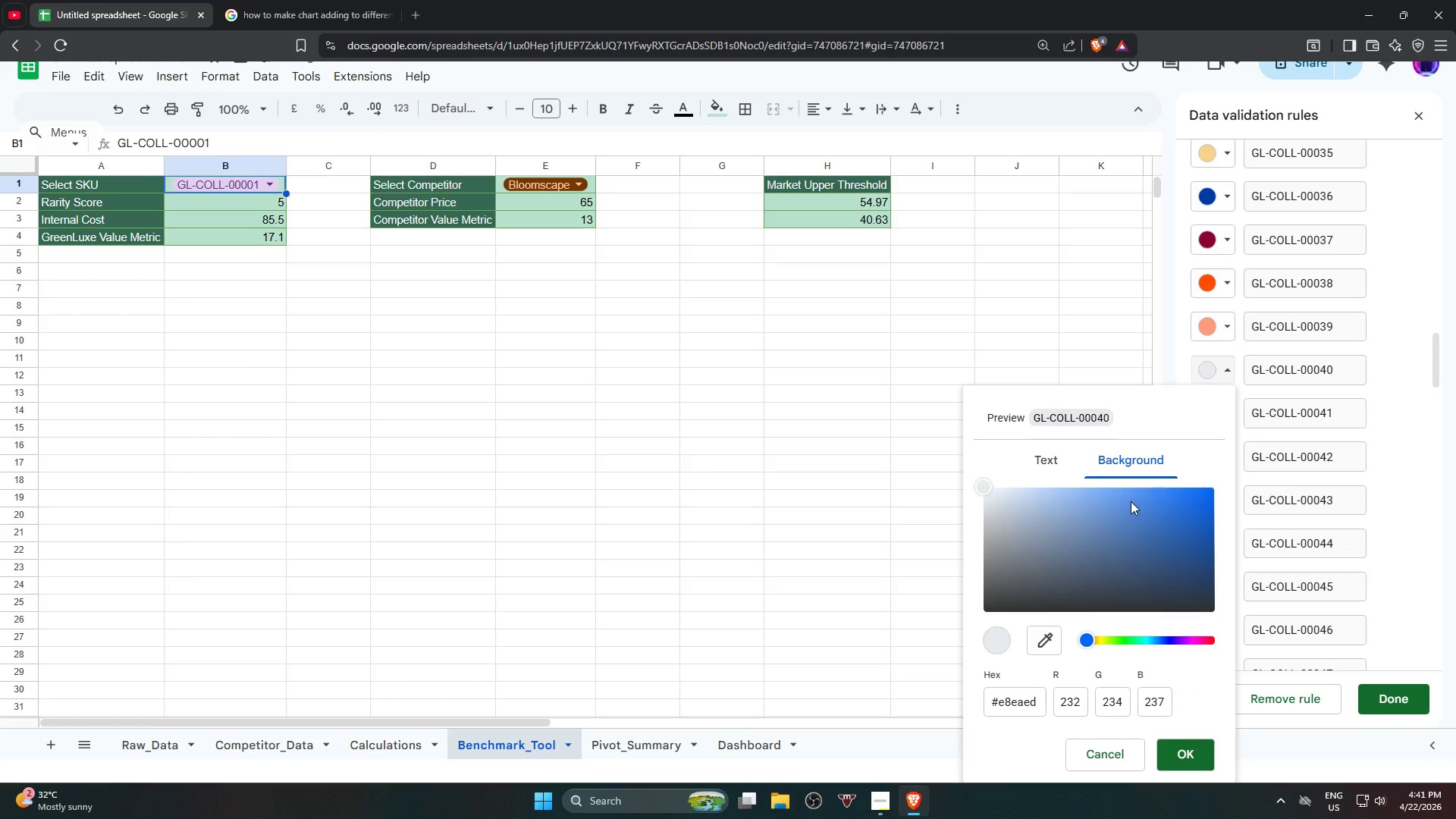 
wait(6.06)
 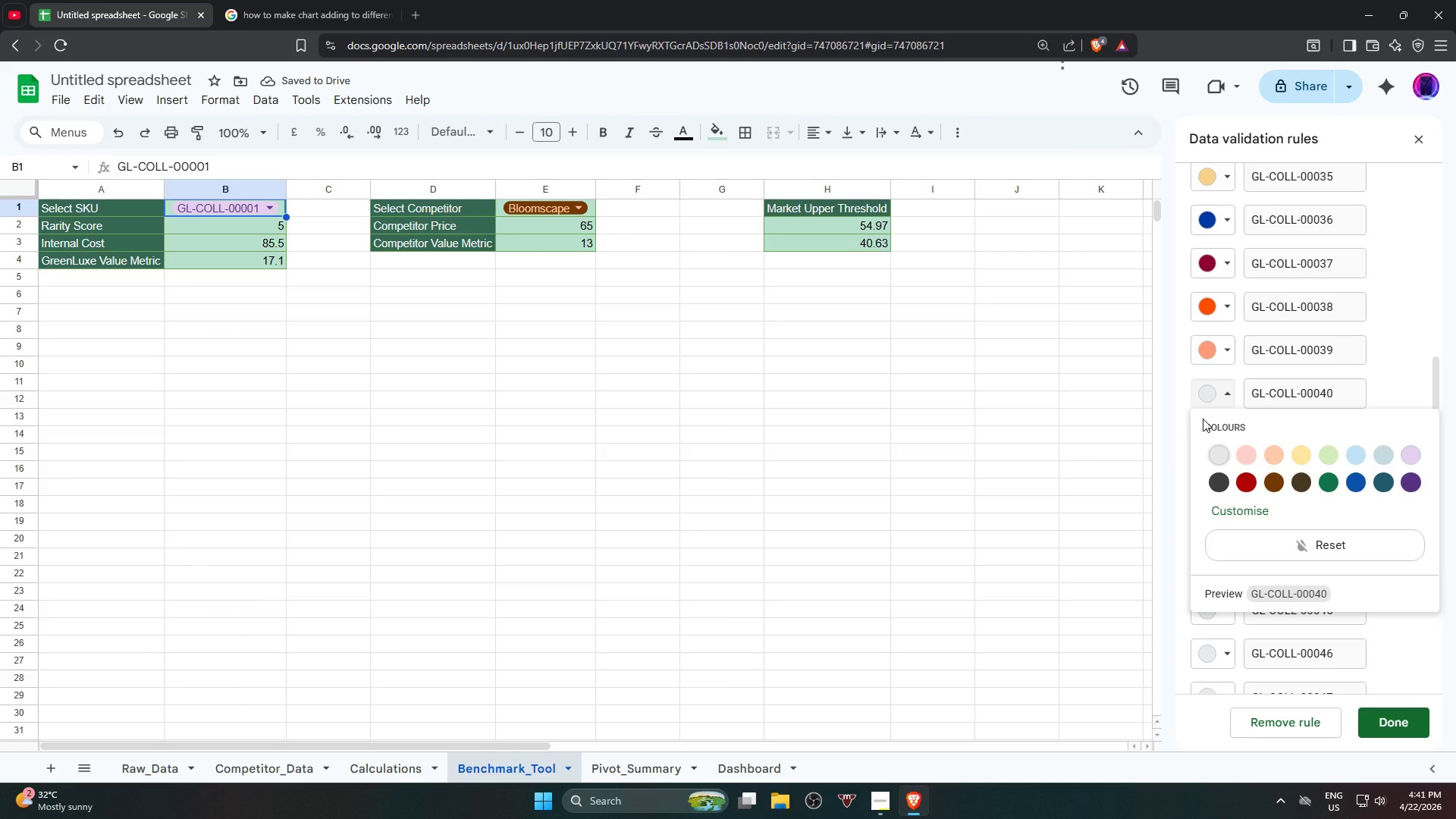 
left_click_drag(start_coordinate=[1090, 647], to_coordinate=[1112, 650])
 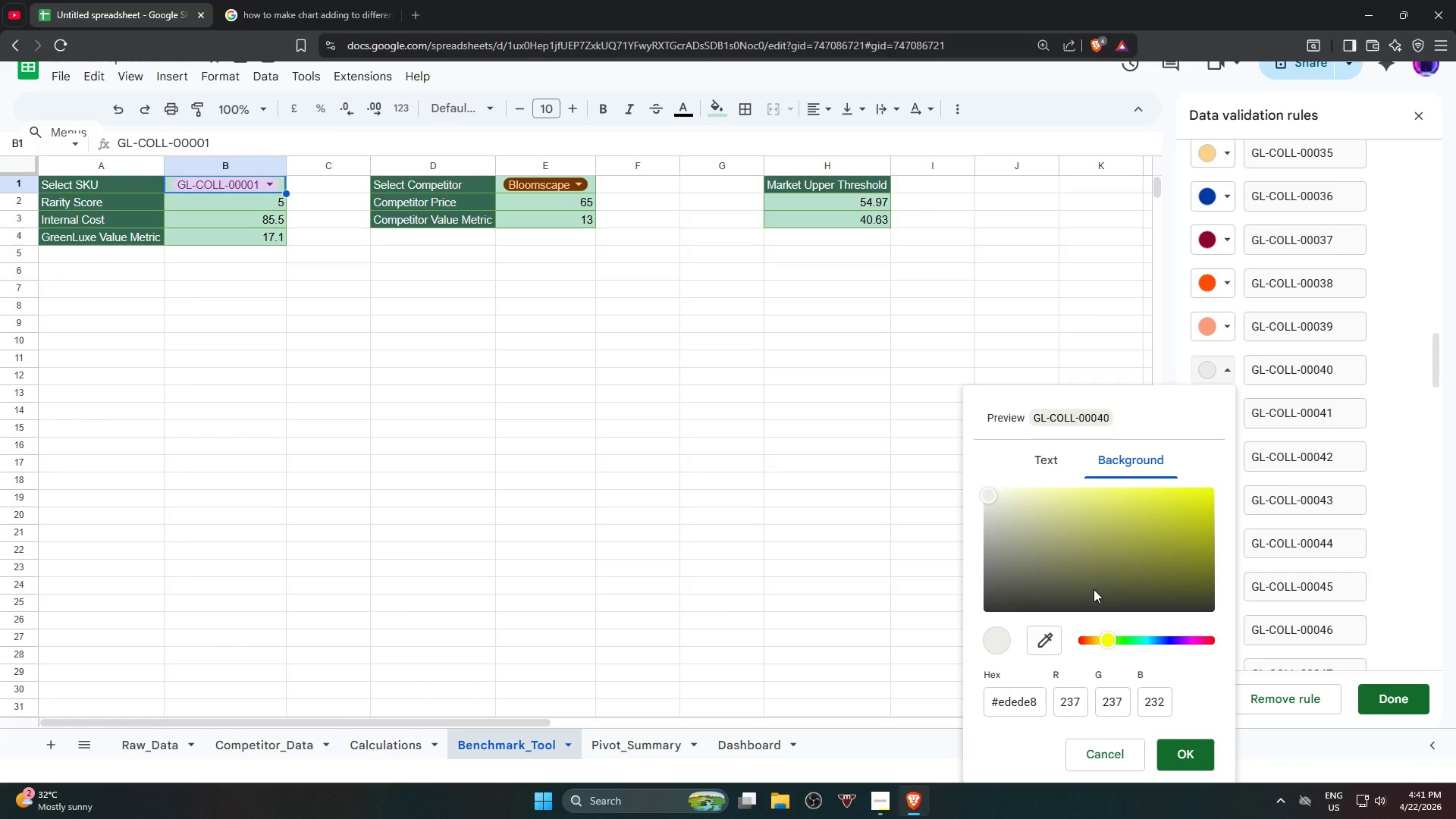 
left_click_drag(start_coordinate=[1094, 589], to_coordinate=[1216, 487])
 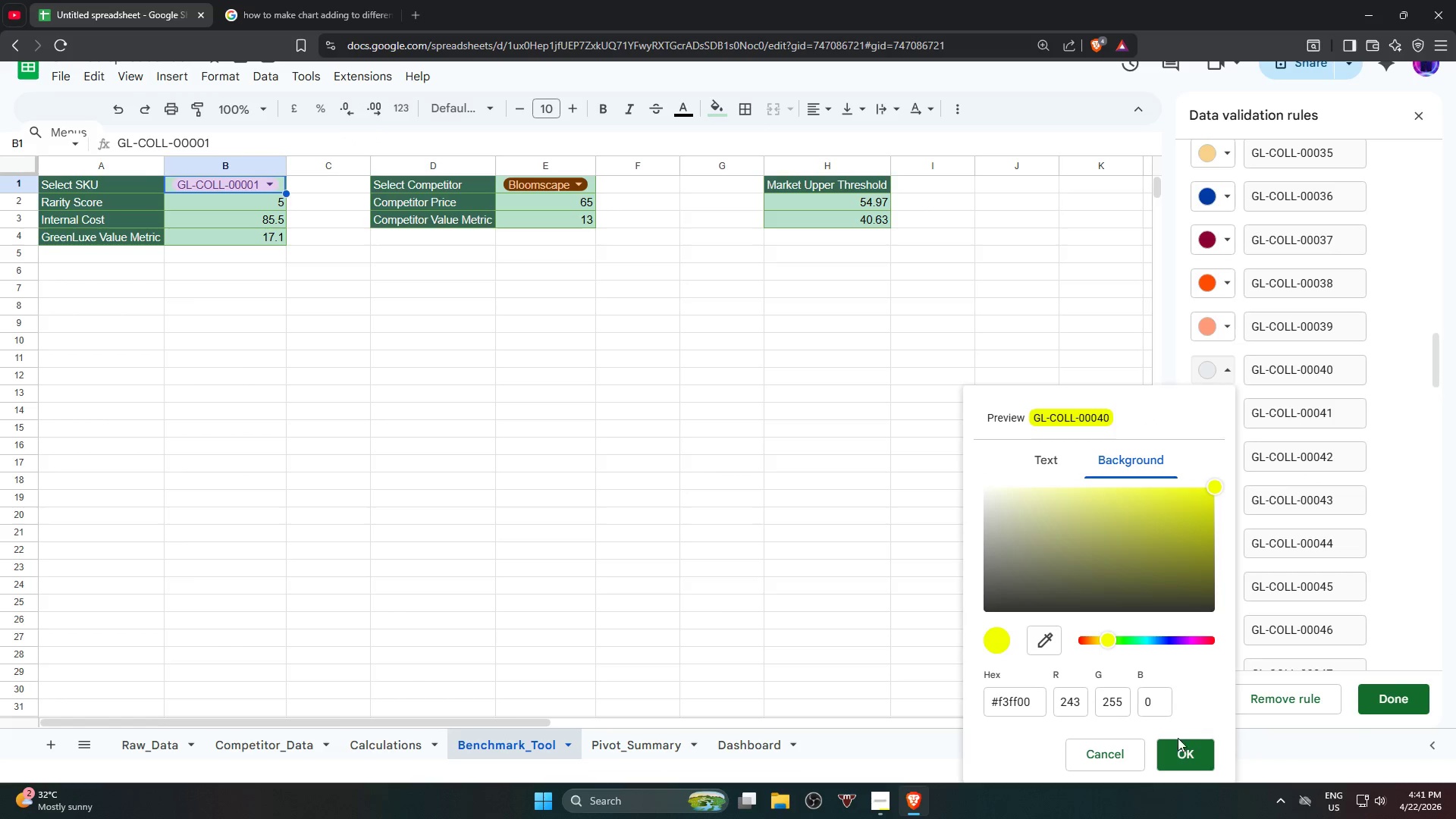 
left_click([1181, 745])
 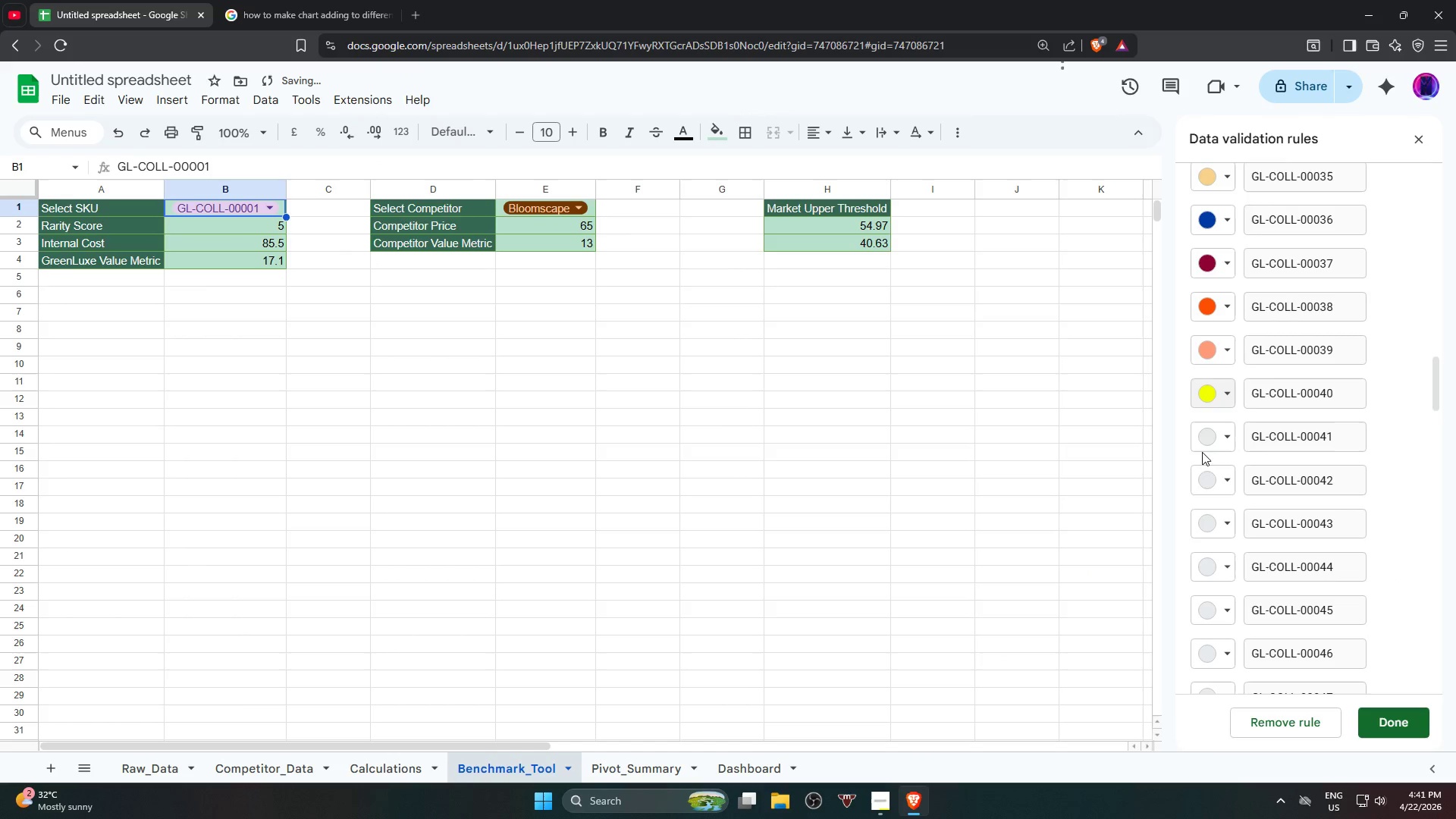 
left_click([1207, 436])
 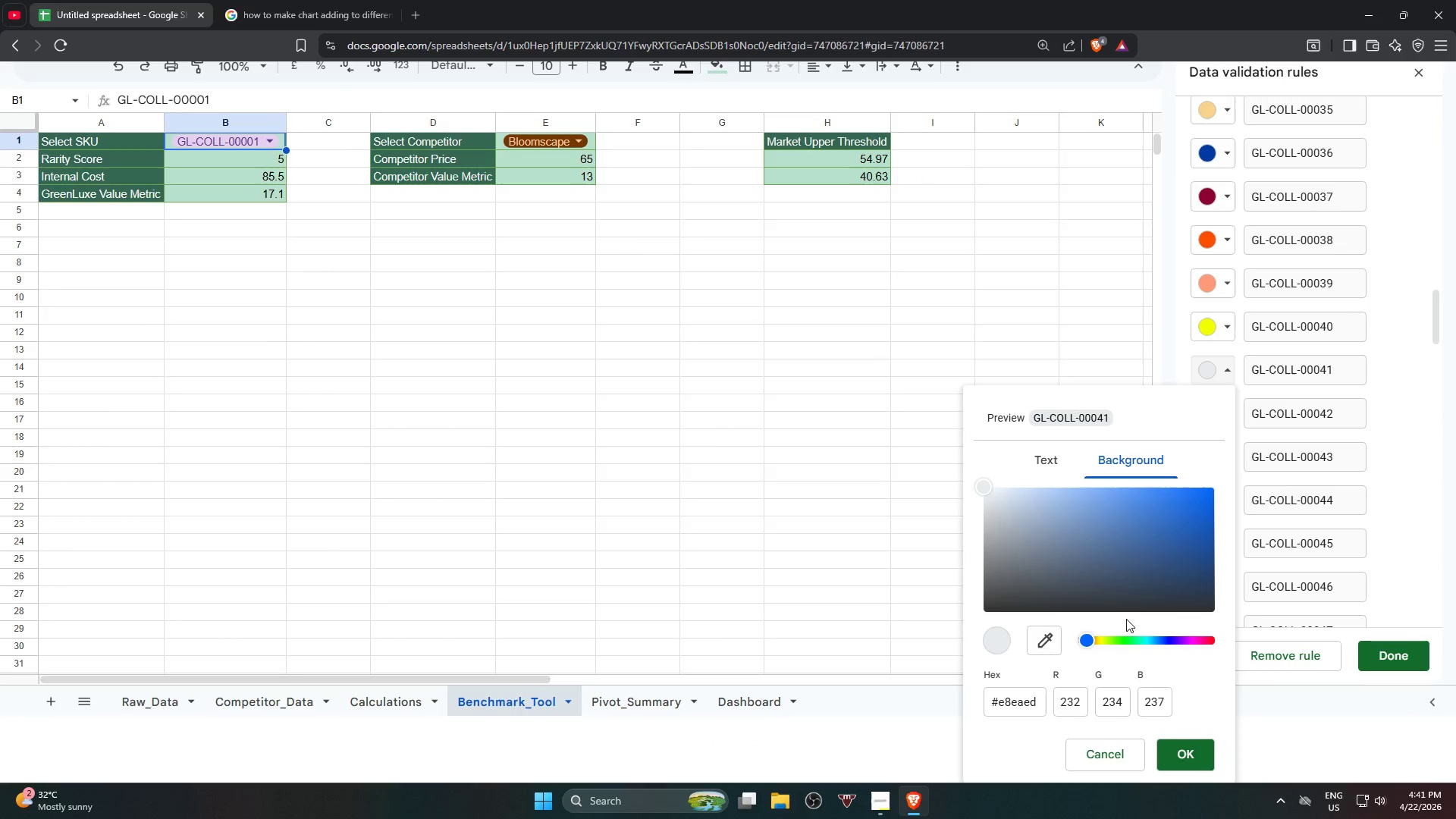 
left_click_drag(start_coordinate=[1092, 635], to_coordinate=[1119, 639])
 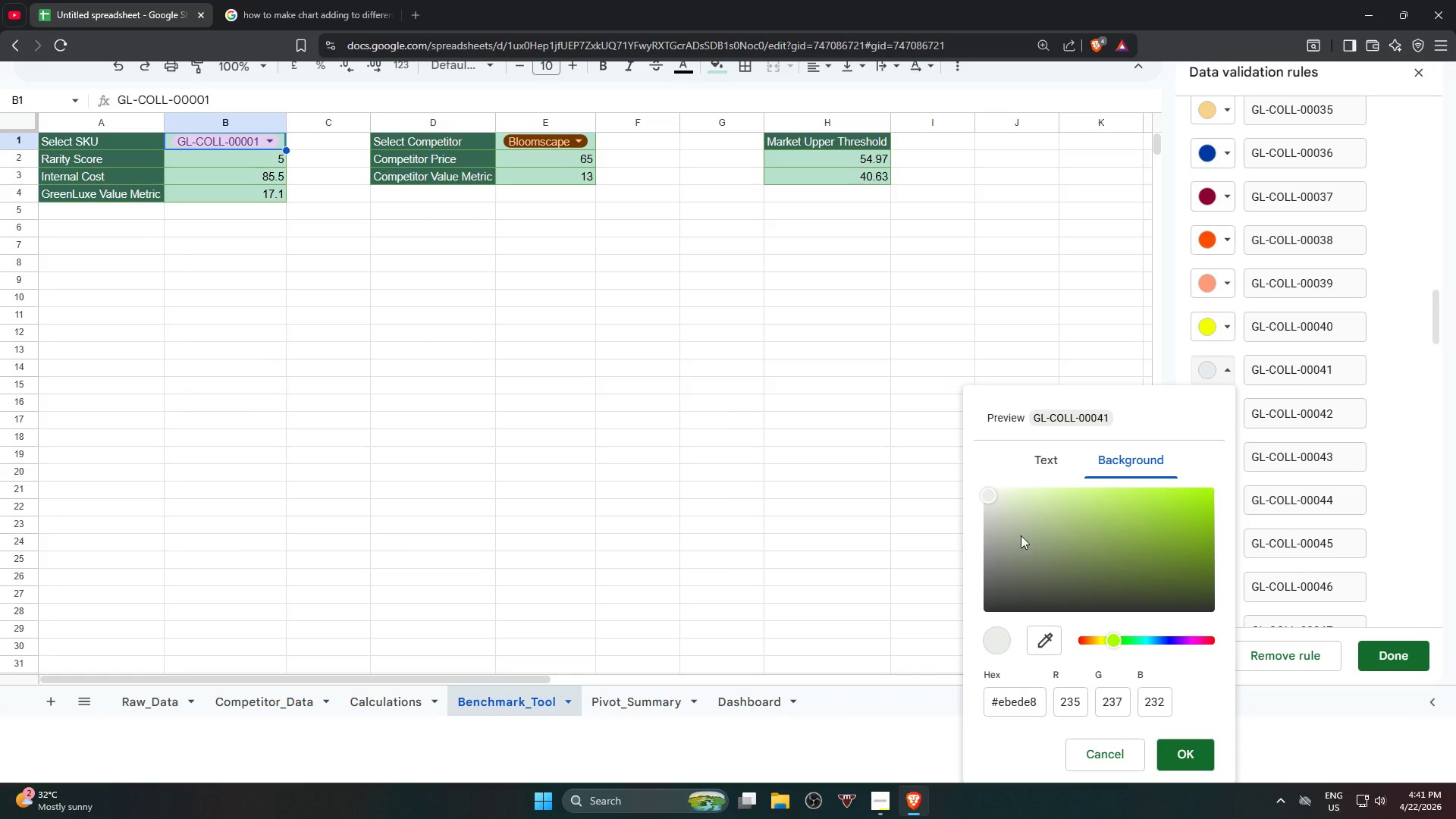 
left_click_drag(start_coordinate=[1021, 533], to_coordinate=[1211, 478])
 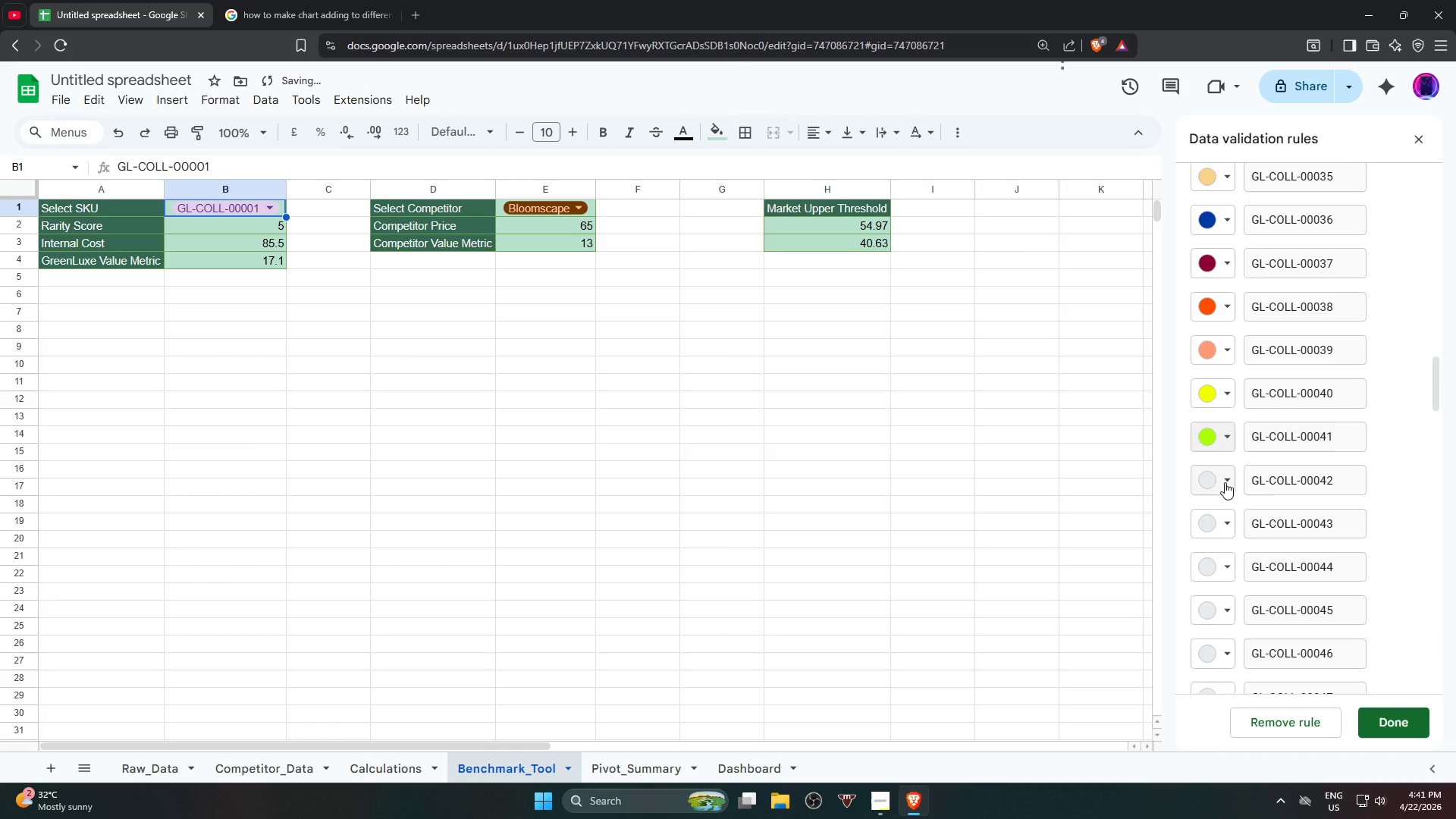 
scroll: coordinate [1185, 375], scroll_direction: up, amount: 10.0
 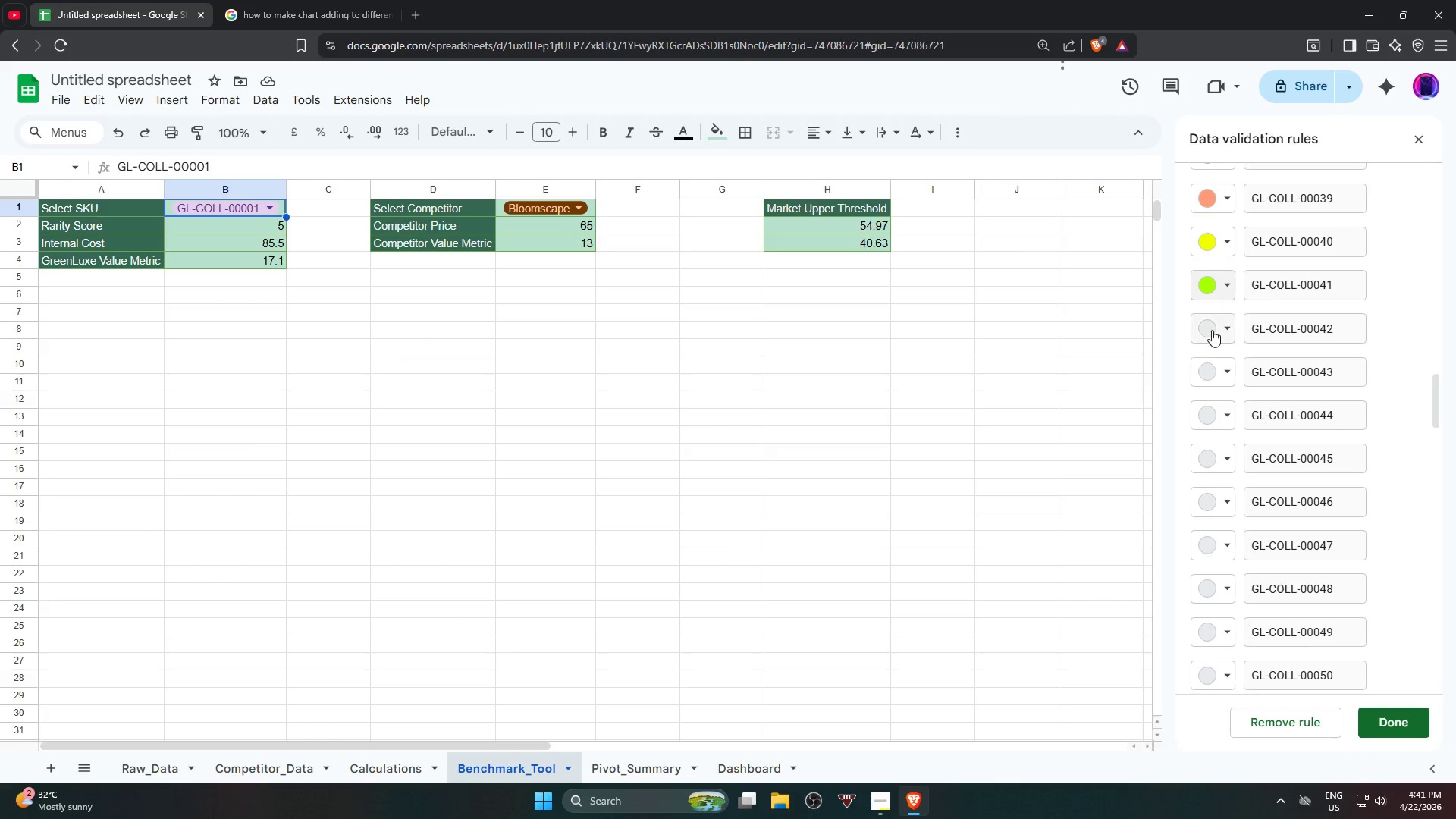 
left_click([1215, 326])
 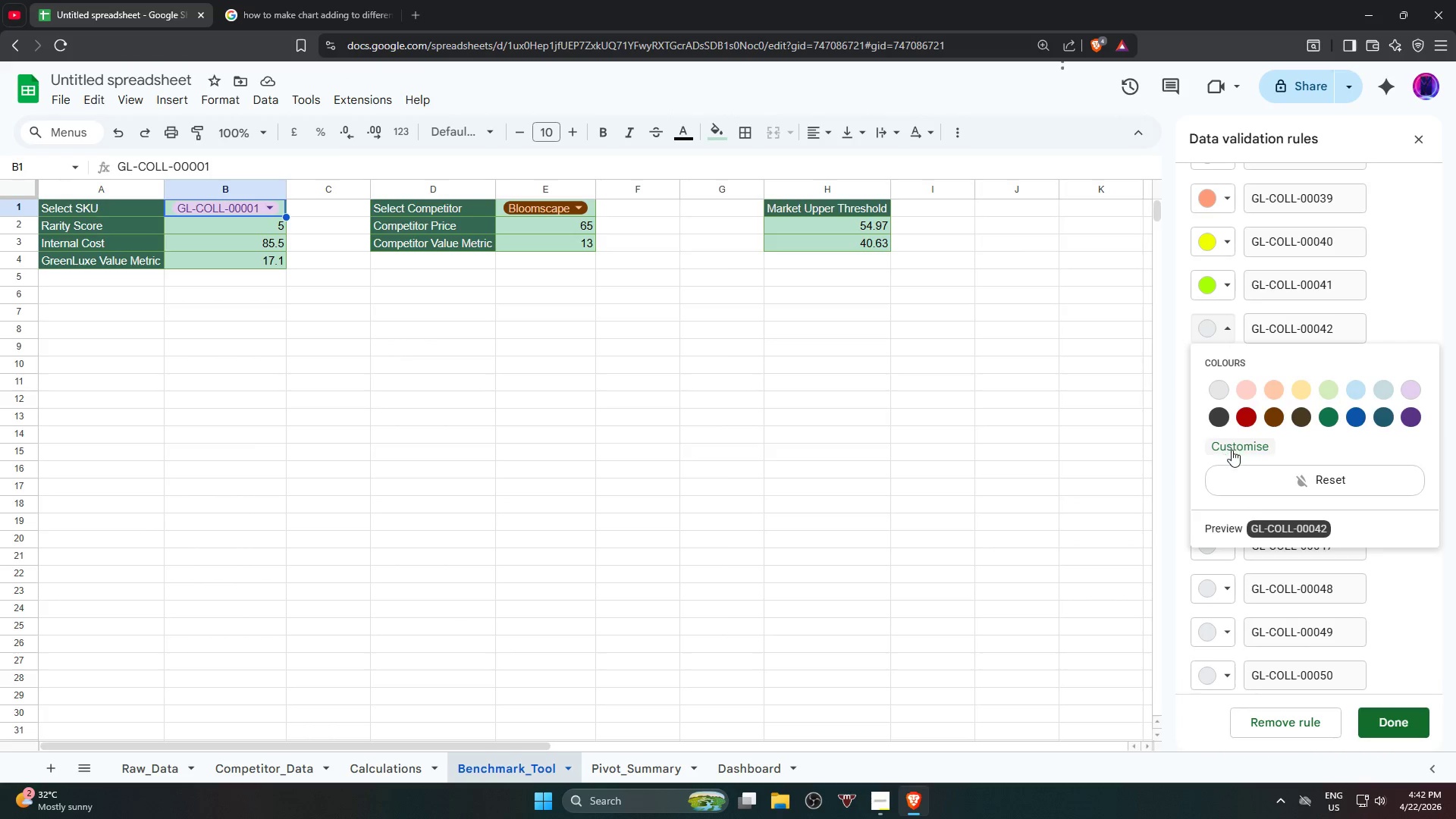 
left_click([1232, 450])
 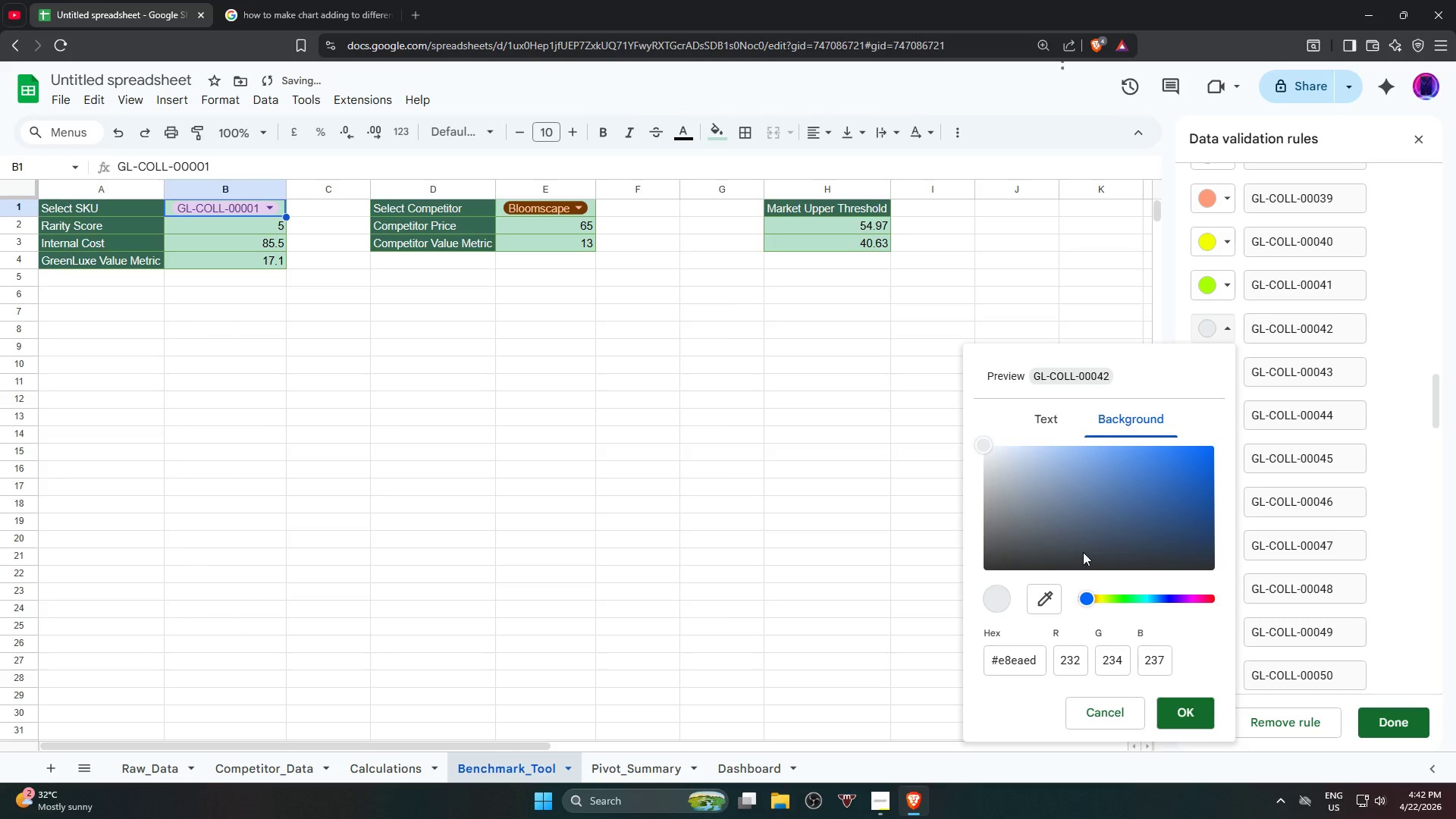 
left_click_drag(start_coordinate=[1037, 530], to_coordinate=[1043, 439])
 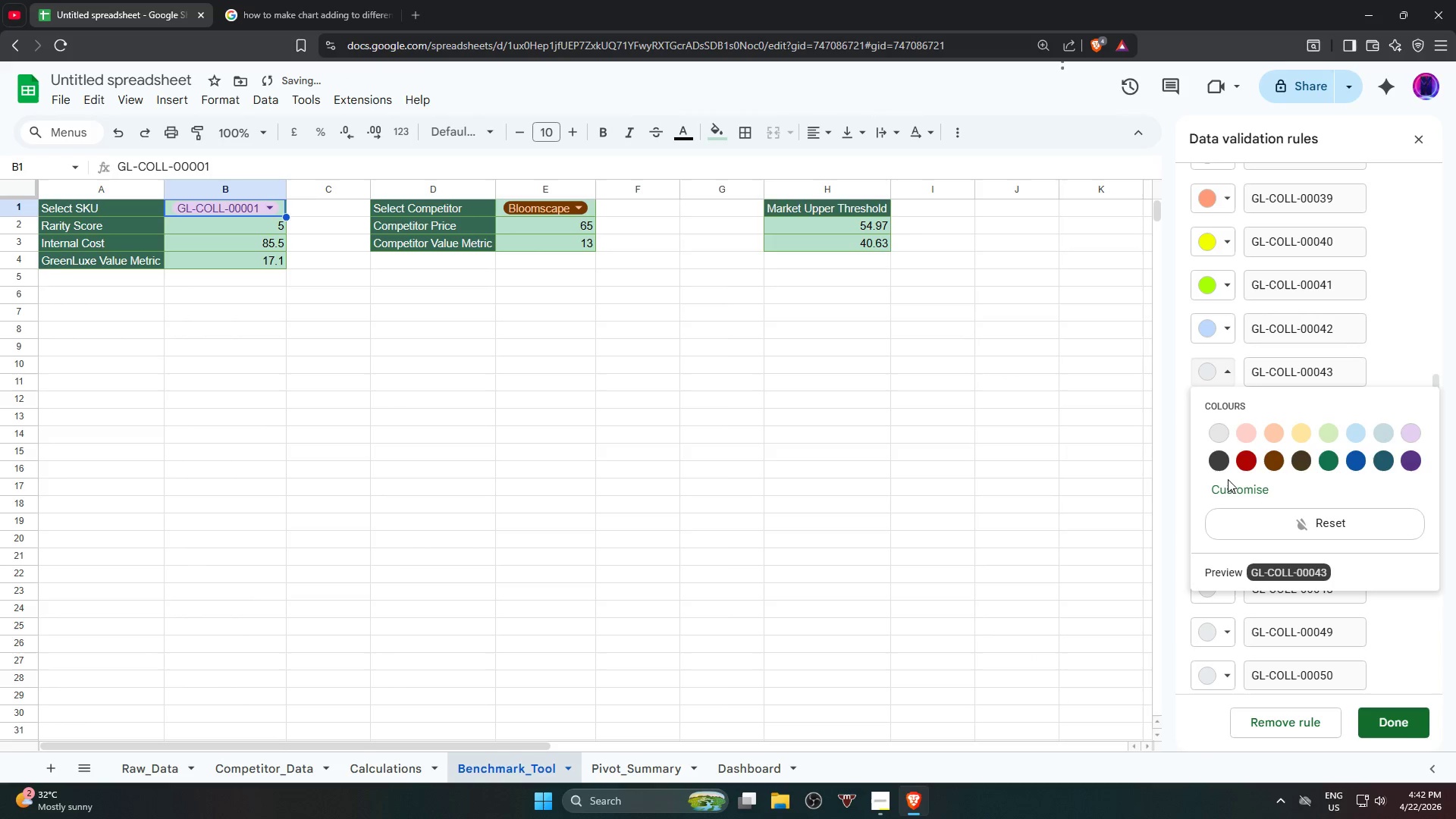 
left_click([1226, 482])
 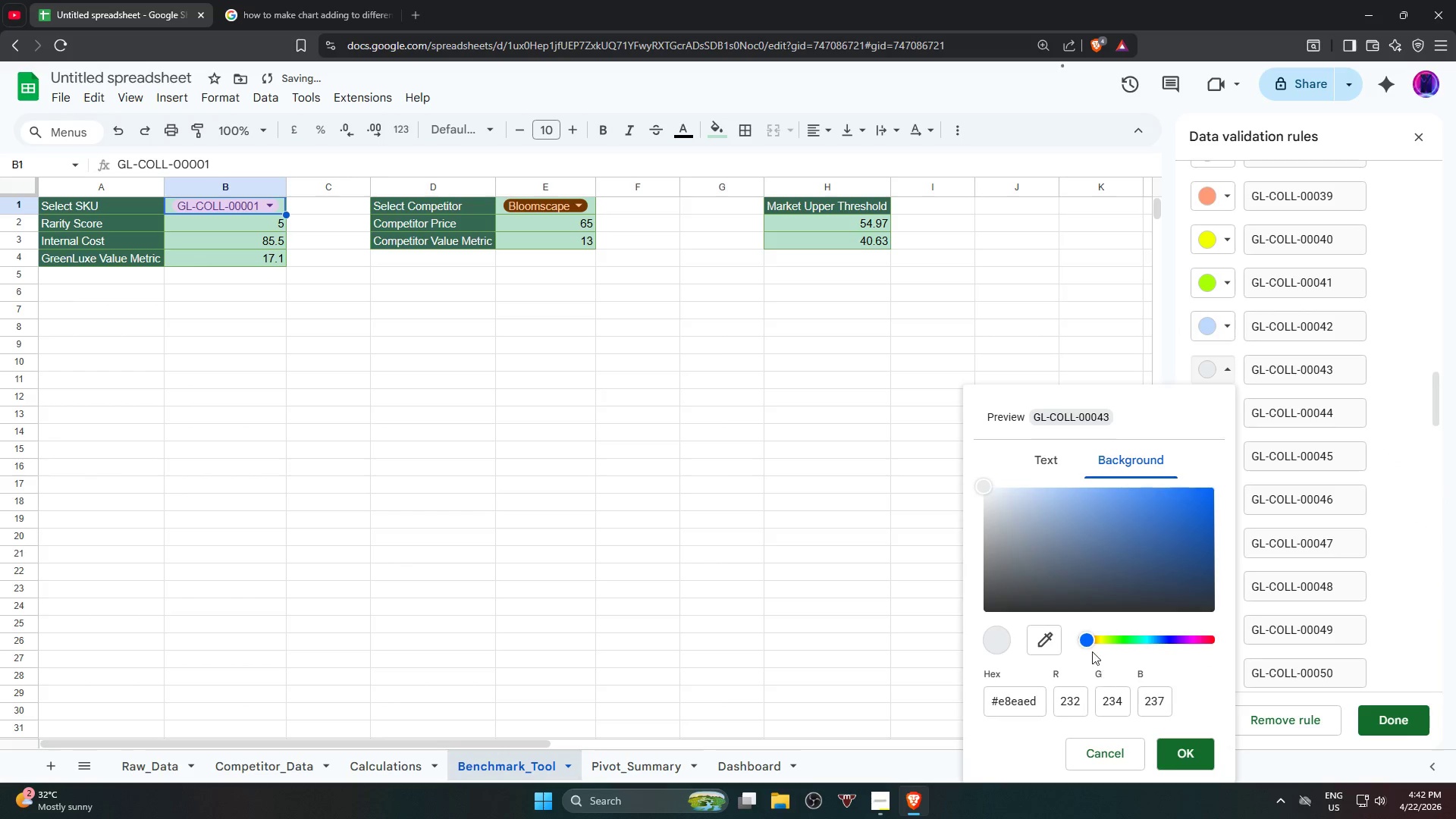 
left_click_drag(start_coordinate=[1087, 639], to_coordinate=[1097, 635])
 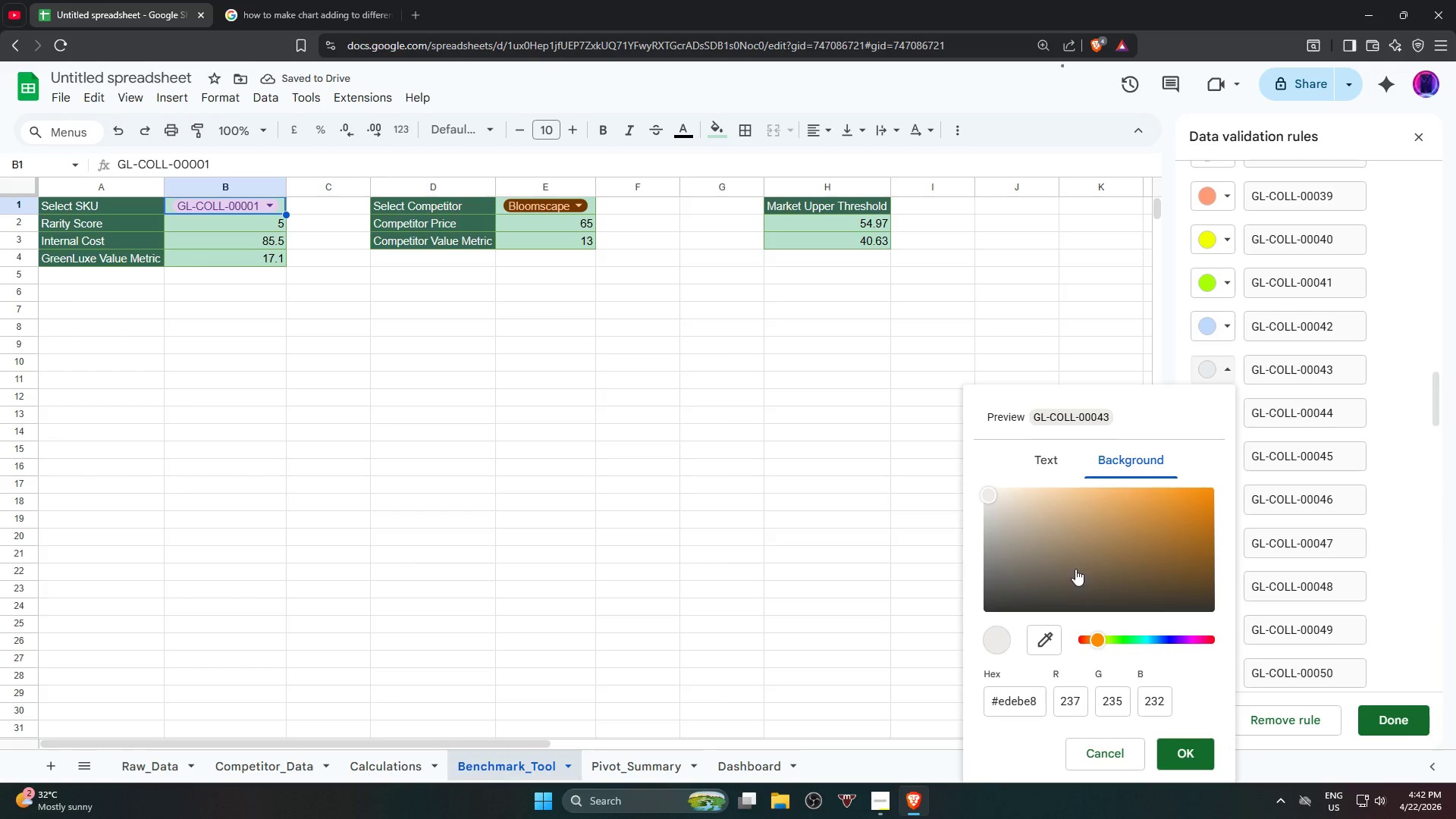 
left_click_drag(start_coordinate=[1075, 569], to_coordinate=[1250, 557])
 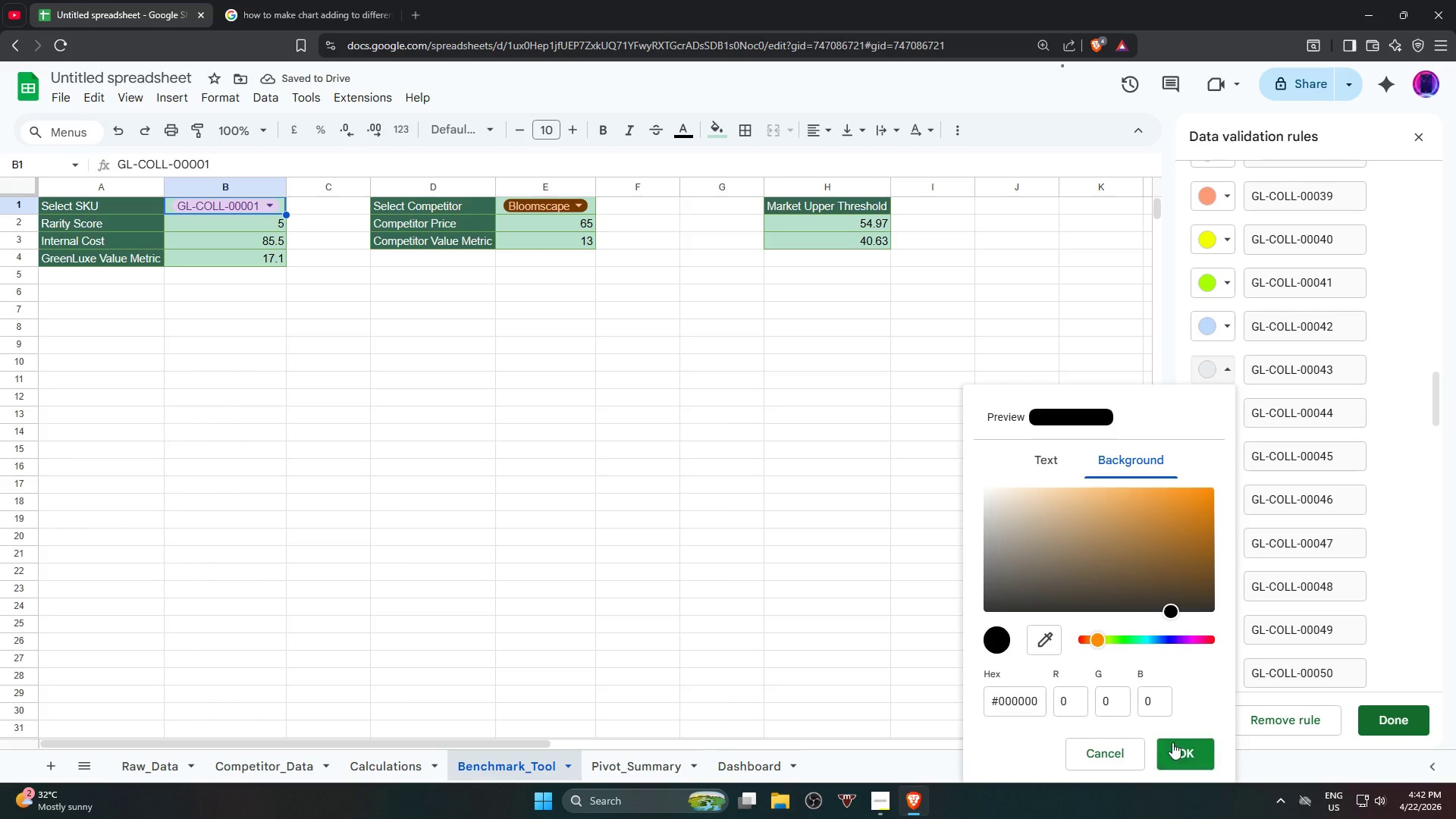 
left_click([1175, 752])
 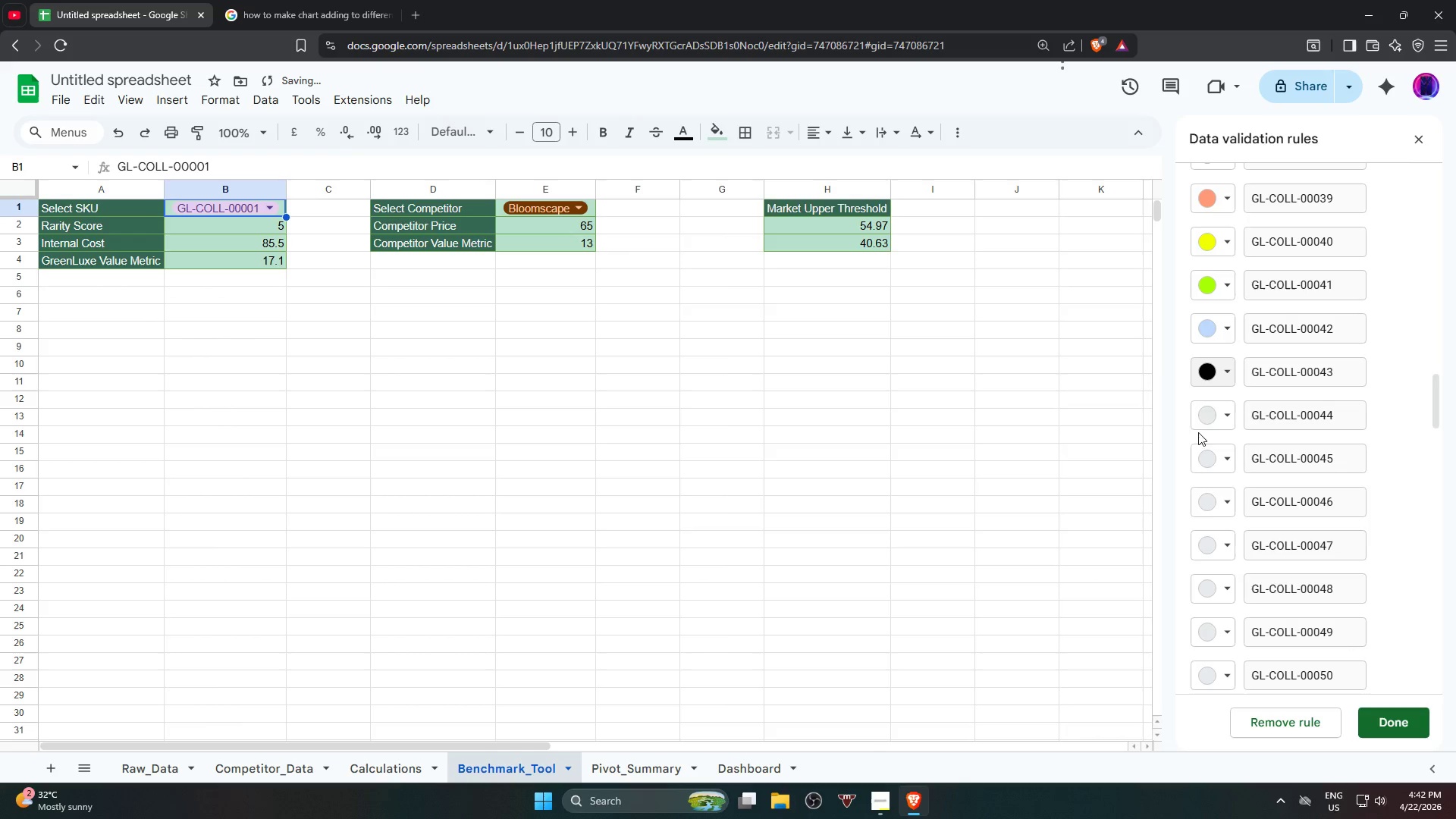 
left_click([1209, 406])
 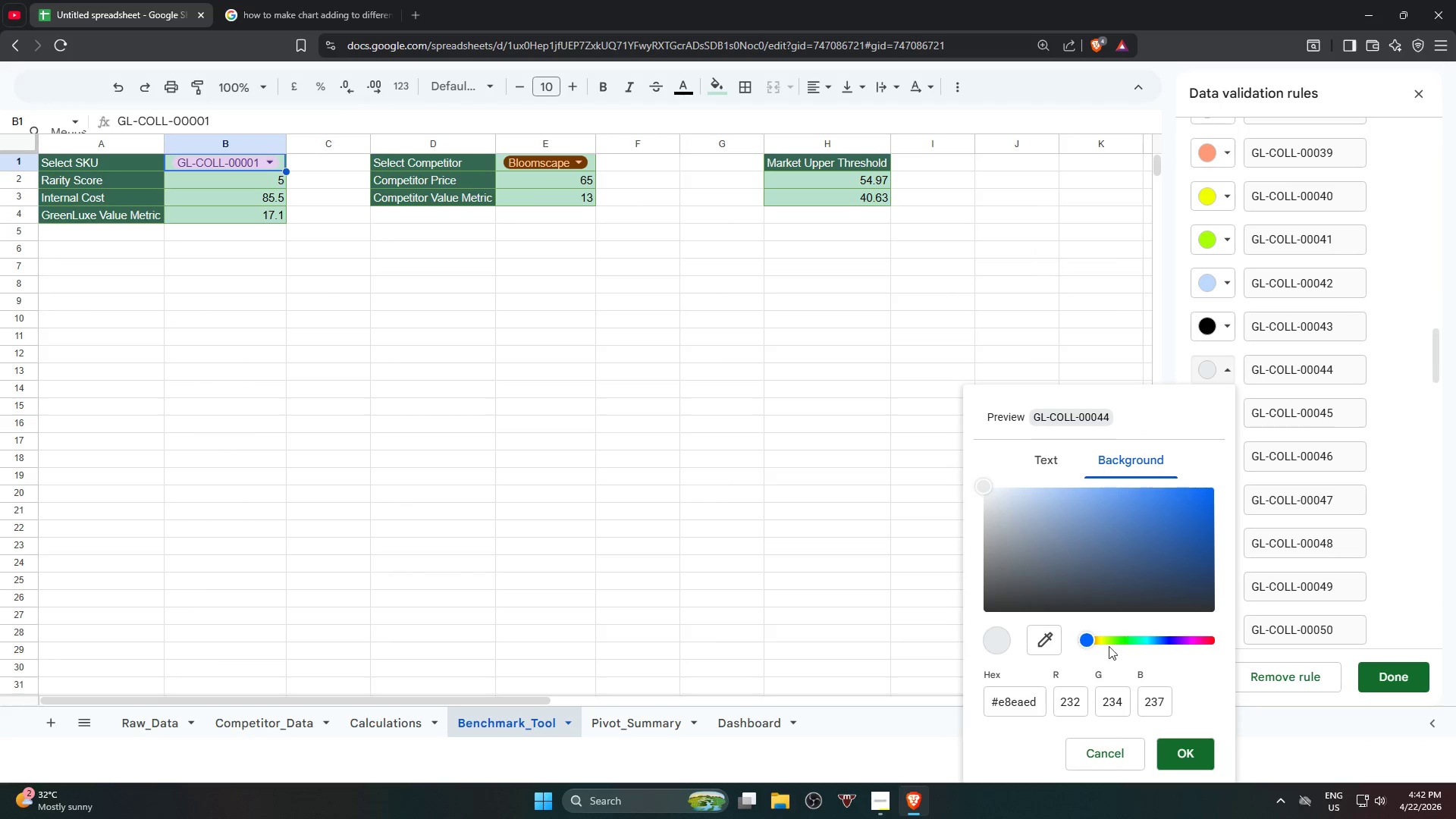 
left_click_drag(start_coordinate=[1091, 643], to_coordinate=[1173, 649])
 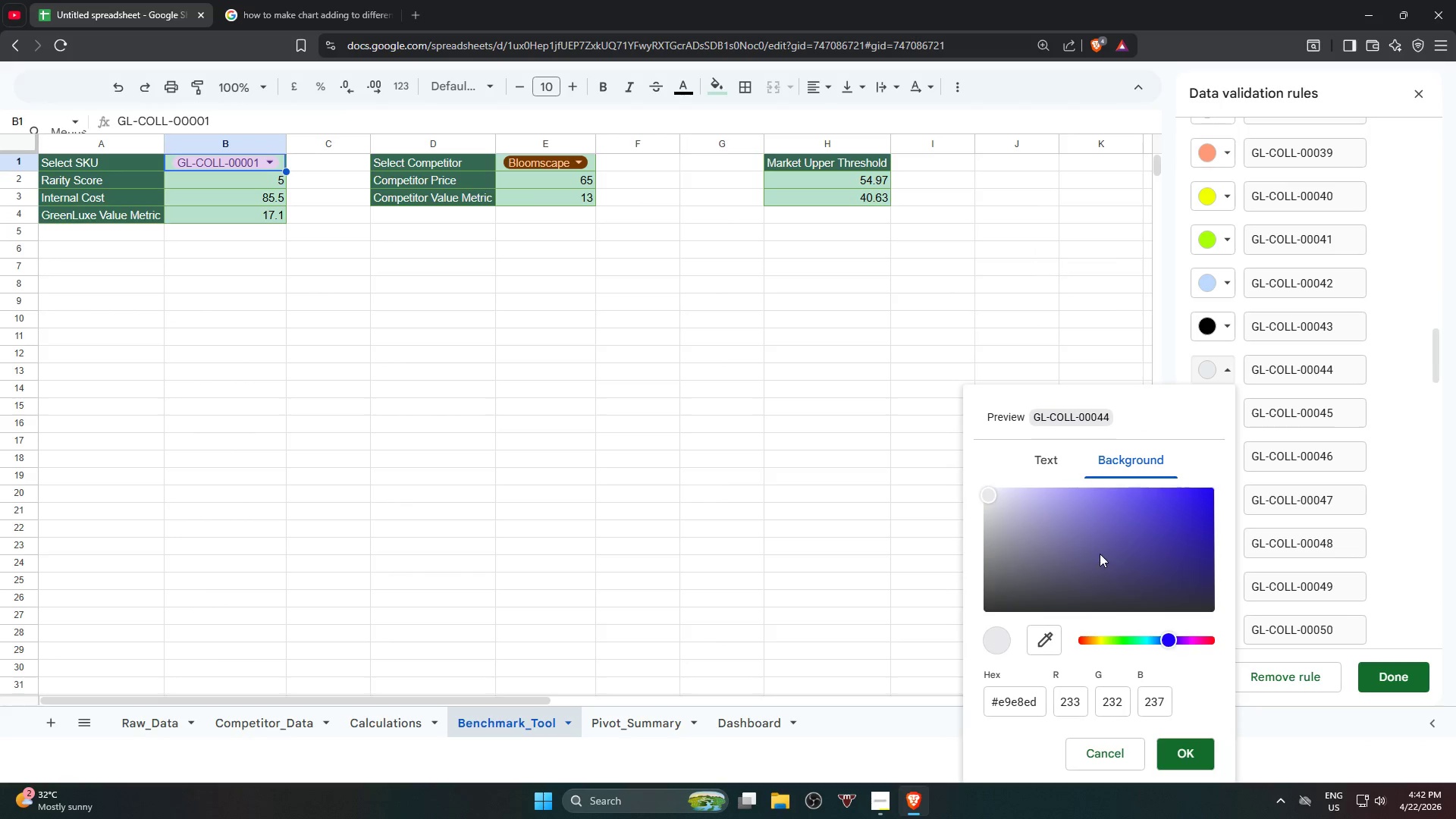 
left_click_drag(start_coordinate=[1100, 554], to_coordinate=[1049, 478])
 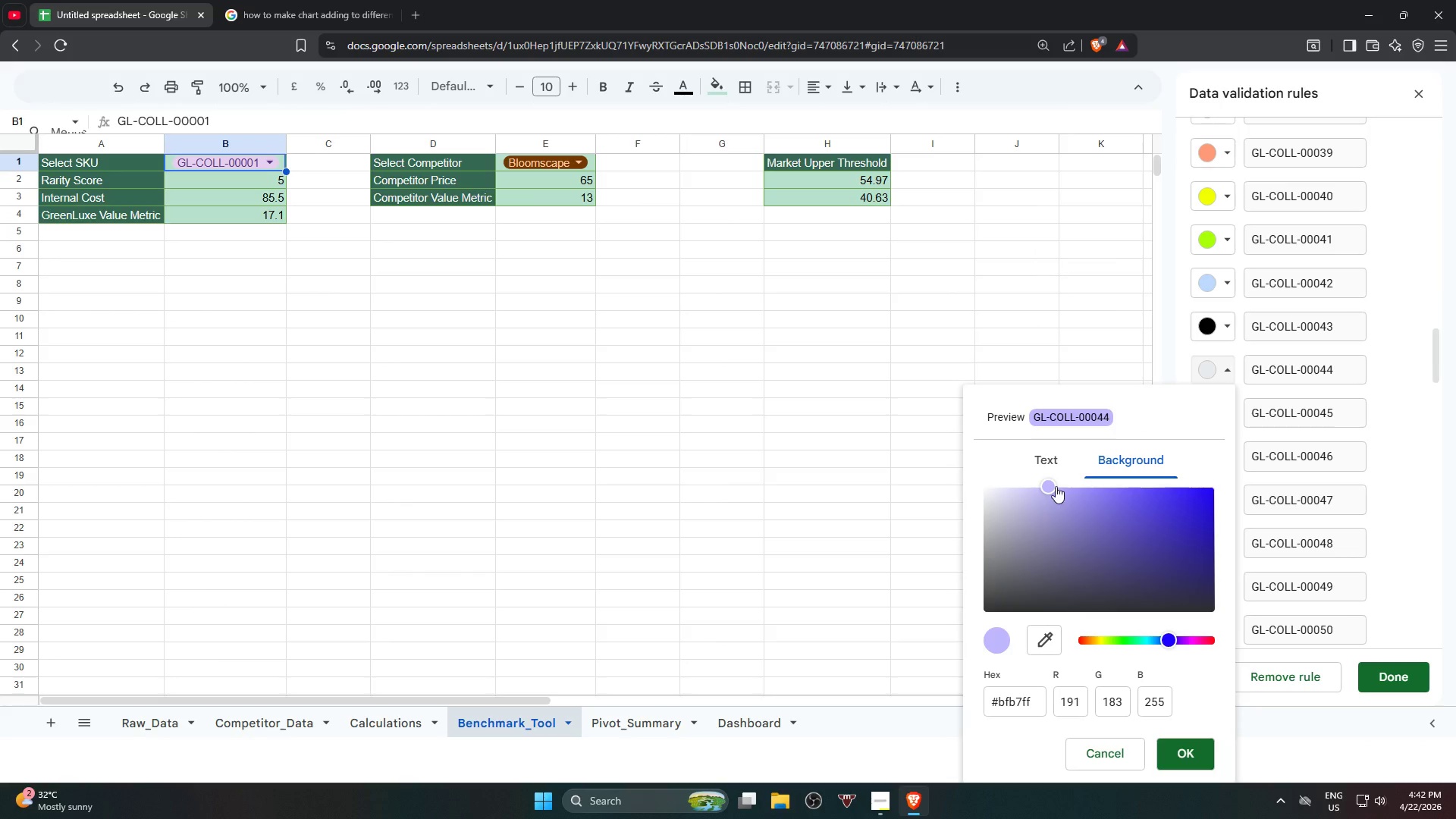 
left_click_drag(start_coordinate=[1053, 483], to_coordinate=[1117, 489])
 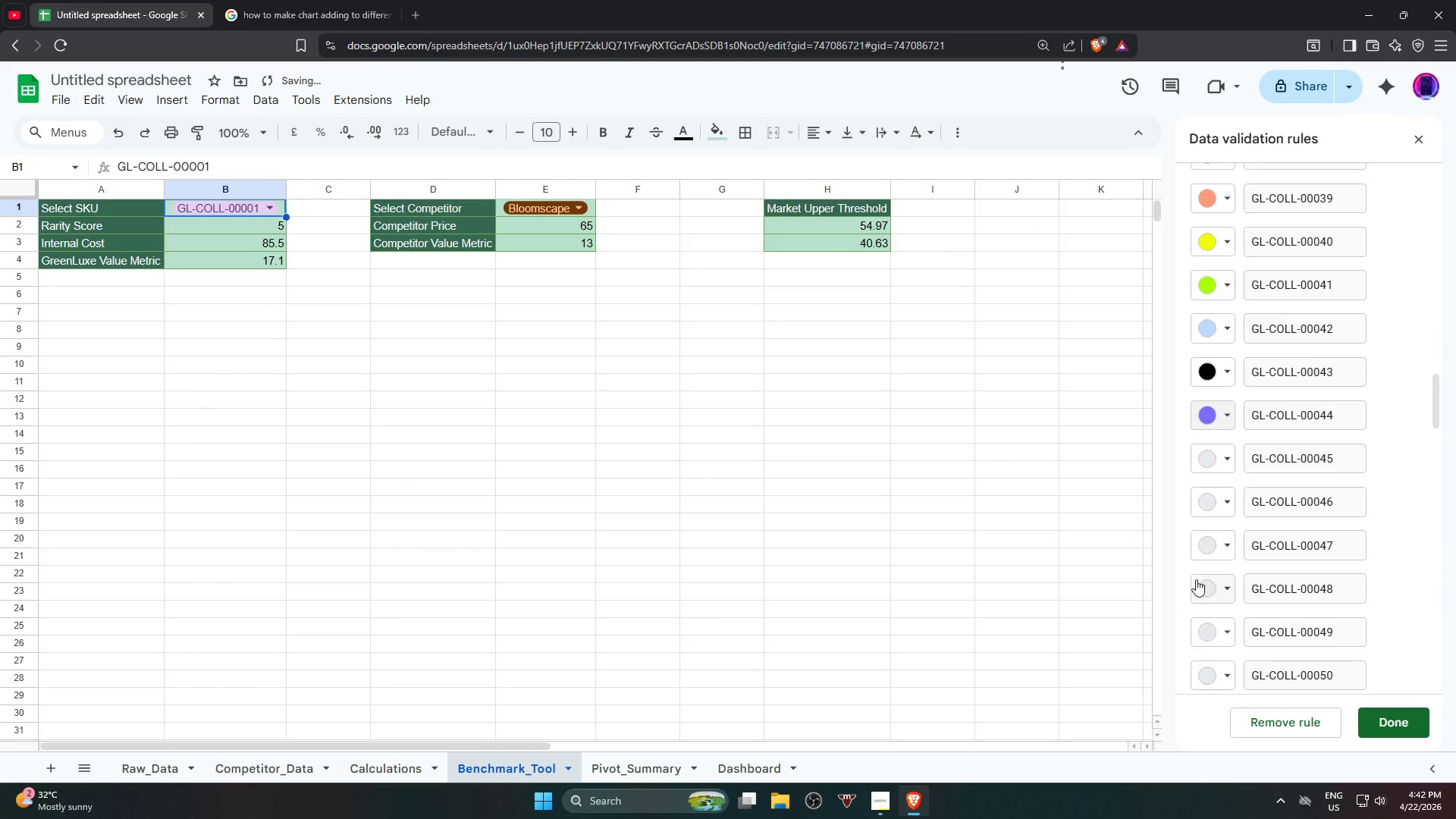 
left_click([1225, 473])
 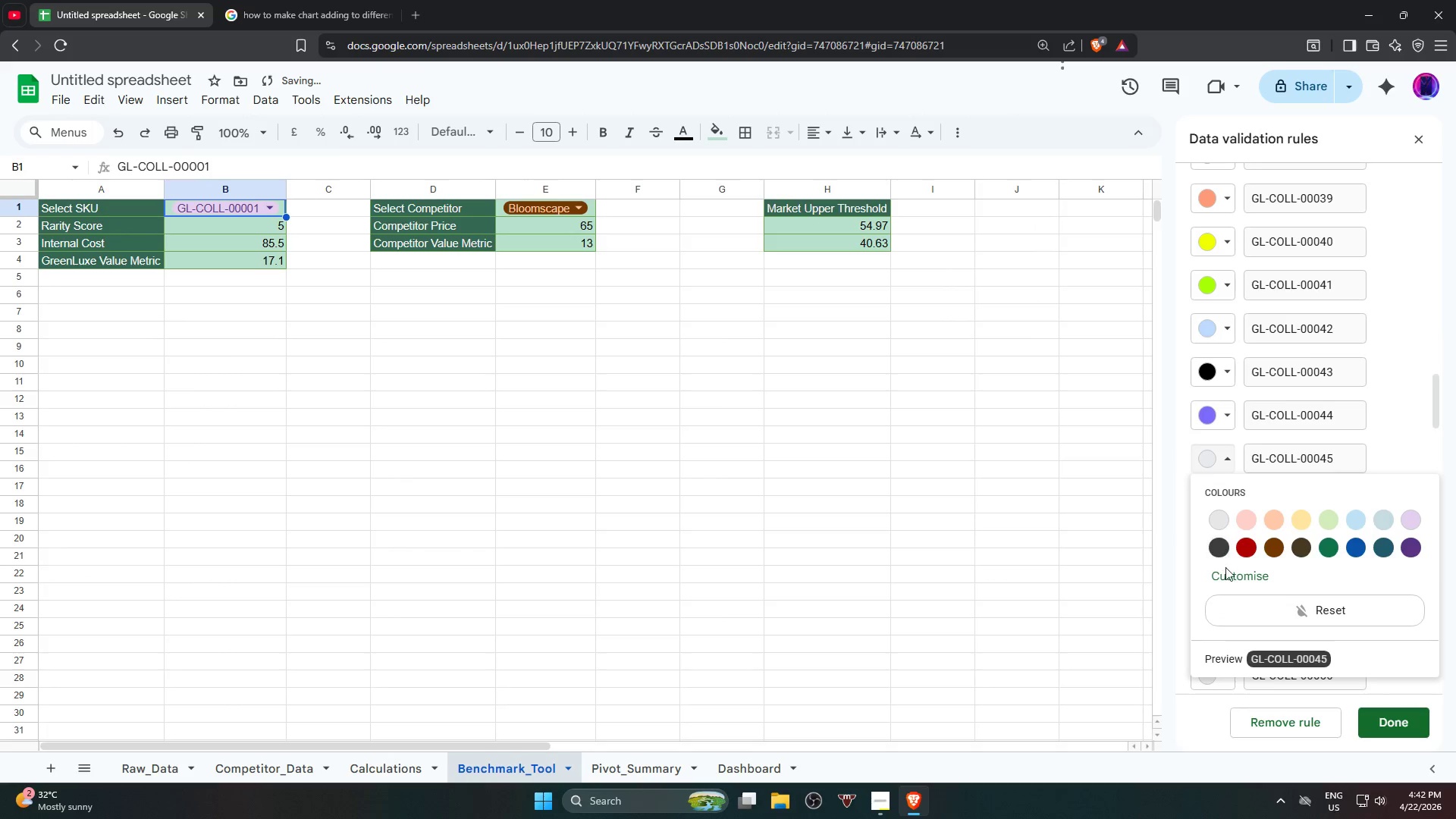 
left_click([1226, 580])
 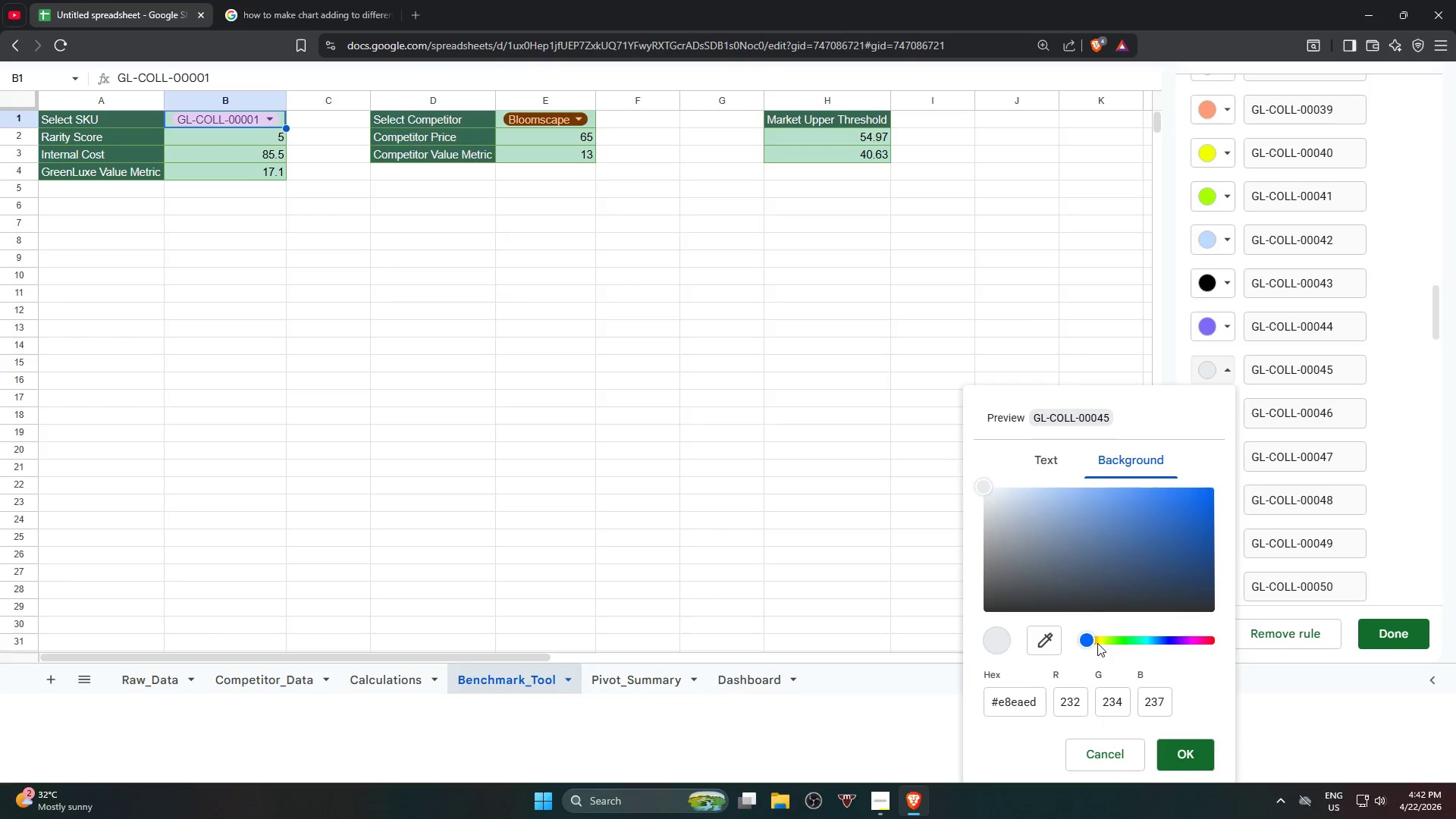 
left_click_drag(start_coordinate=[1092, 642], to_coordinate=[1206, 651])
 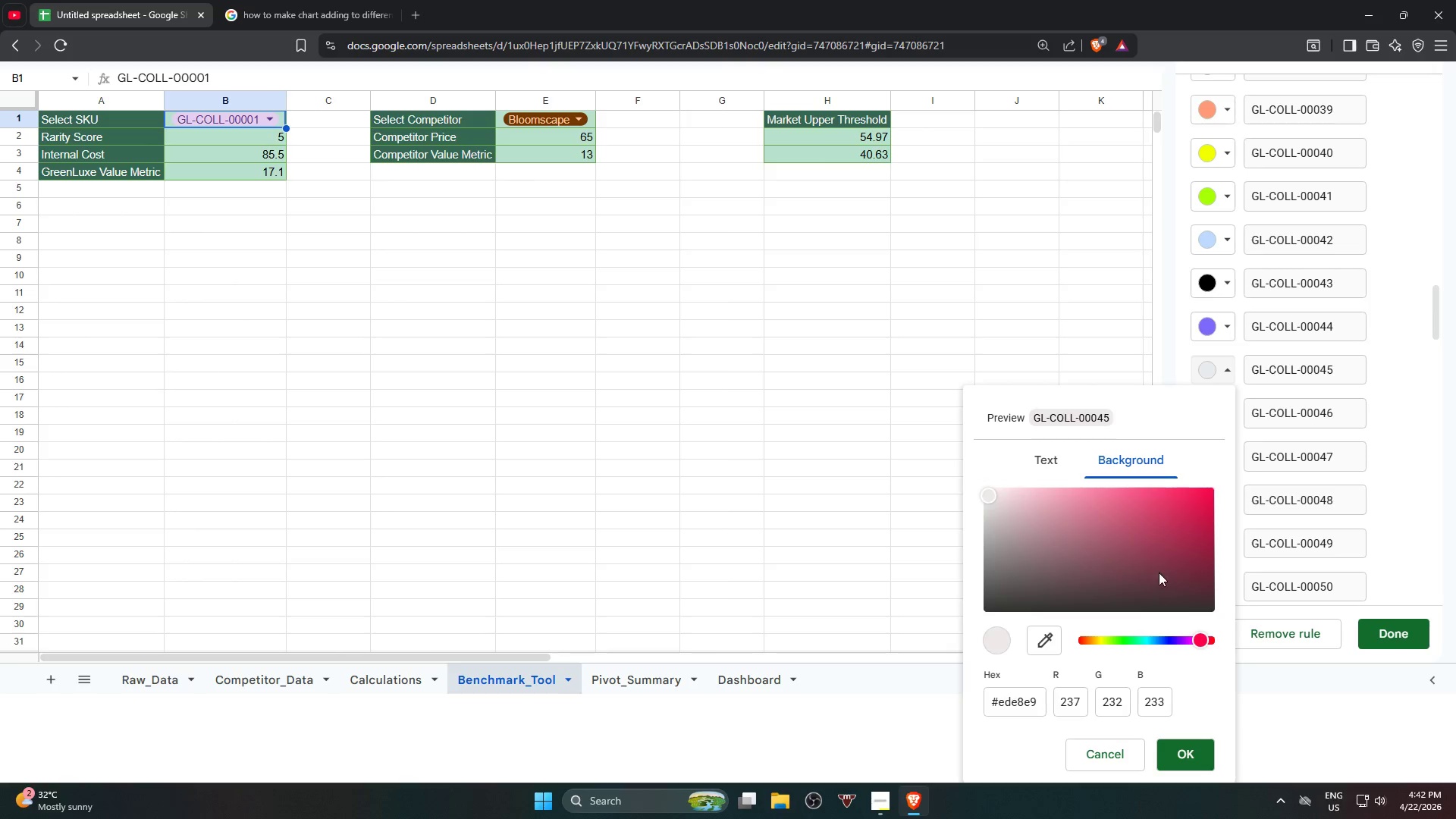 
left_click_drag(start_coordinate=[1159, 573], to_coordinate=[1215, 495])
 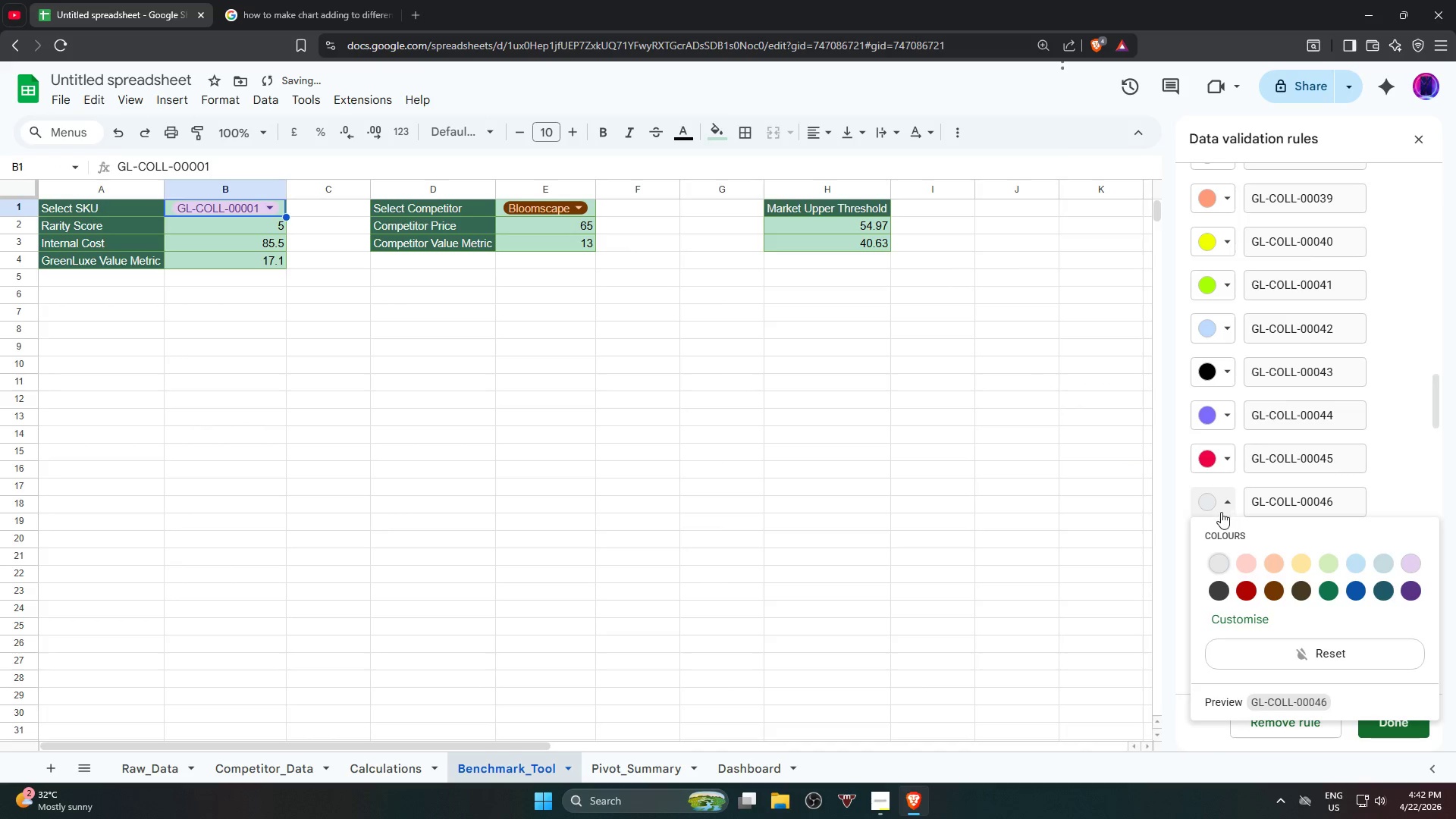 
left_click_drag(start_coordinate=[1220, 618], to_coordinate=[1216, 617])
 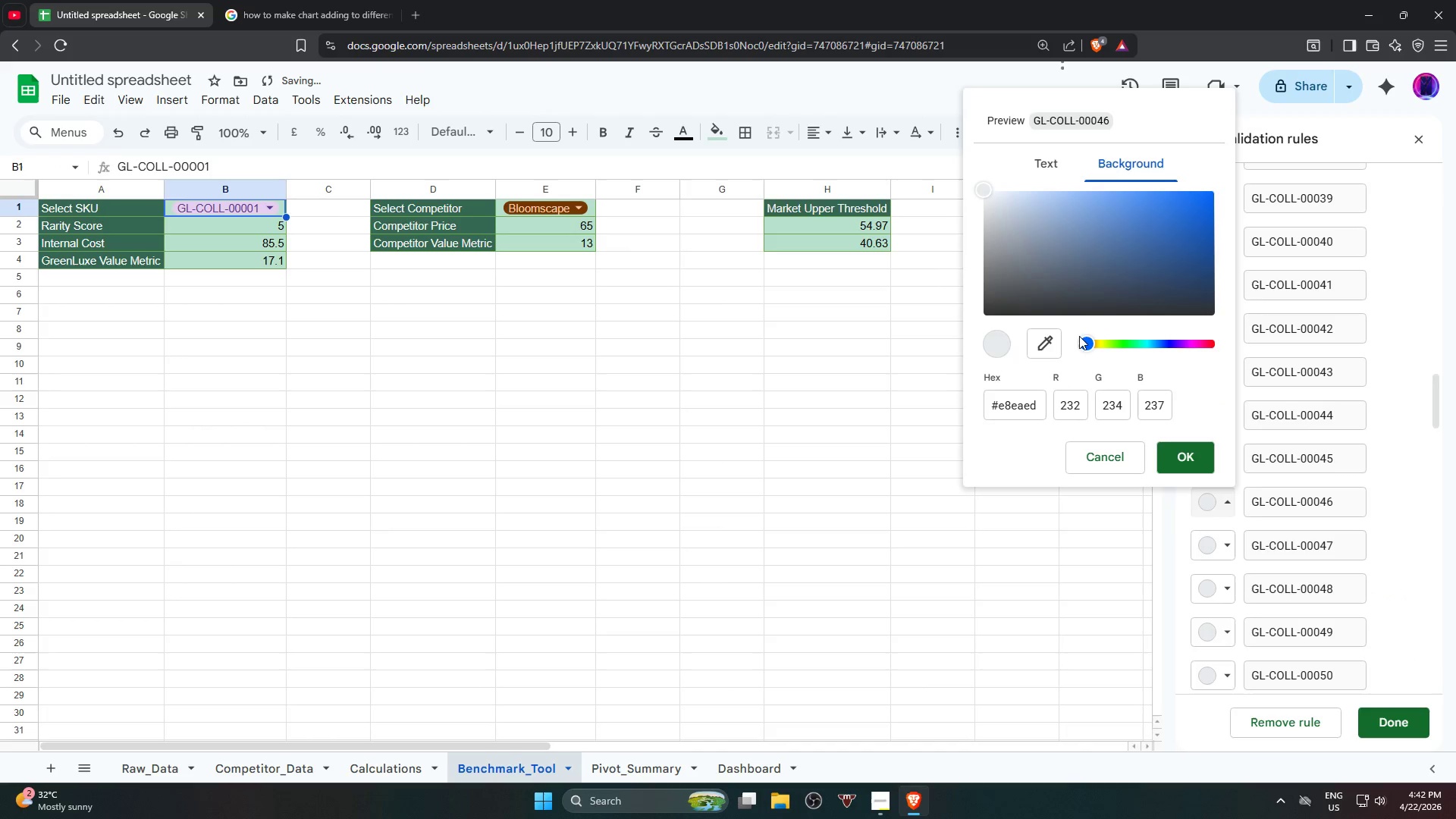 
left_click_drag(start_coordinate=[1085, 339], to_coordinate=[1210, 356])
 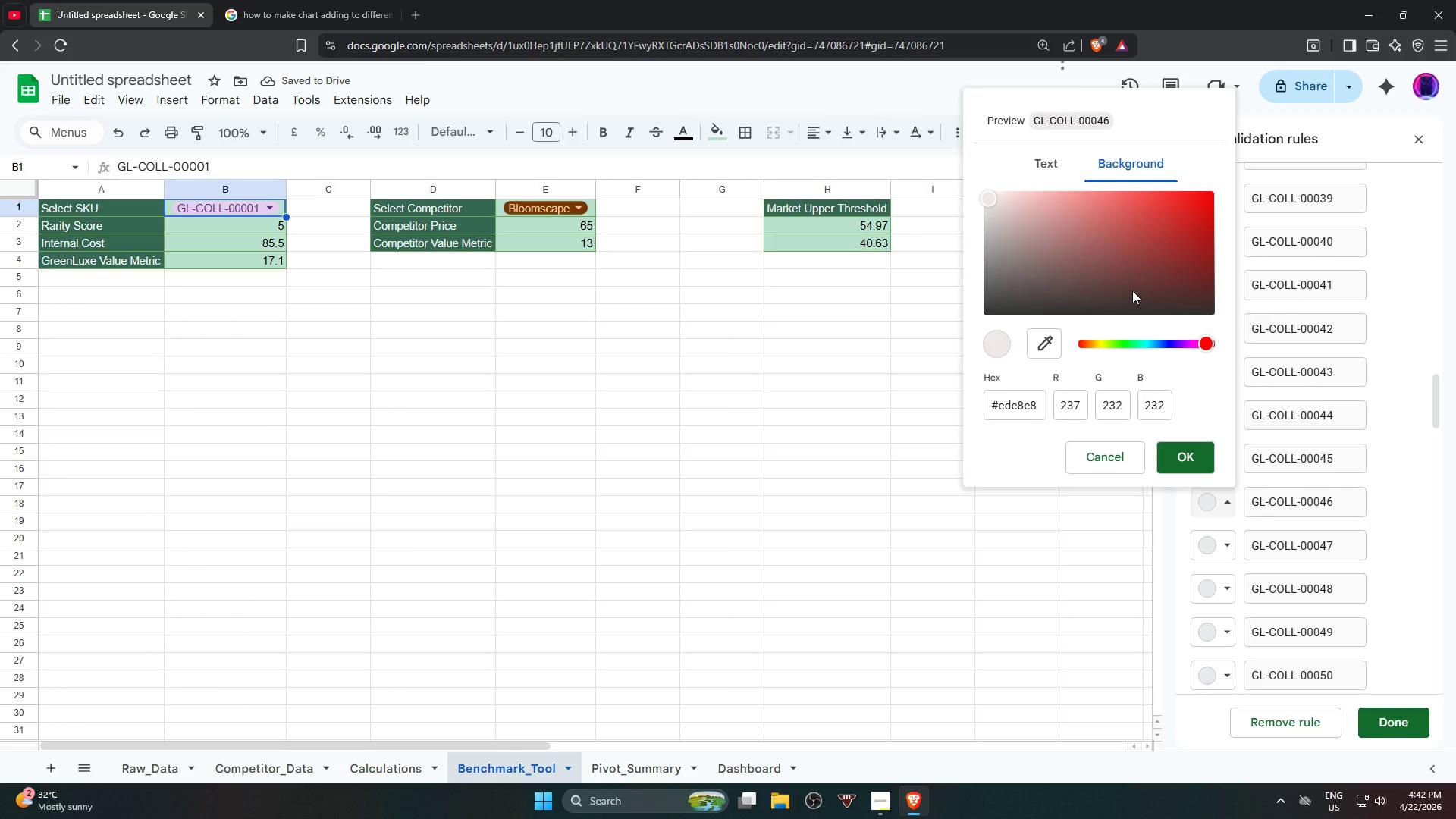 
left_click_drag(start_coordinate=[1132, 290], to_coordinate=[1239, 167])
 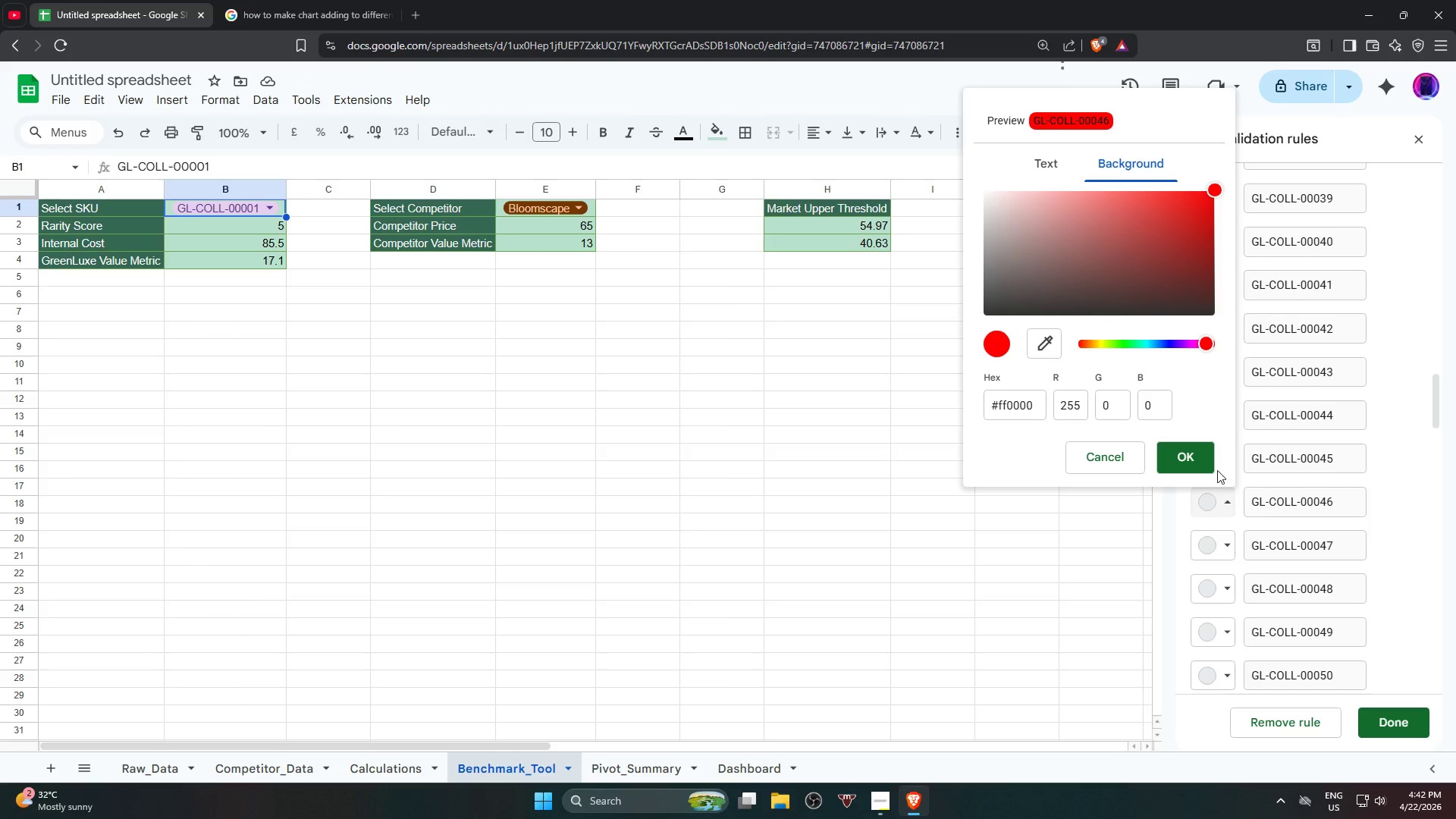 
left_click([1207, 452])
 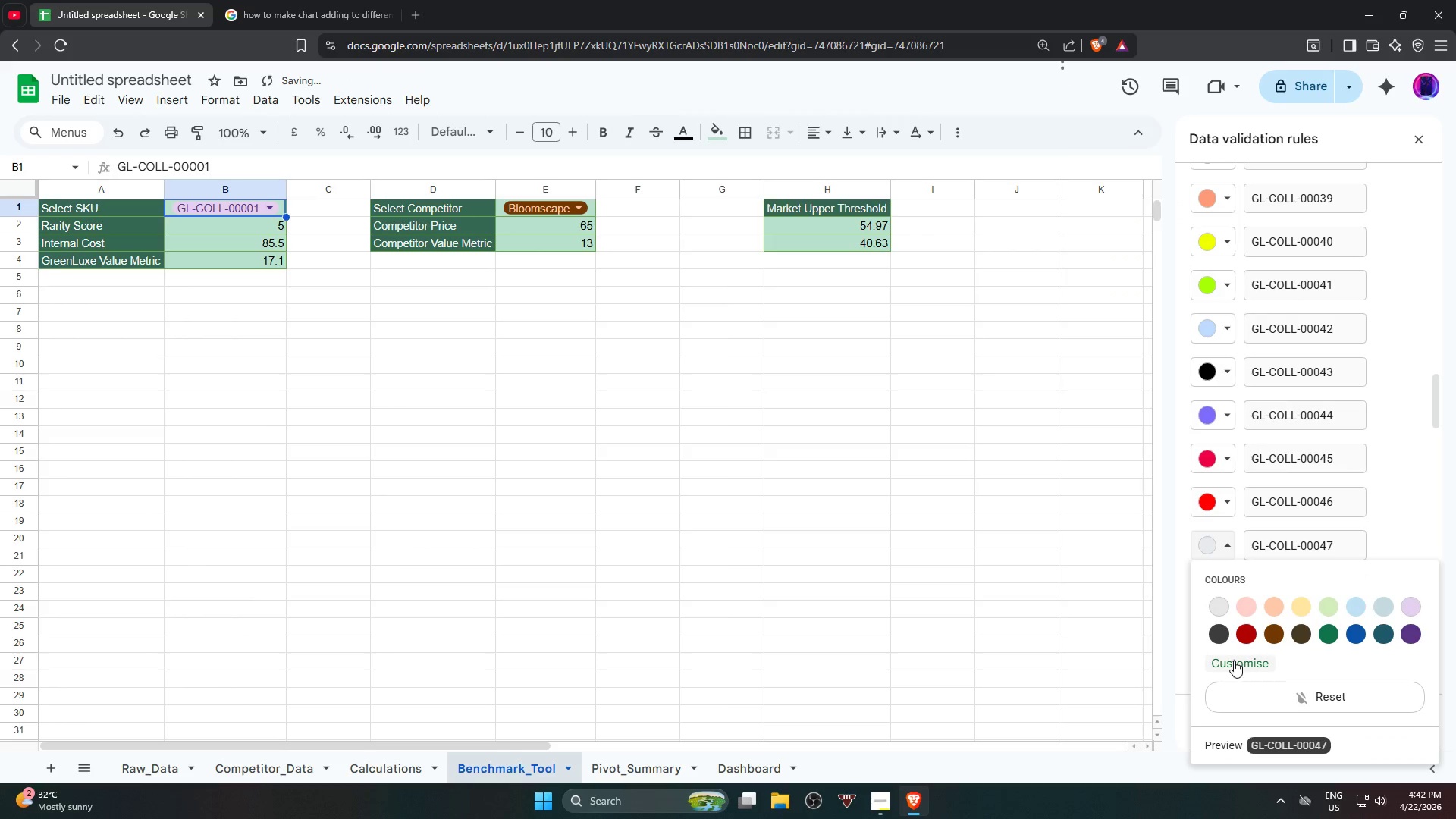 
left_click([1234, 670])
 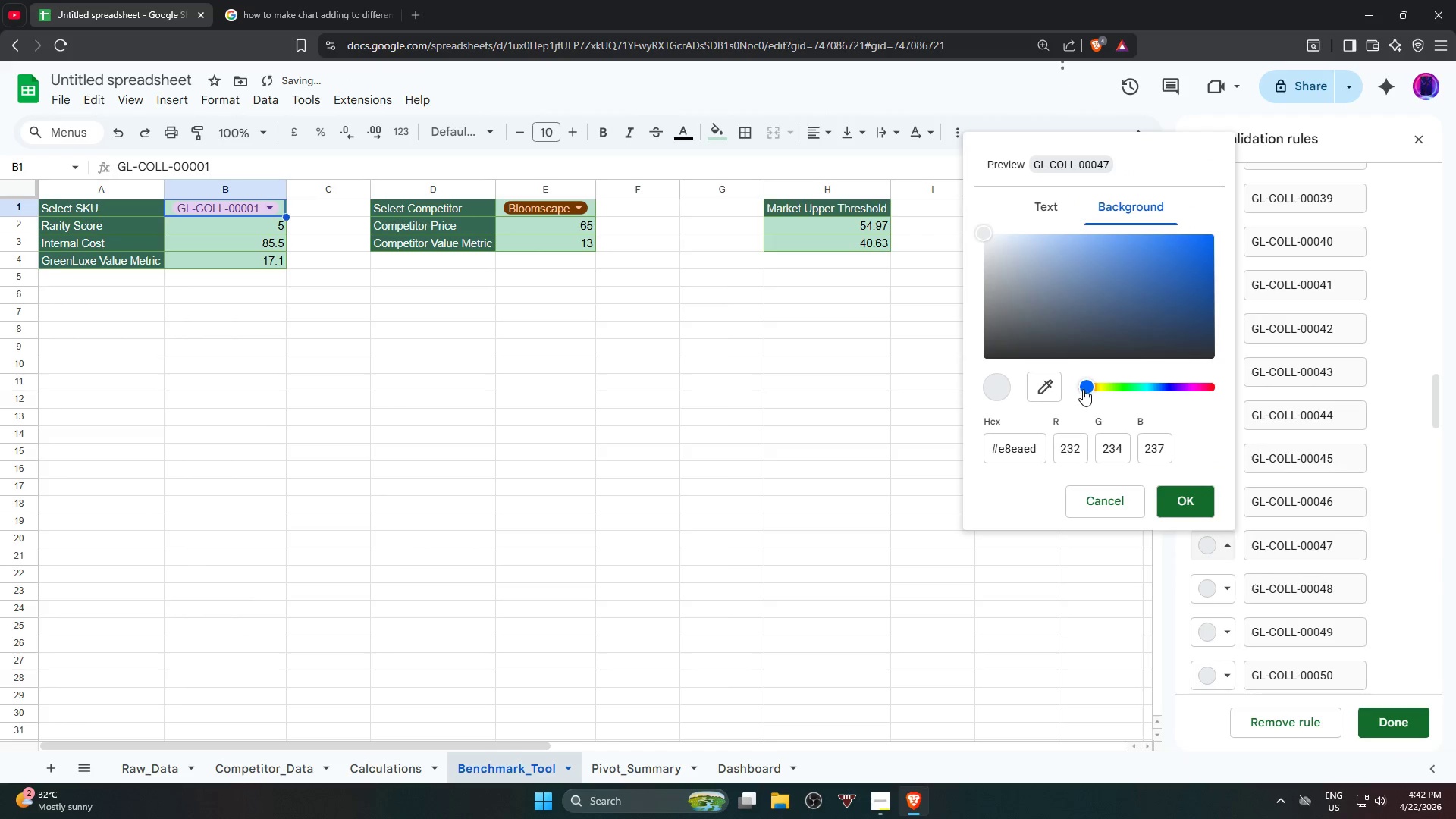 
left_click_drag(start_coordinate=[1088, 384], to_coordinate=[1241, 366])
 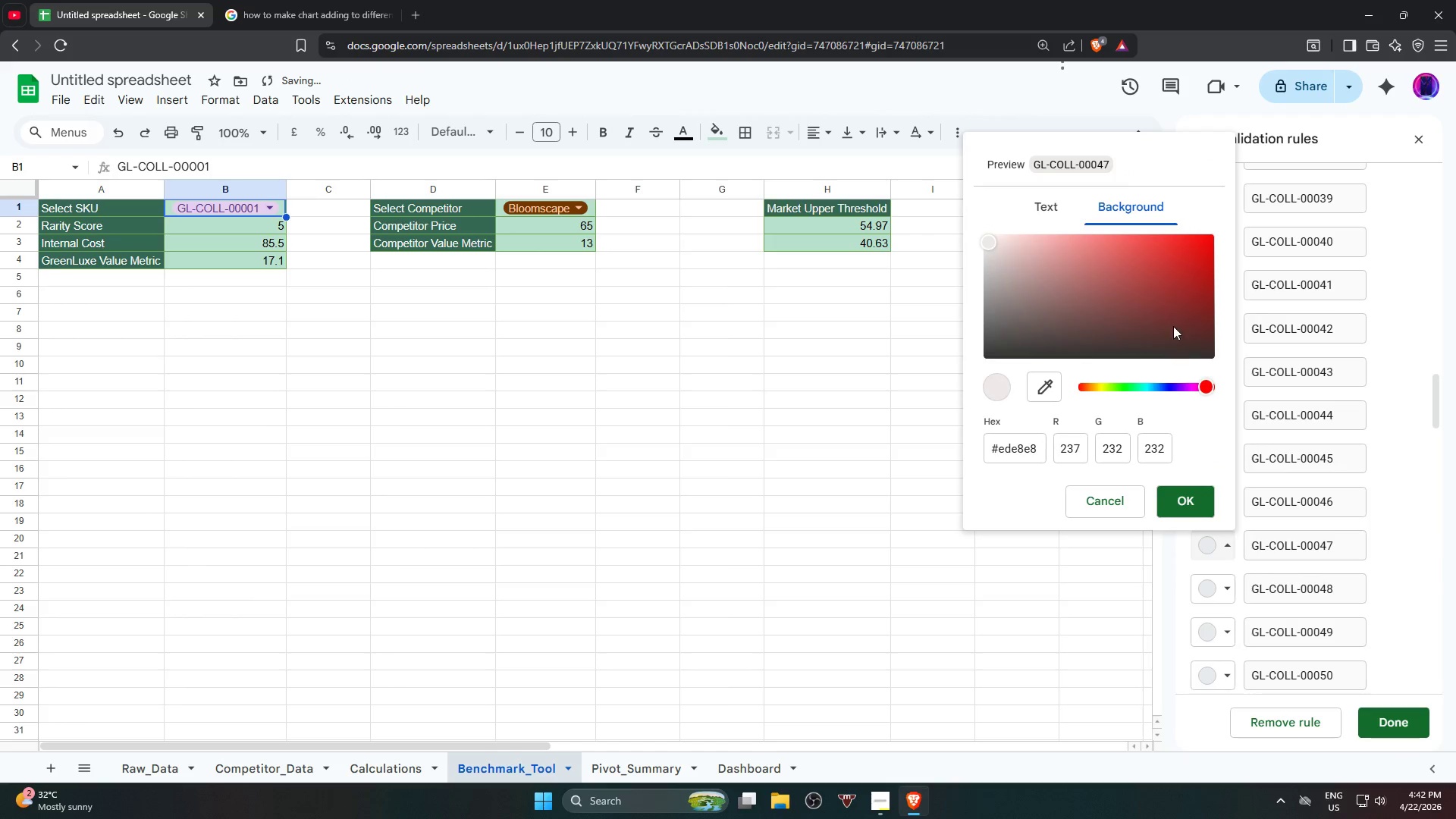 
left_click_drag(start_coordinate=[1173, 320], to_coordinate=[1103, 230])
 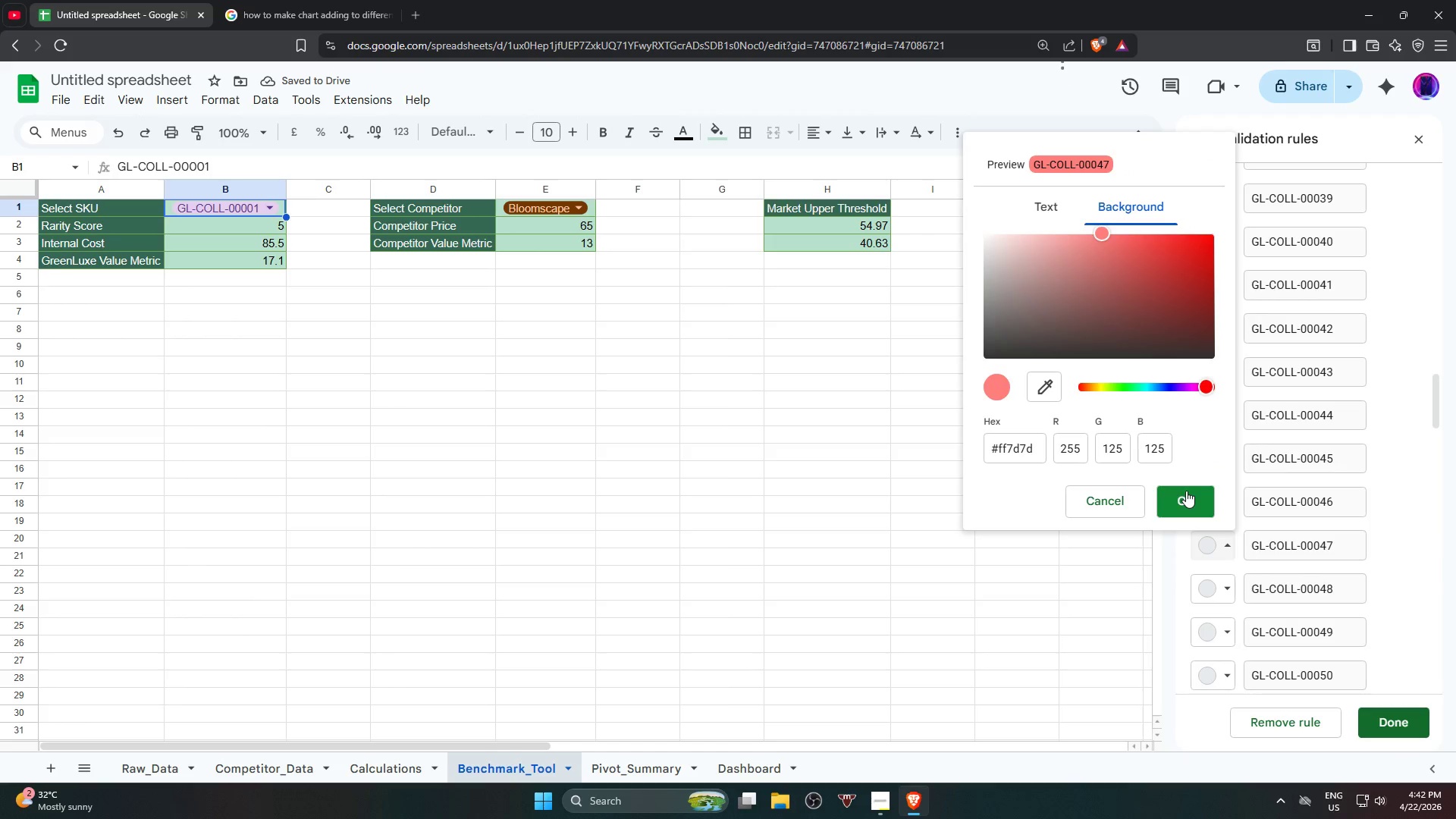 
left_click([1186, 491])
 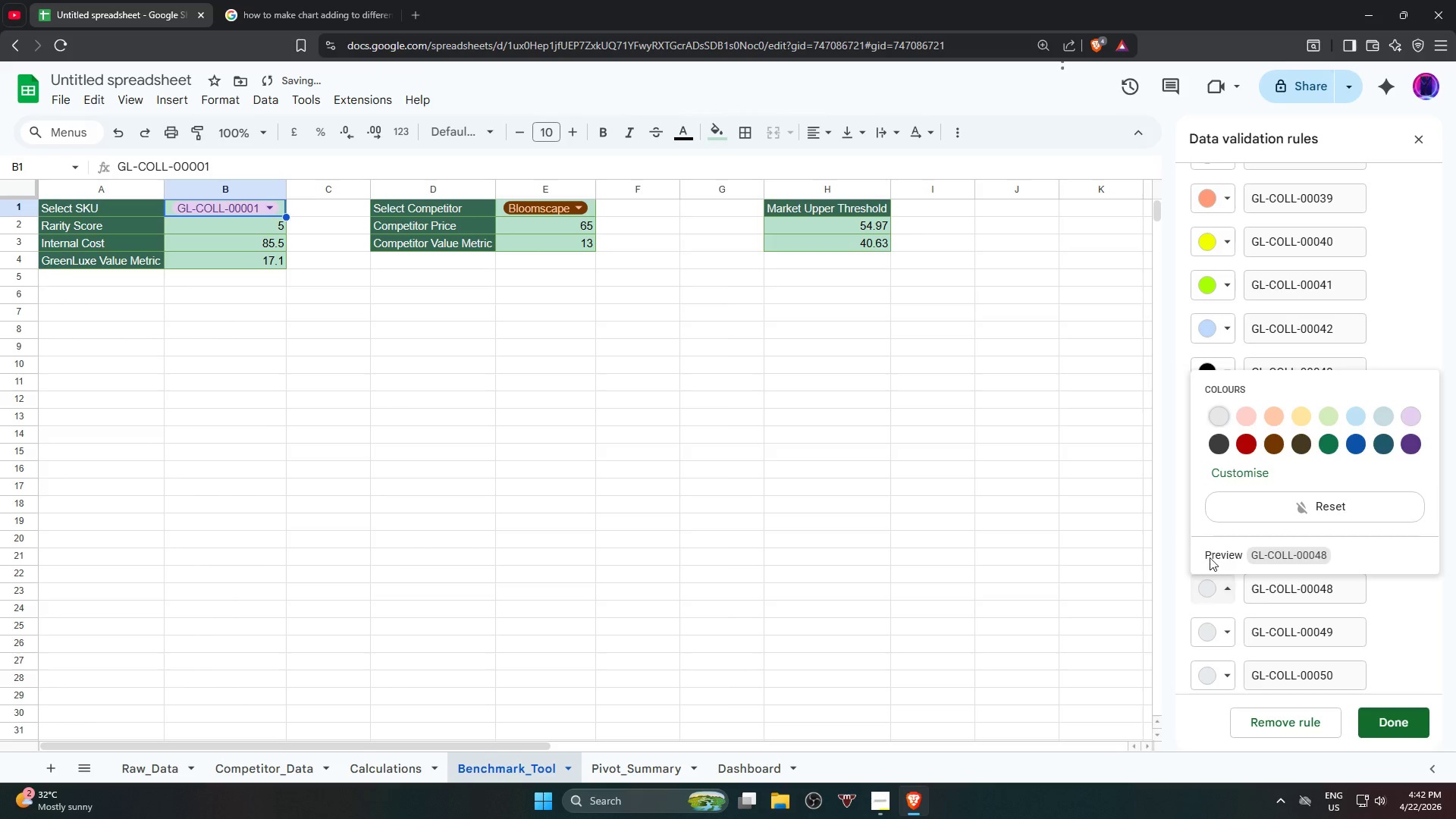 
left_click([1237, 470])
 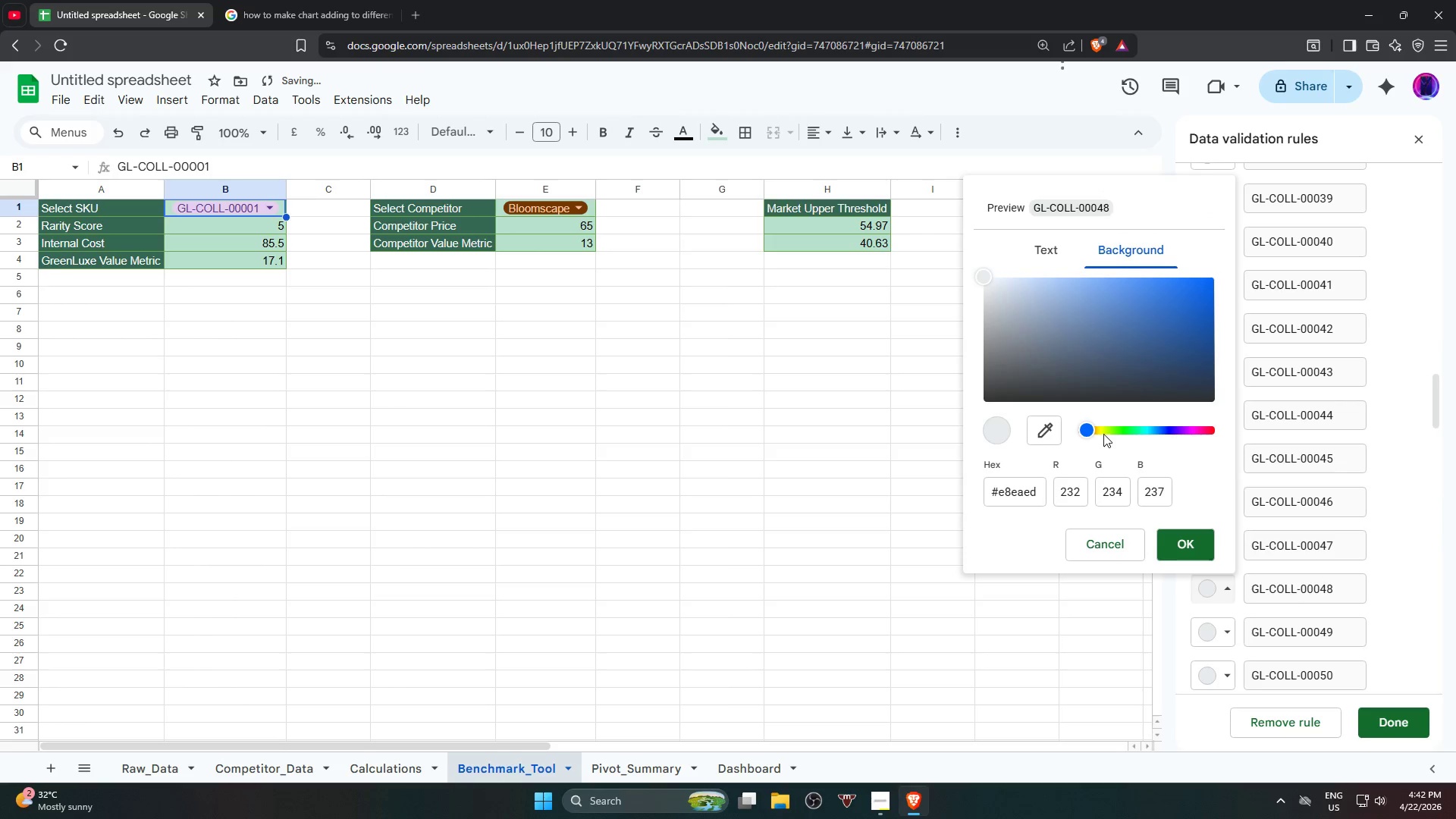 
left_click_drag(start_coordinate=[1092, 426], to_coordinate=[1222, 428])
 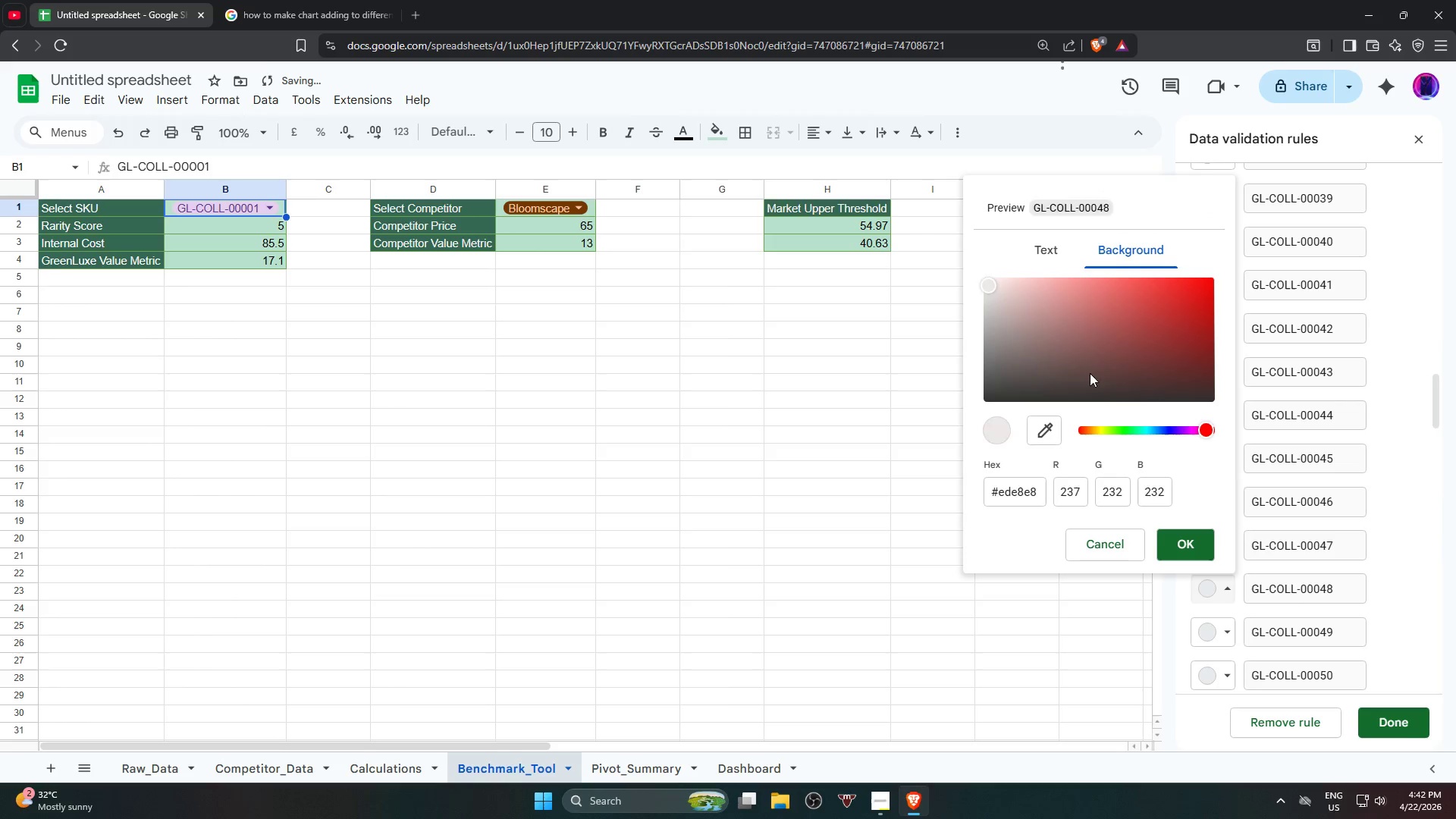 
left_click_drag(start_coordinate=[1090, 373], to_coordinate=[1166, 278])
 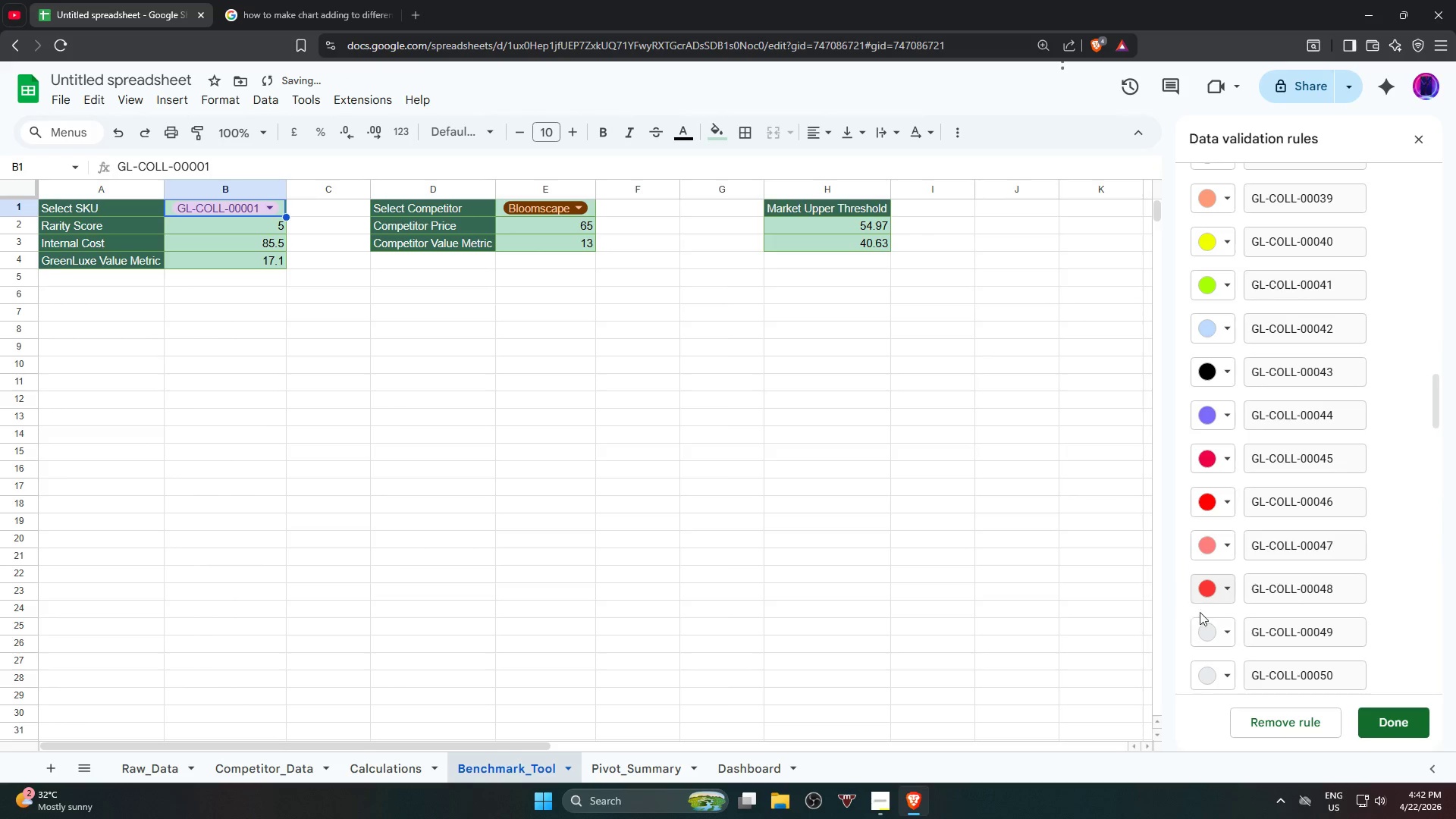 
left_click([1204, 628])
 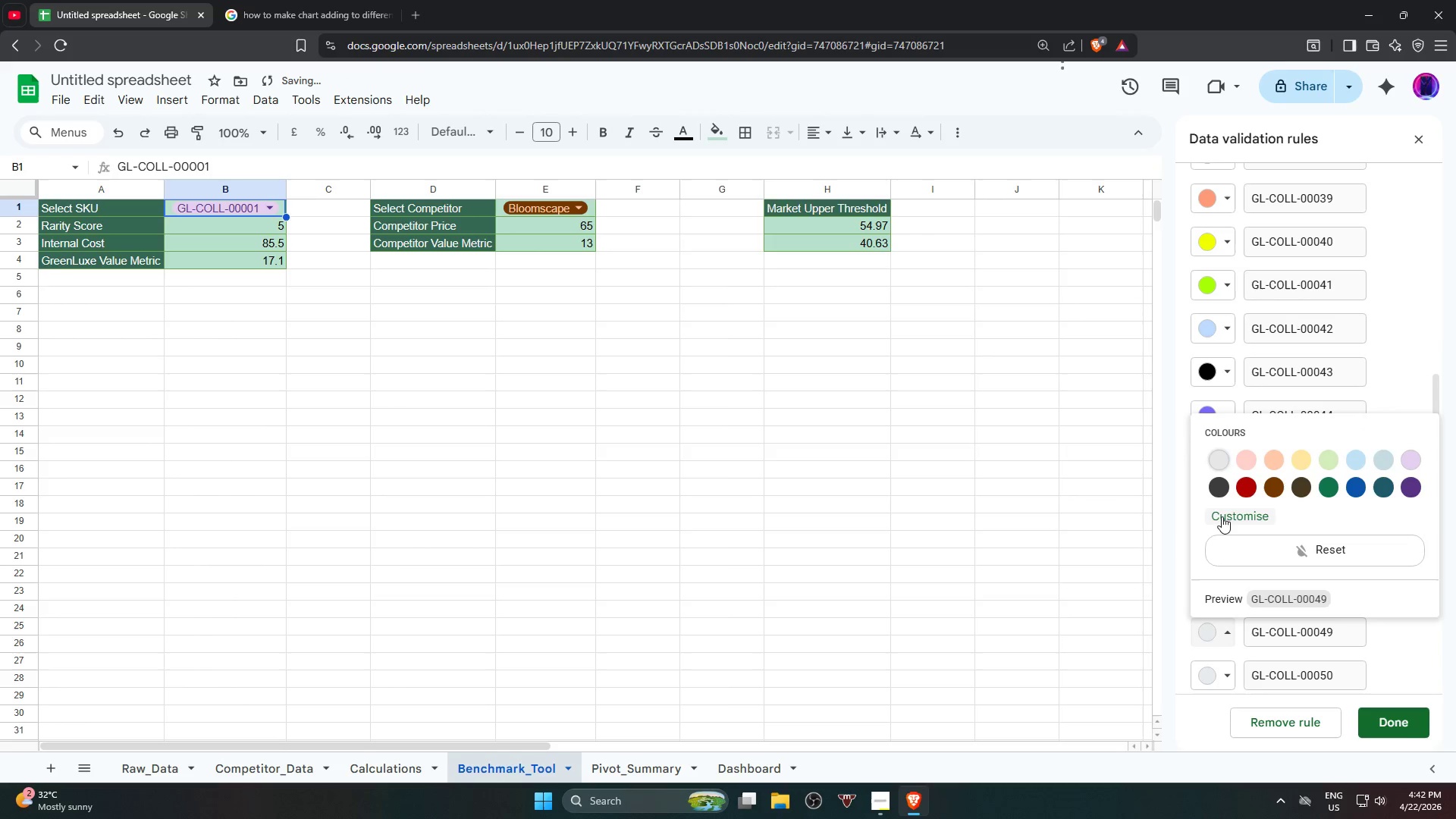 
left_click([1222, 514])
 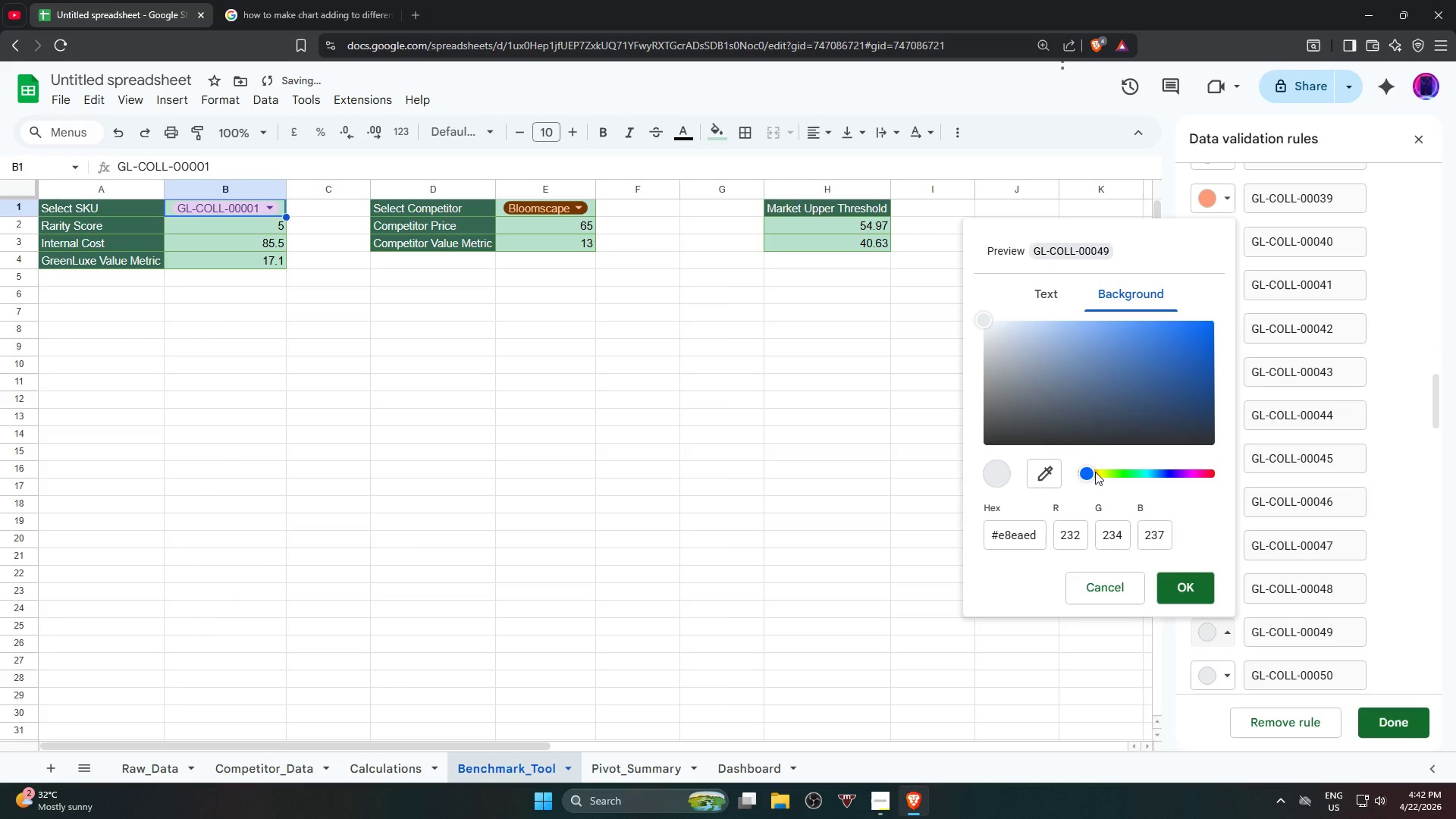 
left_click_drag(start_coordinate=[1087, 411], to_coordinate=[1225, 350])
 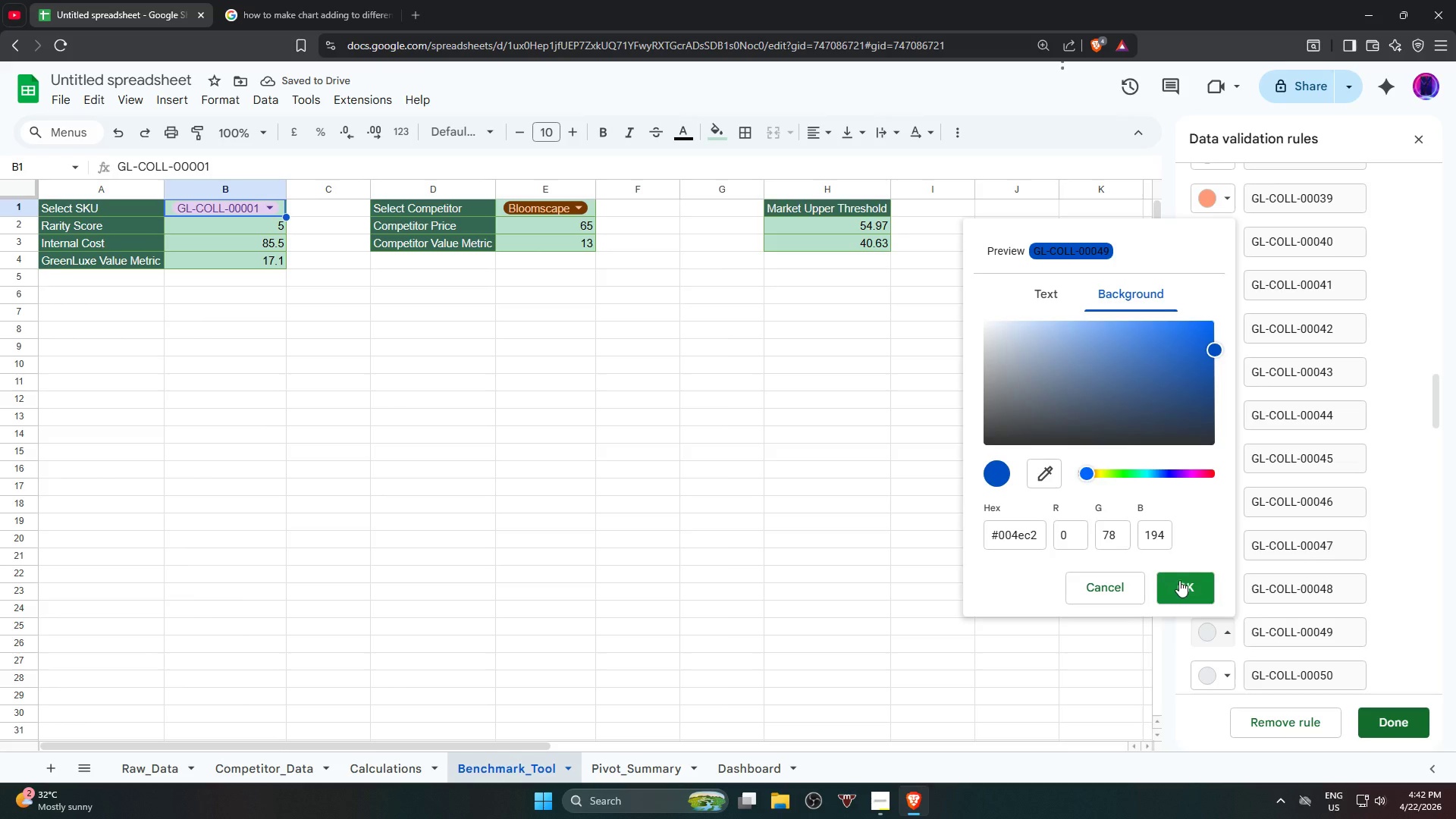 
left_click([1188, 587])
 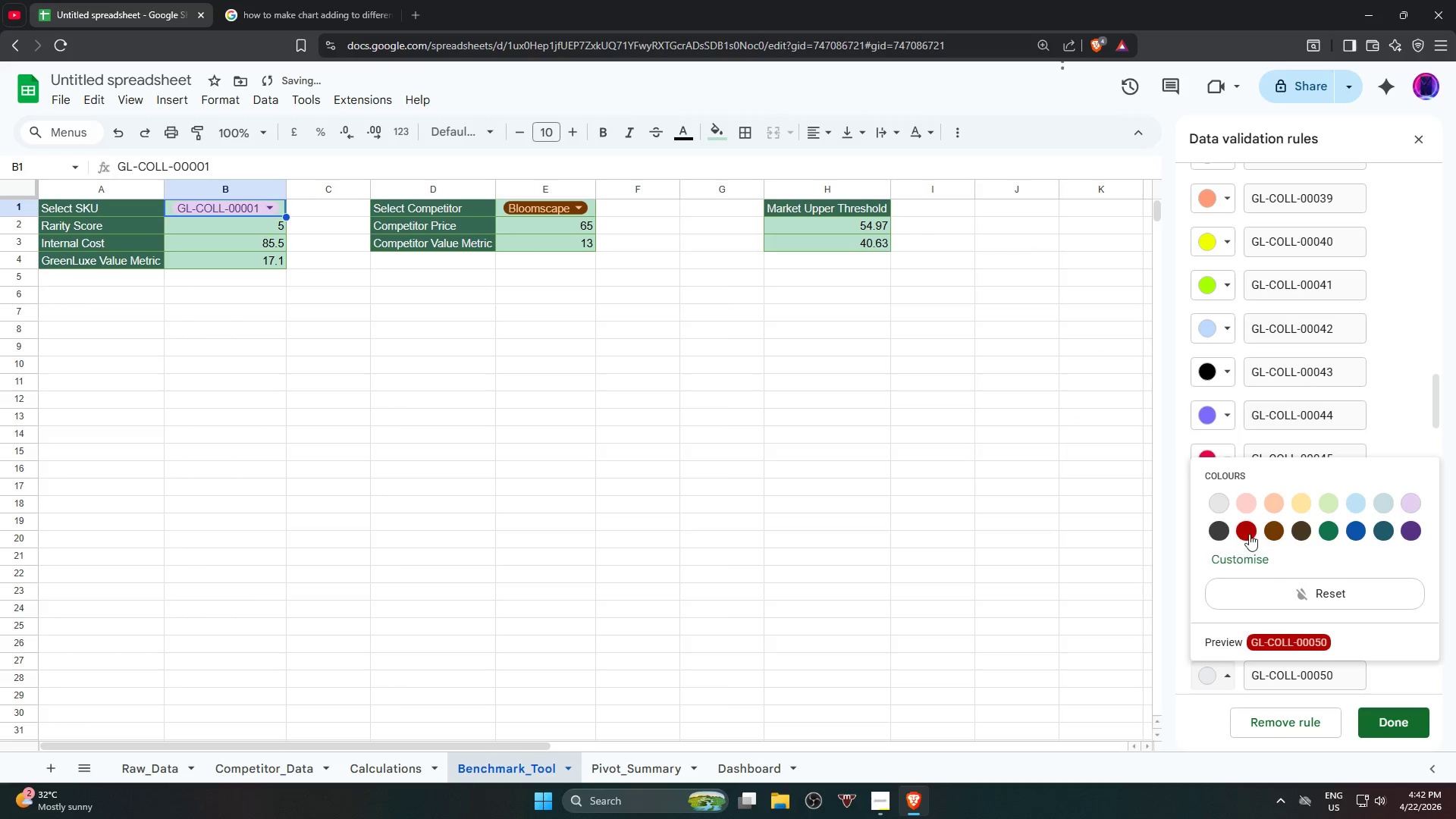 
left_click_drag(start_coordinate=[1245, 570], to_coordinate=[1247, 561])
 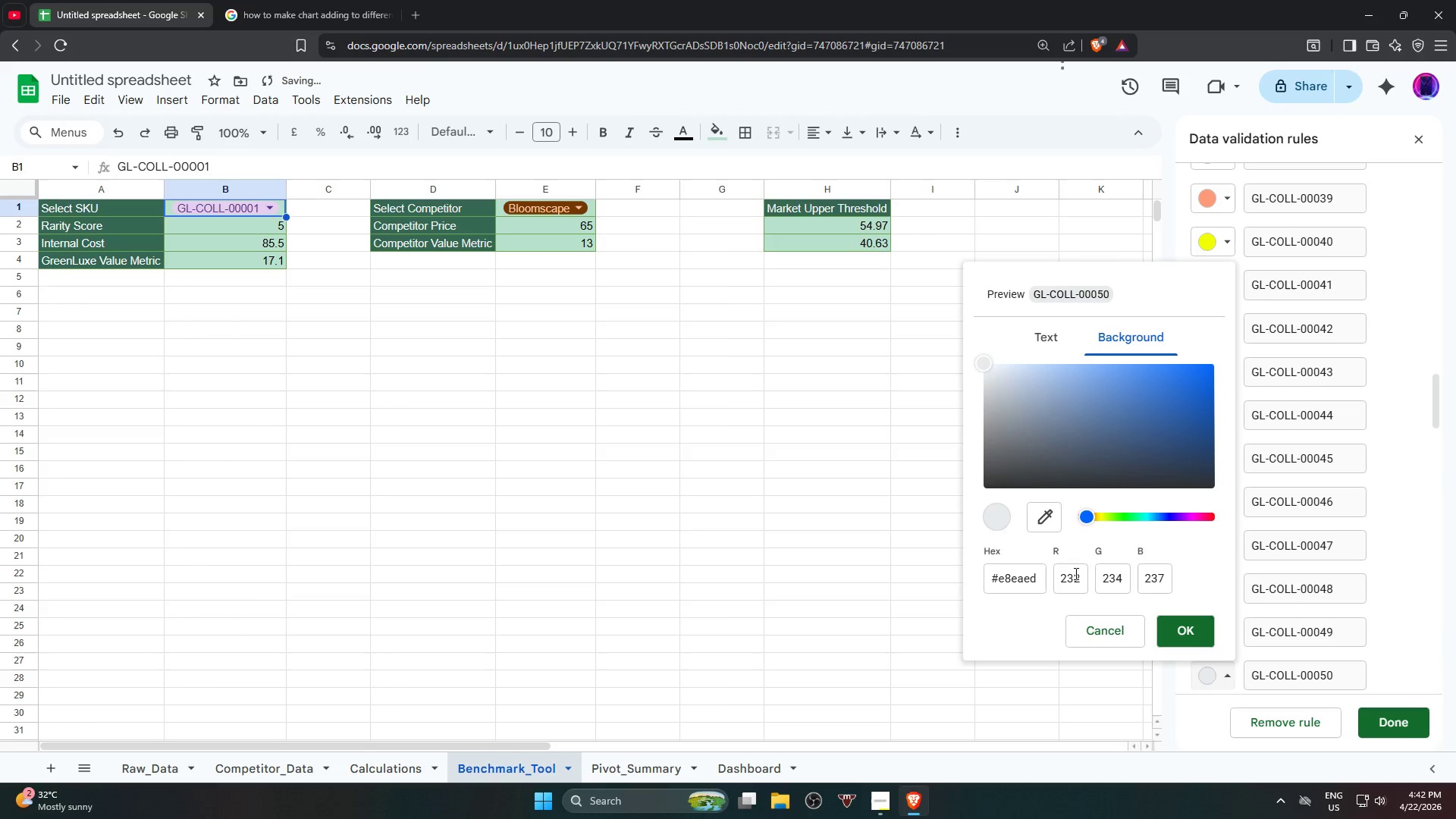 
left_click_drag(start_coordinate=[1086, 513], to_coordinate=[1096, 515])
 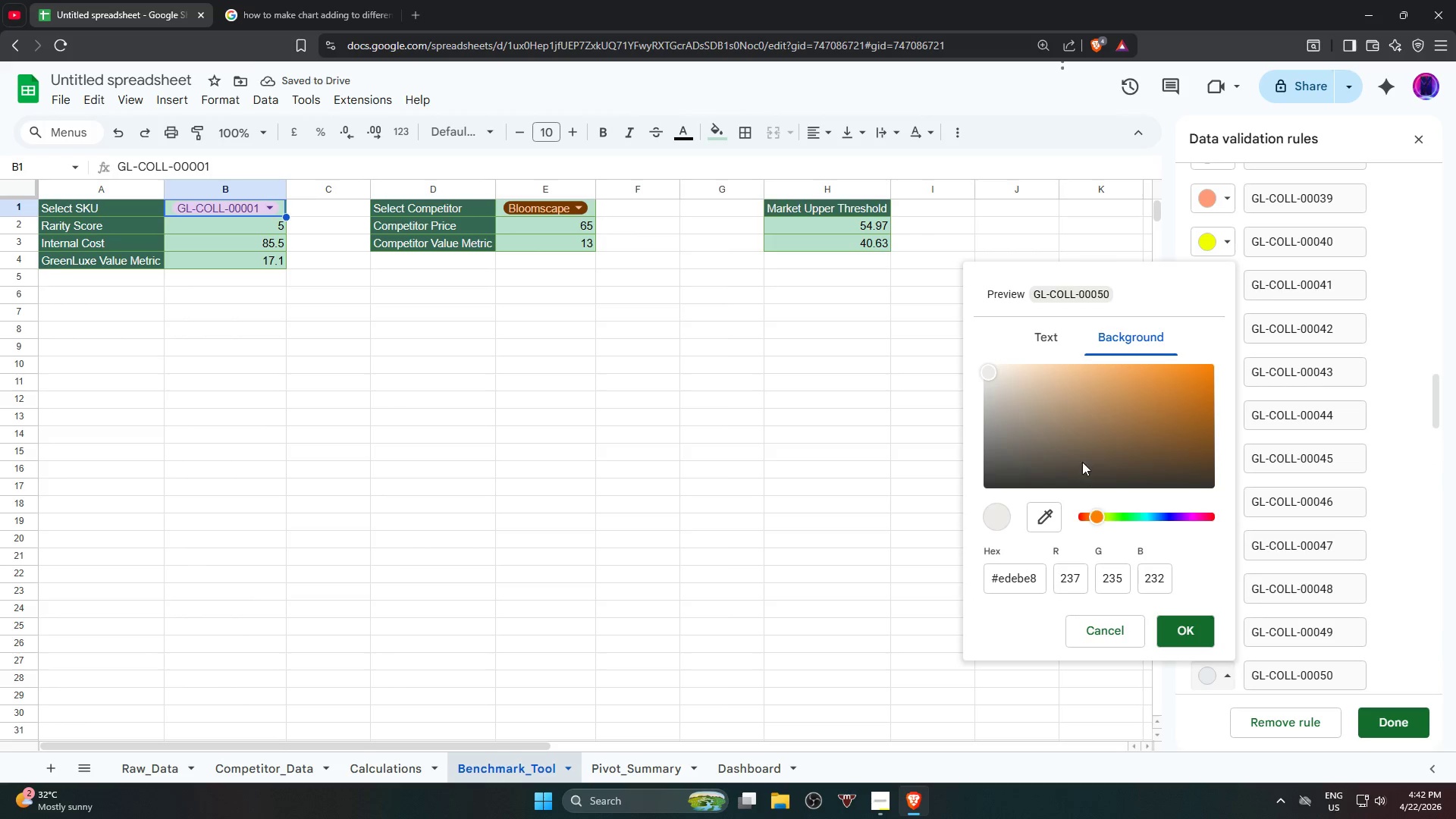 
left_click_drag(start_coordinate=[1085, 454], to_coordinate=[1210, 351])
 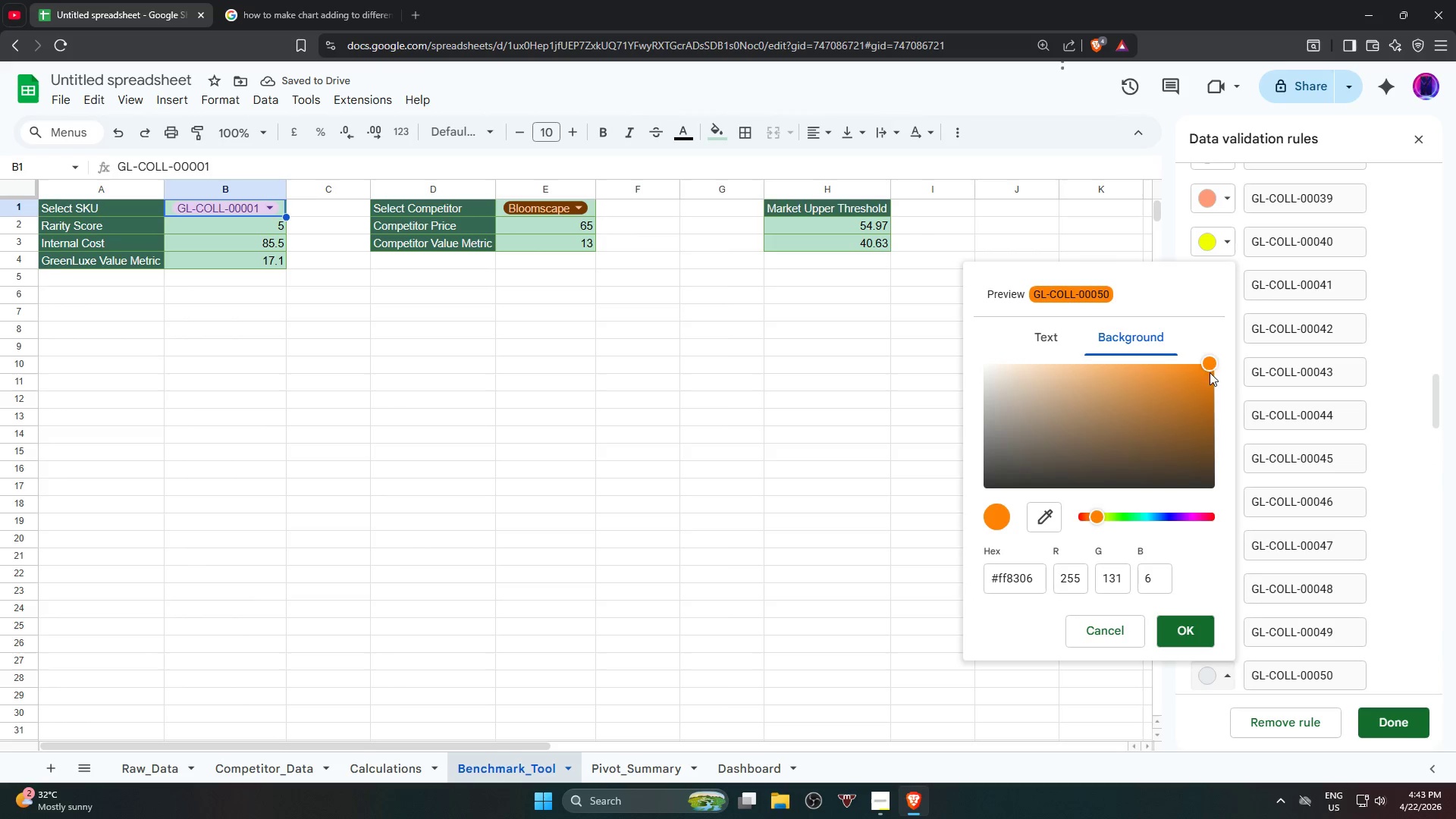 
left_click_drag(start_coordinate=[1207, 356], to_coordinate=[1130, 353])
 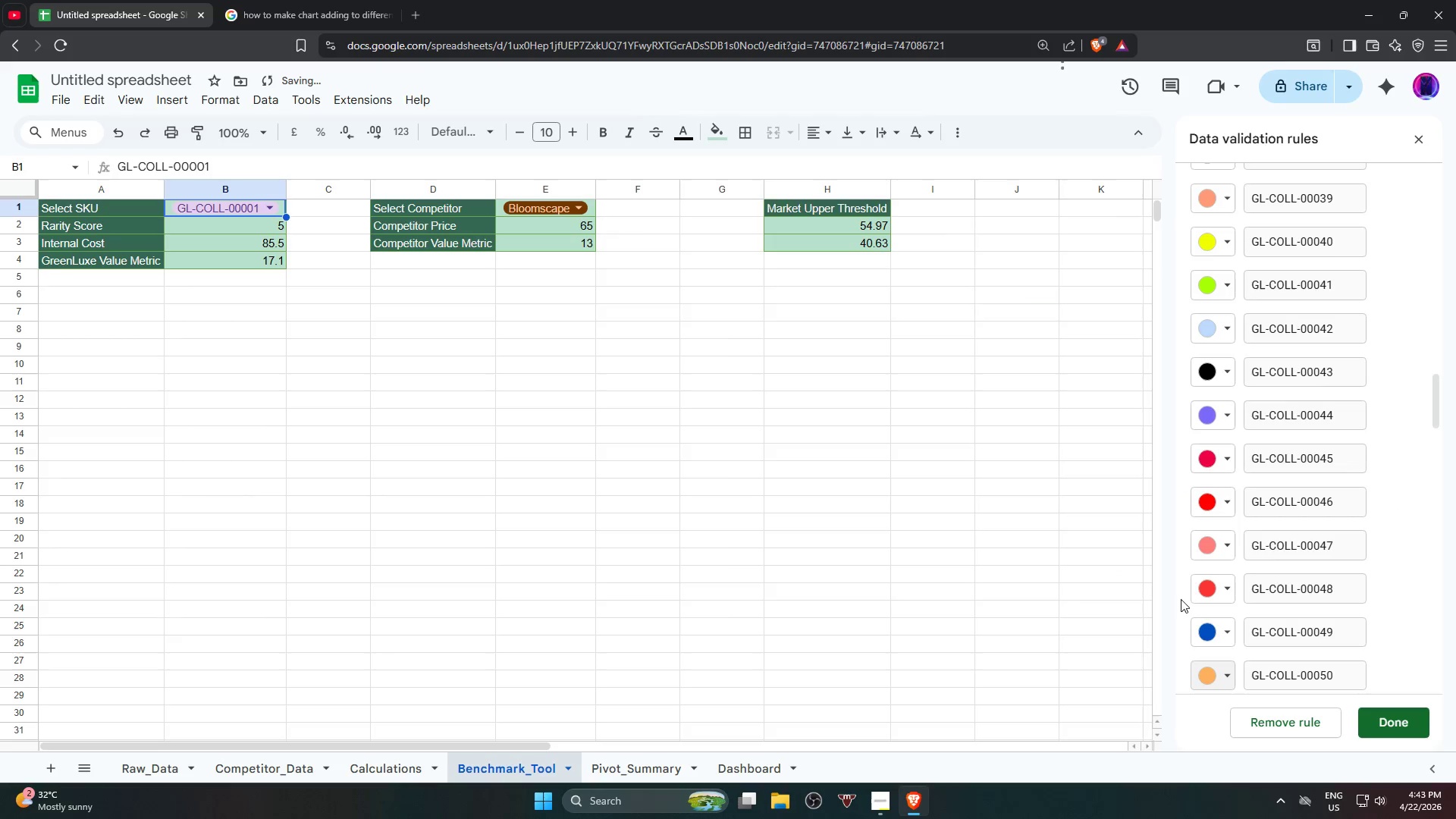 
scroll: coordinate [1188, 578], scroll_direction: down, amount: 4.0
 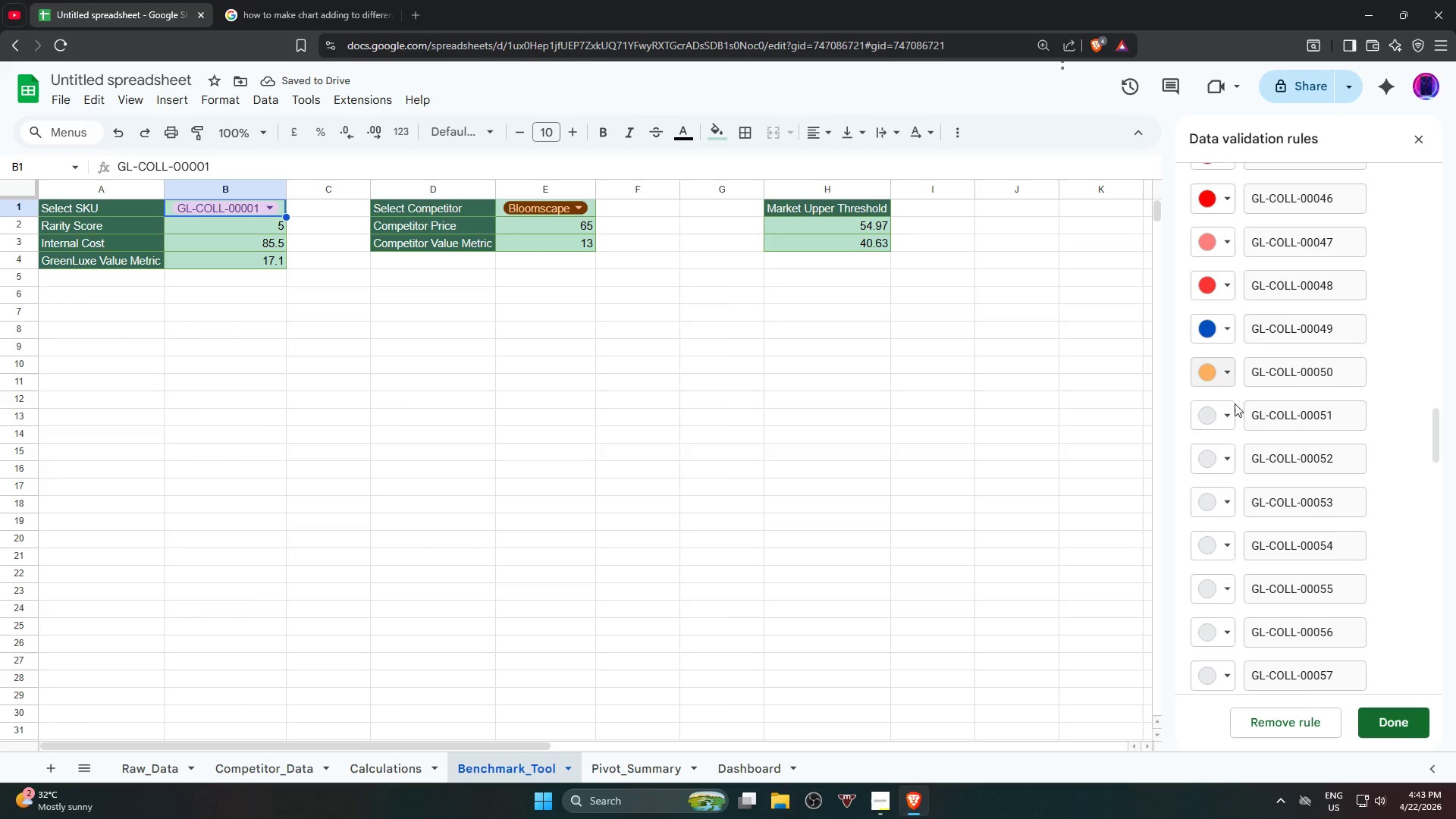 
left_click([1233, 410])
 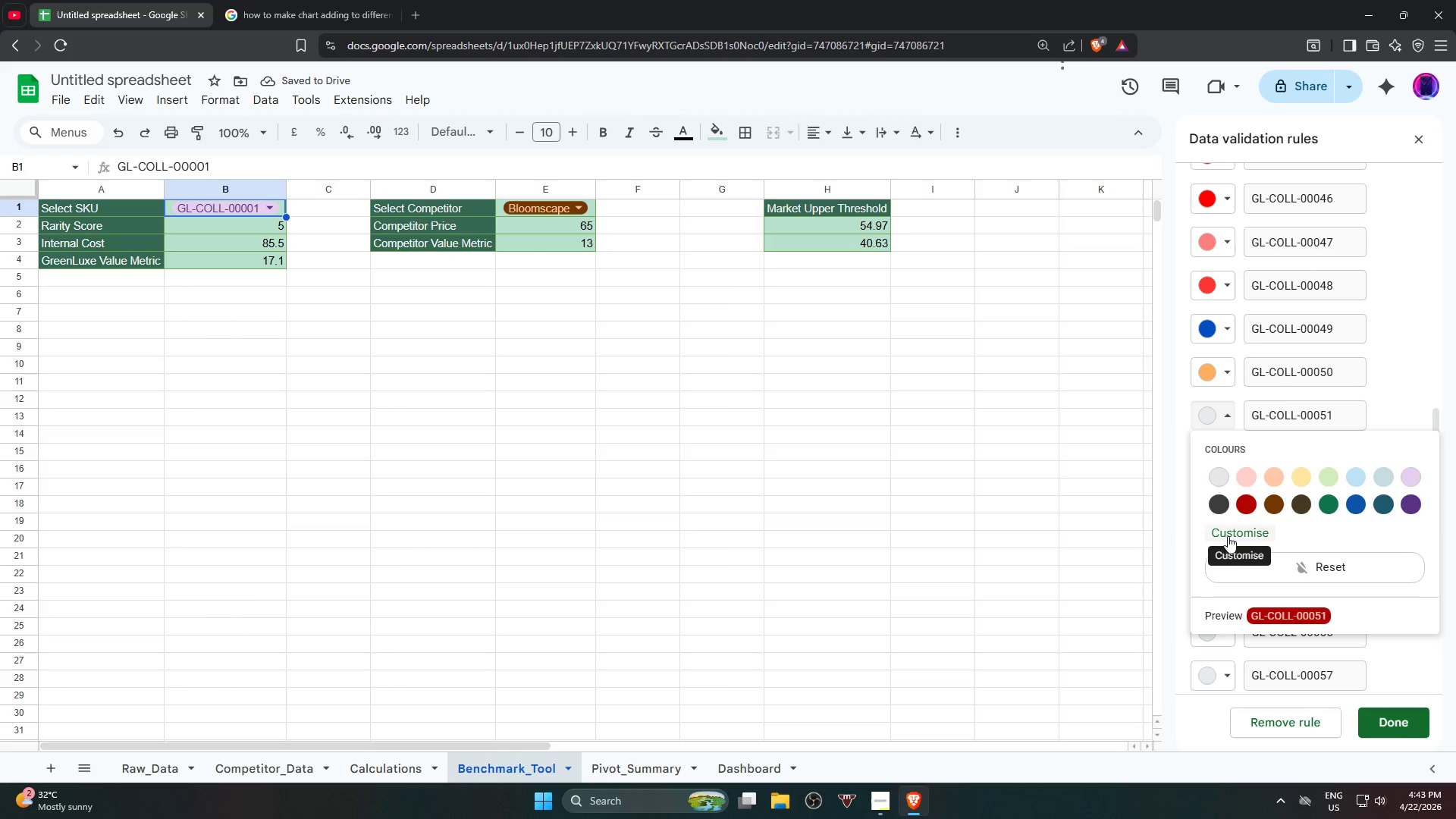 
left_click([1238, 473])
 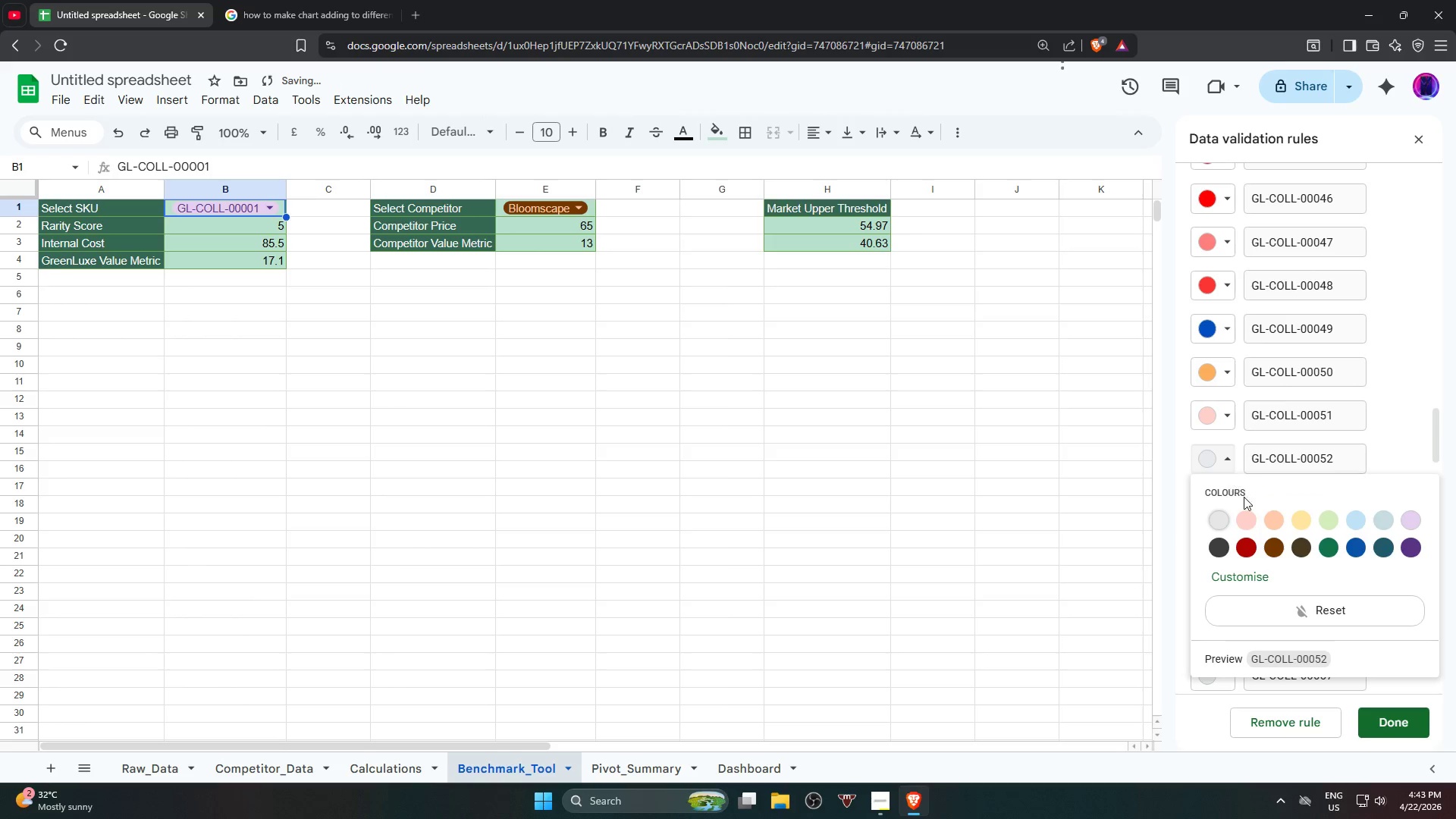 
left_click([1272, 521])
 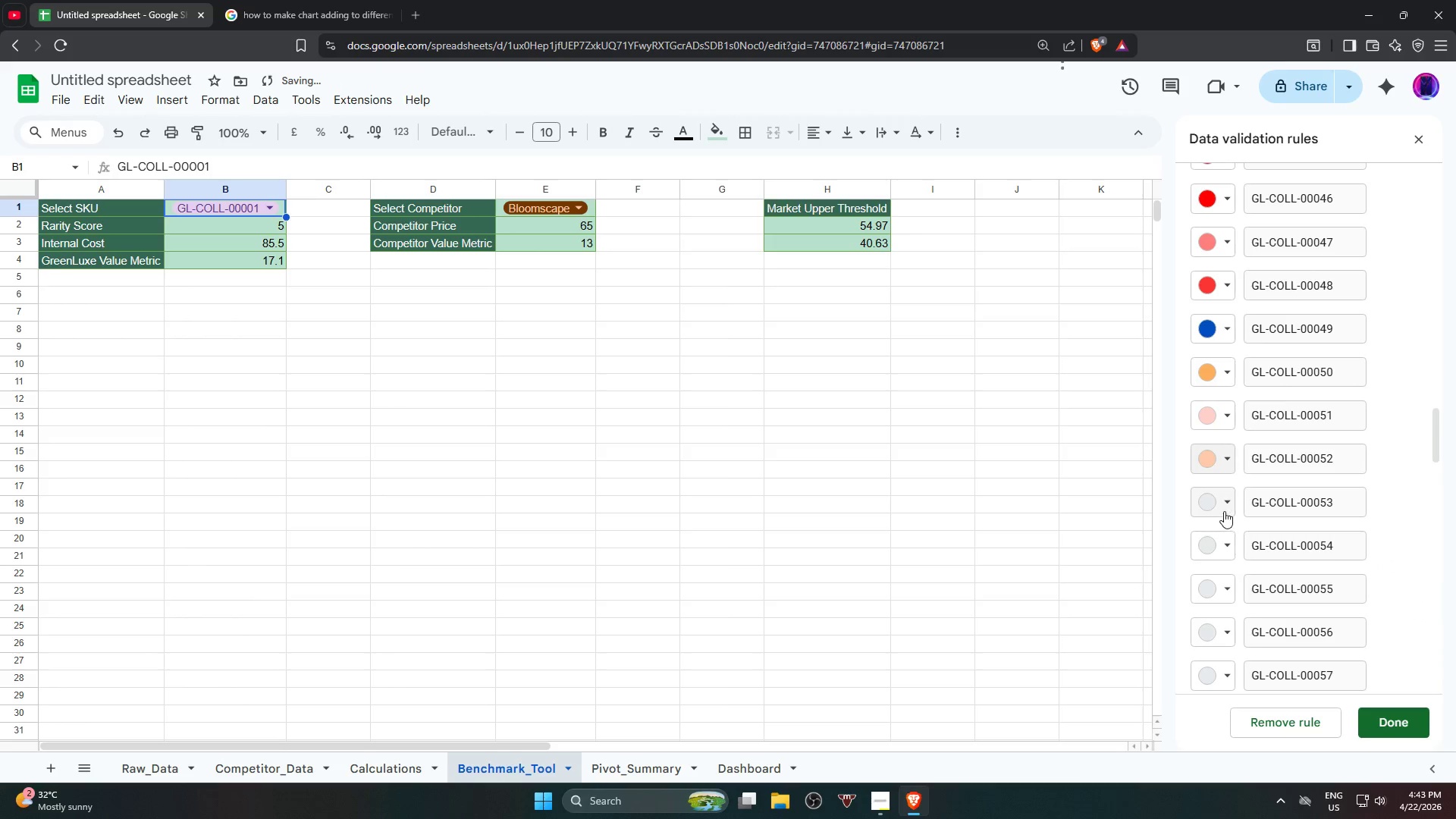 
left_click([1221, 510])
 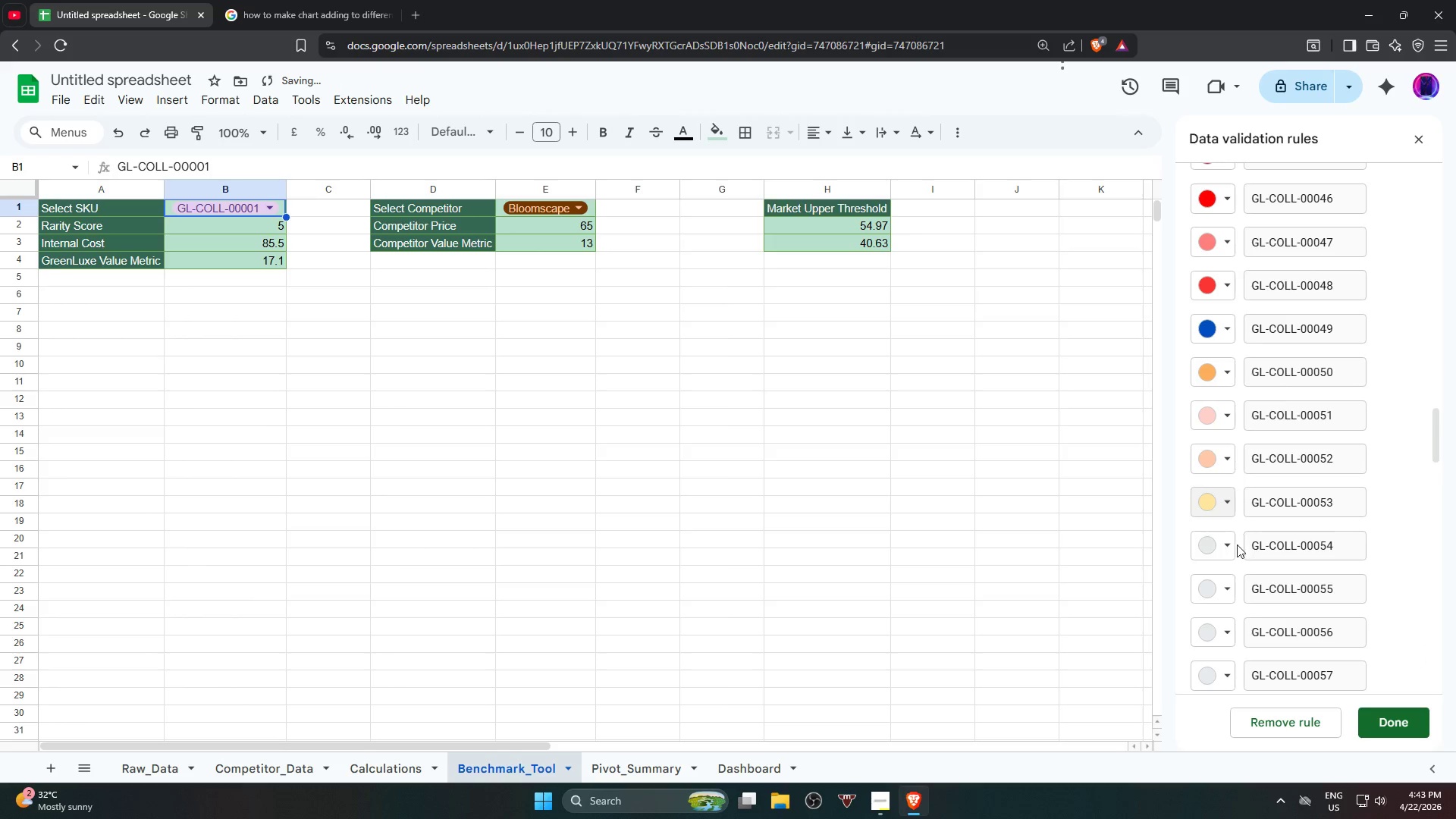 
left_click([1230, 546])
 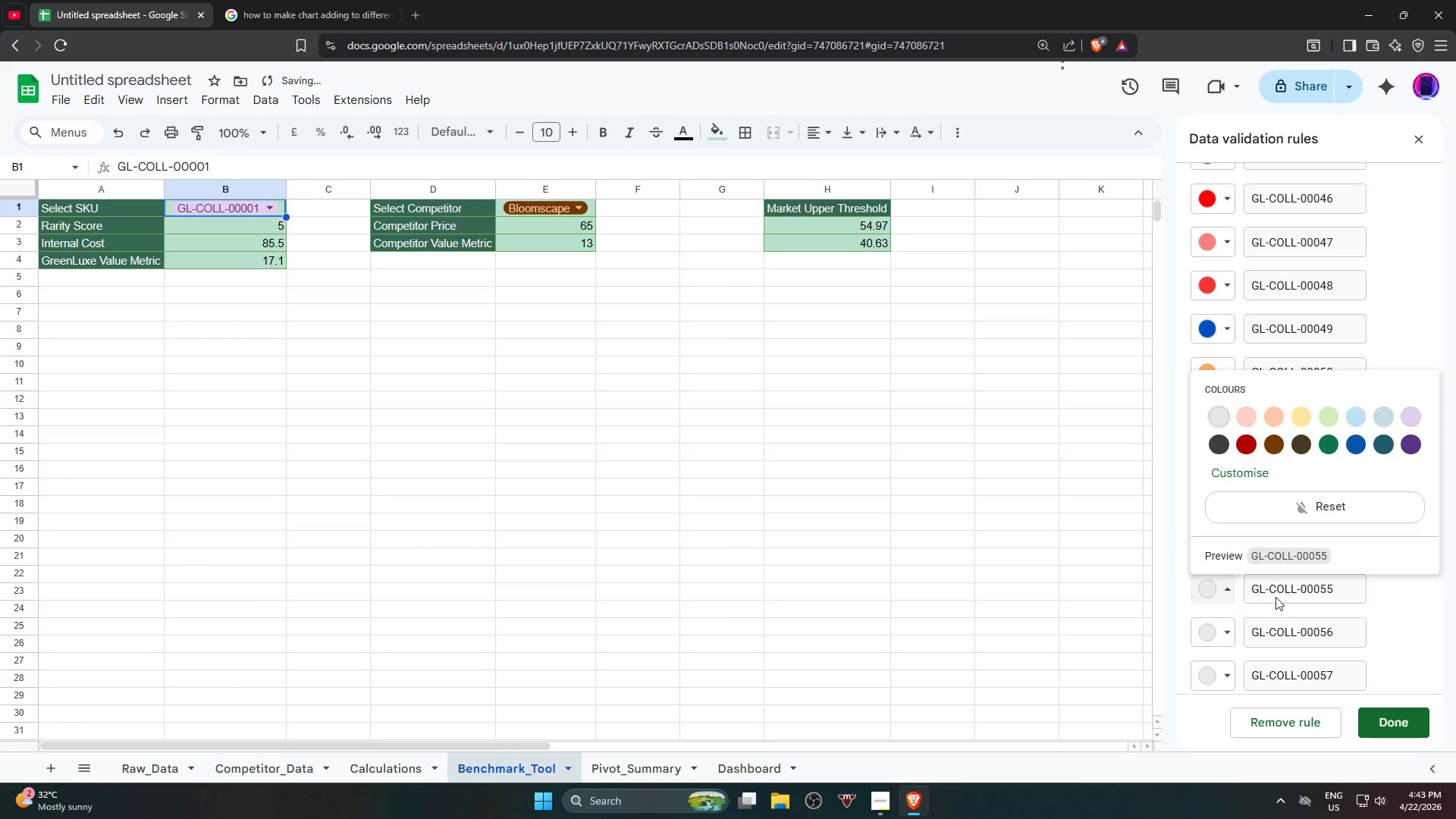 
left_click([1363, 420])
 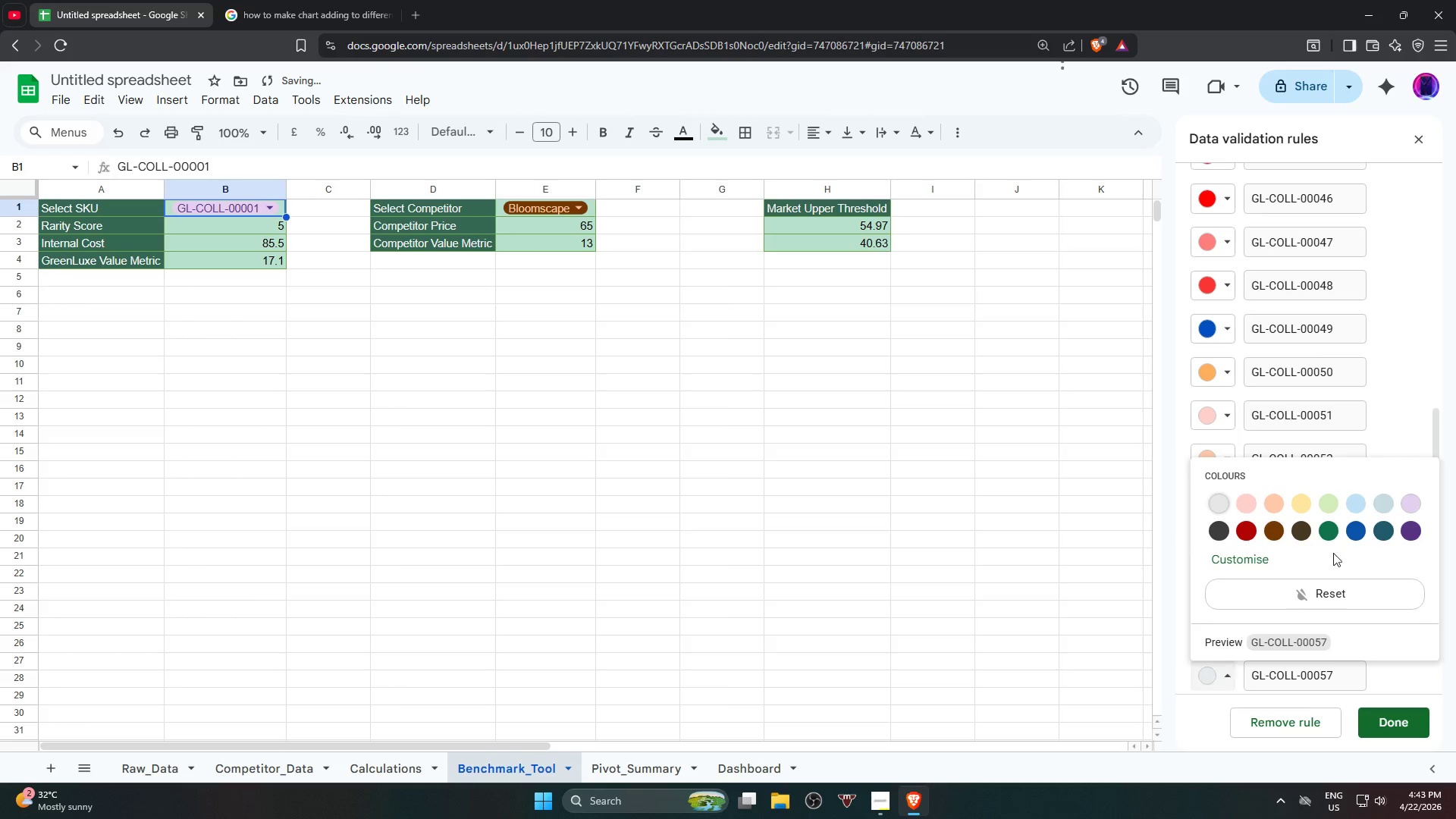 
left_click([1409, 507])
 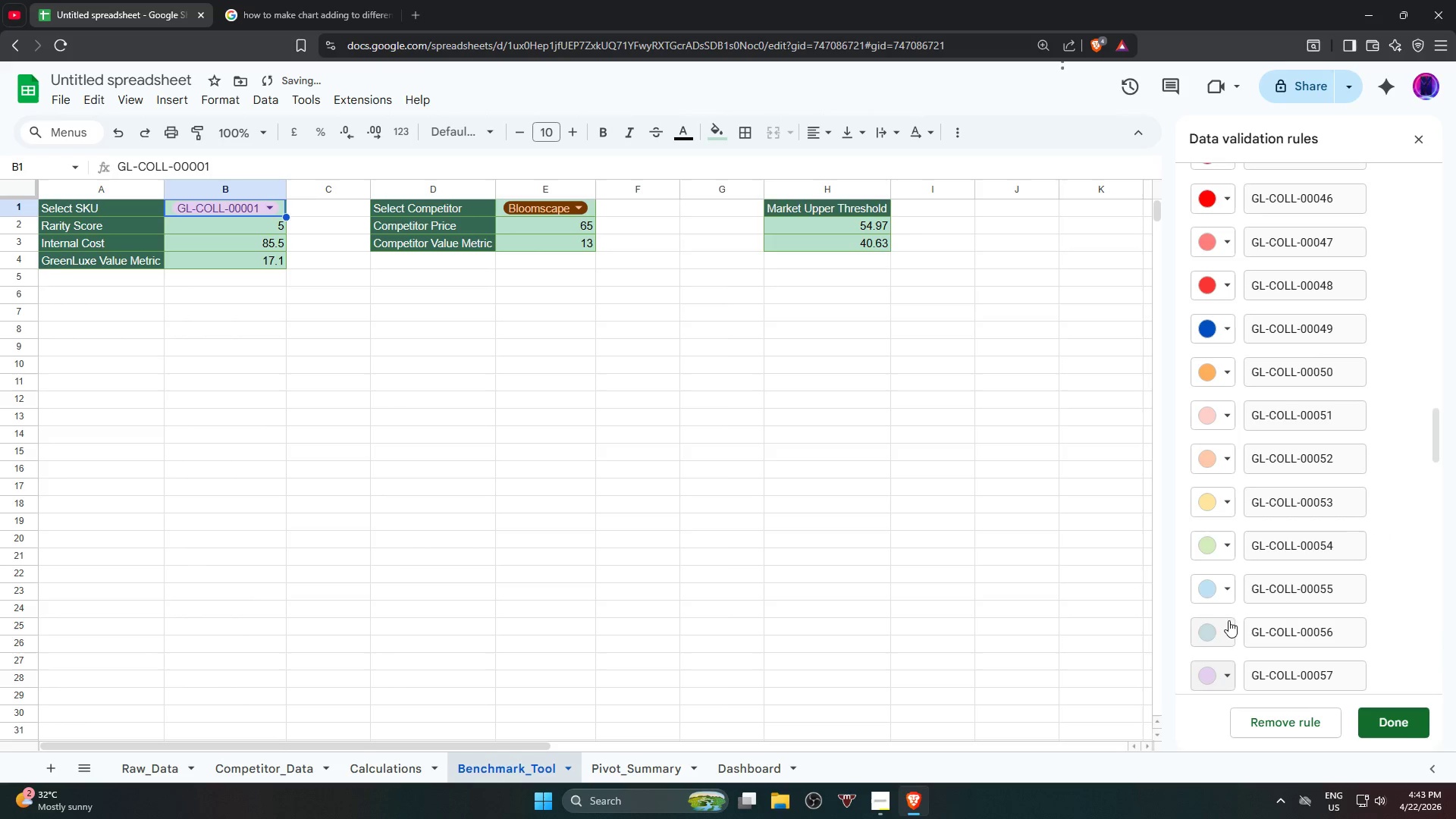 
scroll: coordinate [1228, 609], scroll_direction: down, amount: 3.0
 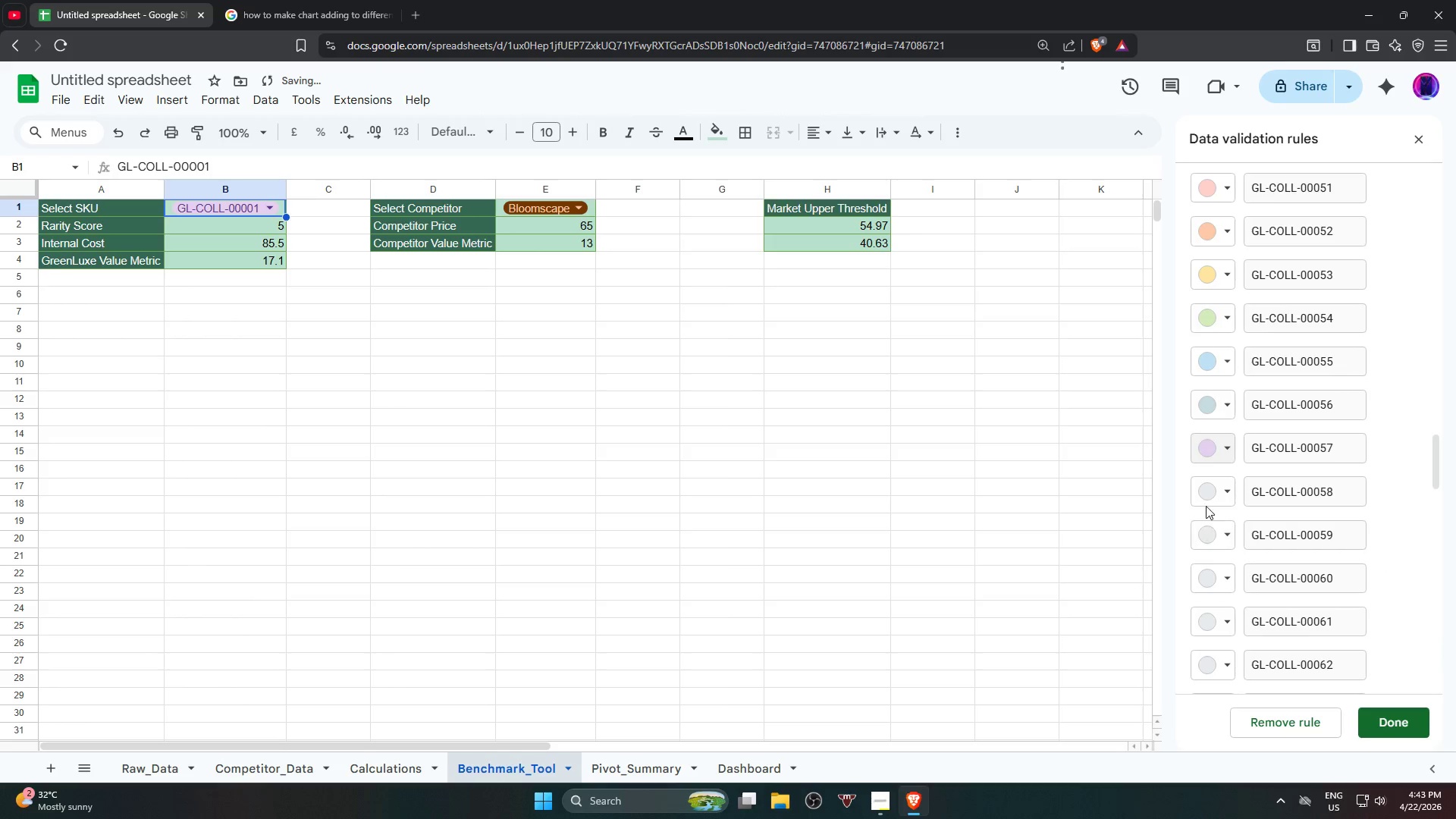 
left_click([1200, 497])
 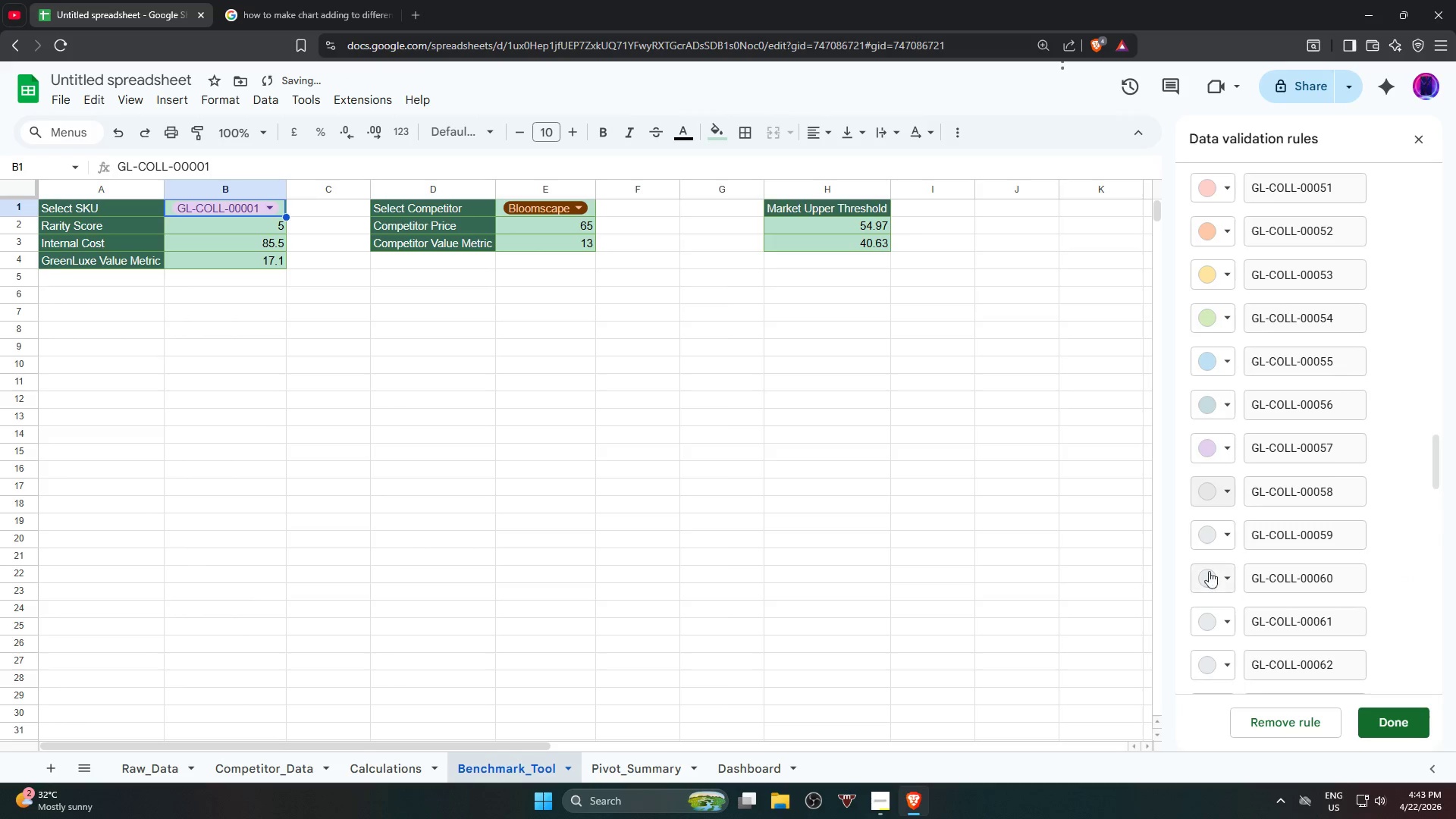 
left_click([1209, 576])
 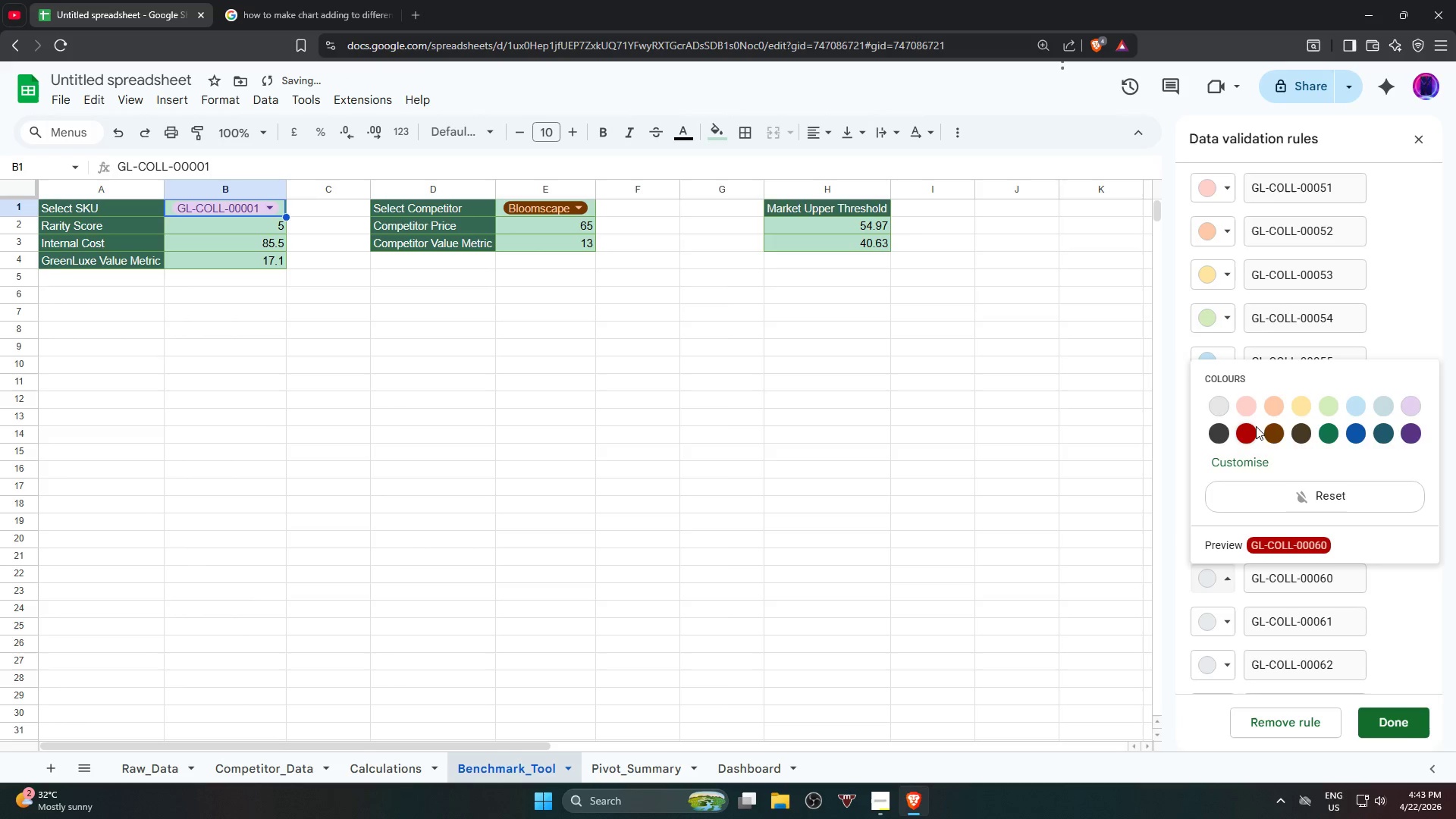 
left_click_drag(start_coordinate=[1241, 436], to_coordinate=[1241, 442])
 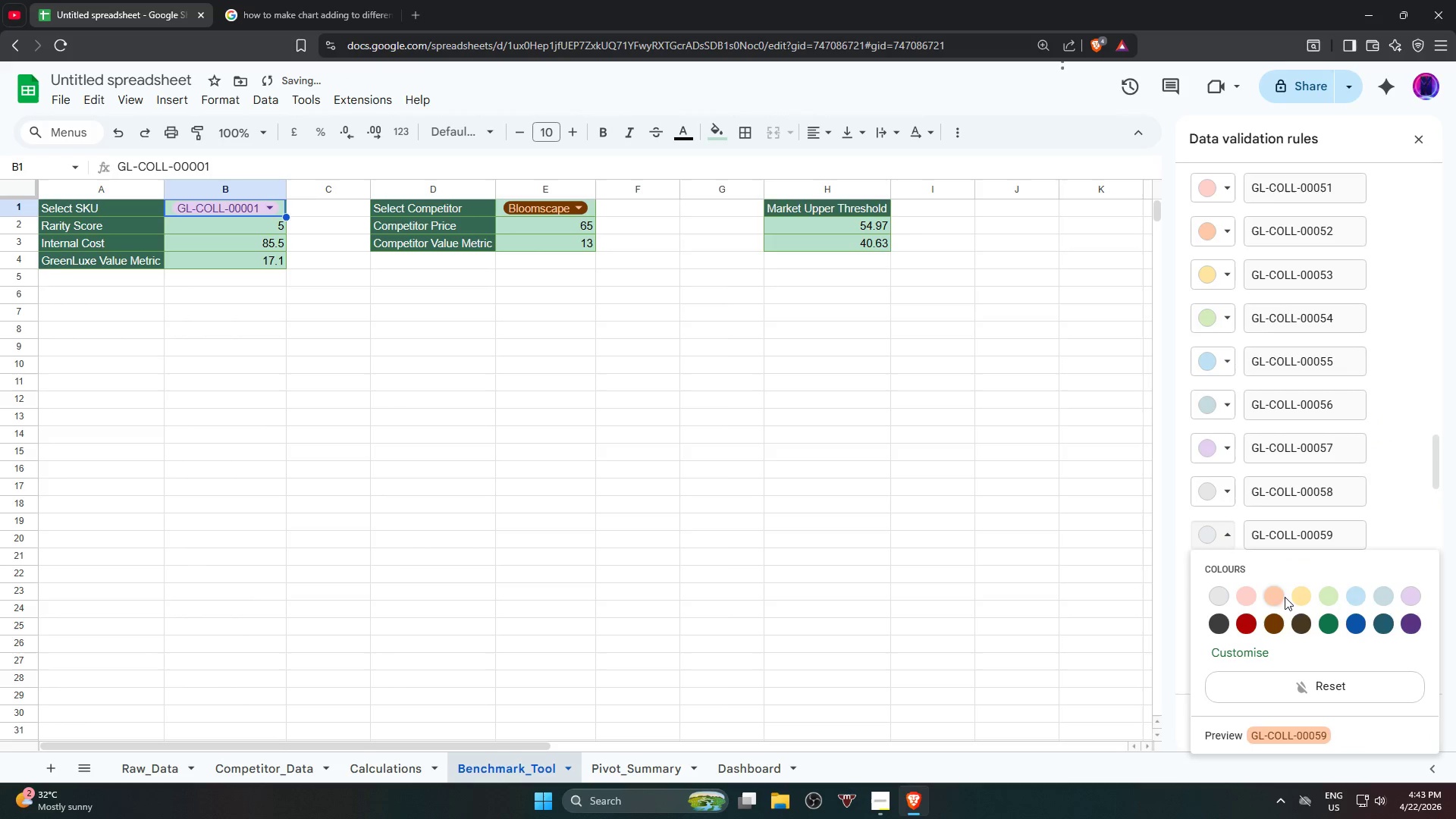 
left_click([1272, 620])
 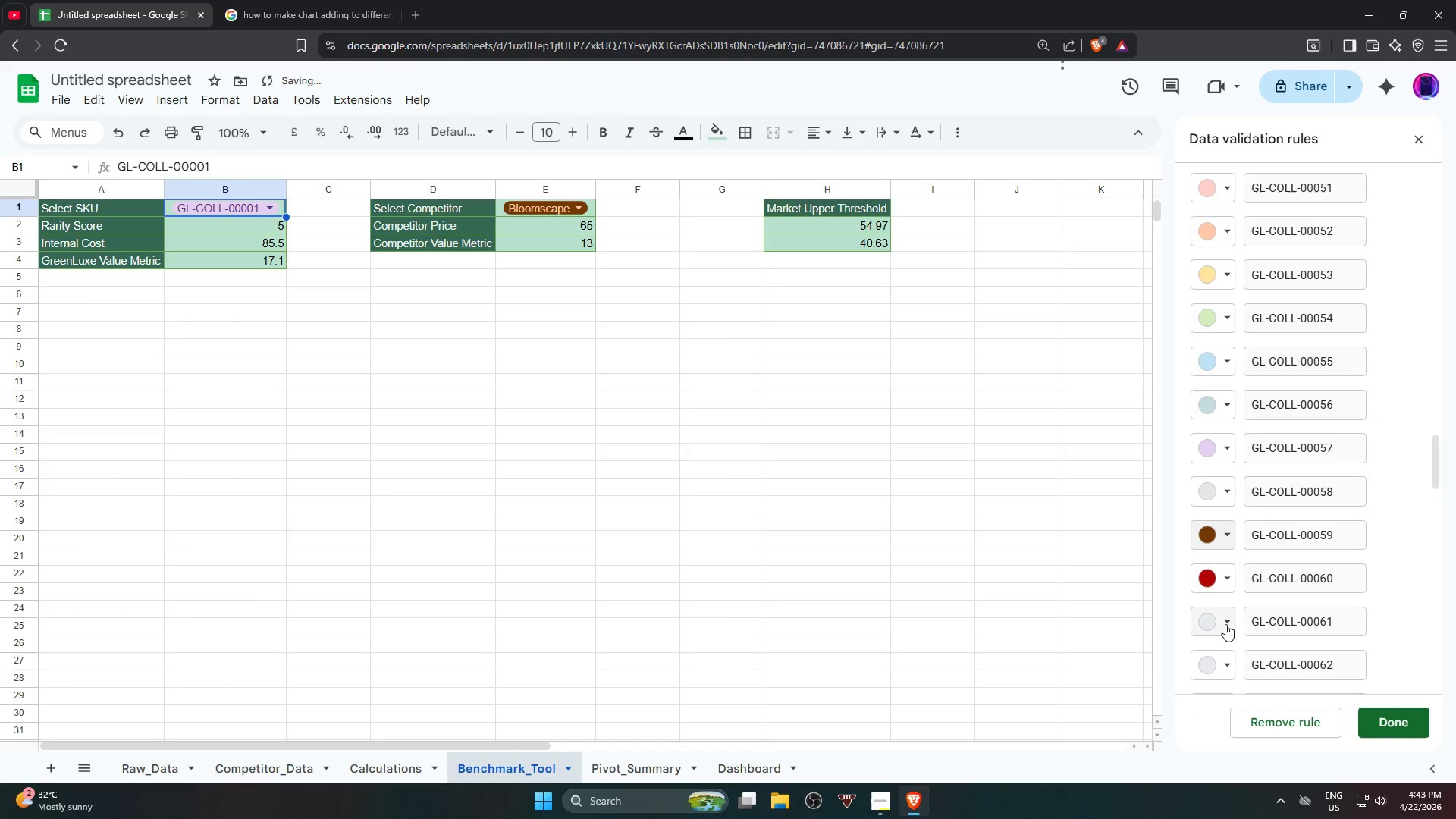 
scroll: coordinate [1227, 627], scroll_direction: down, amount: 2.0
 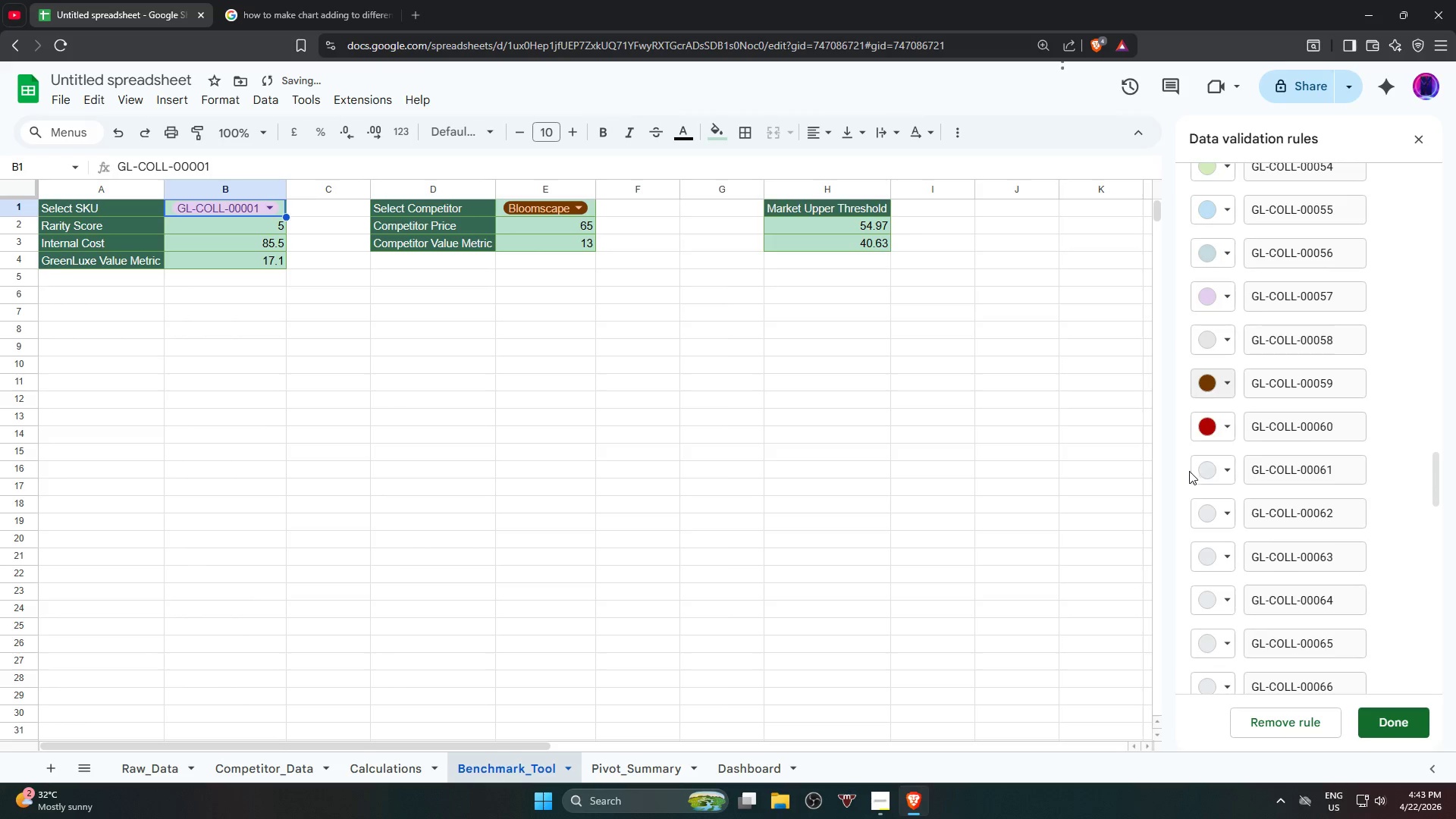 
left_click_drag(start_coordinate=[1220, 480], to_coordinate=[1216, 481])
 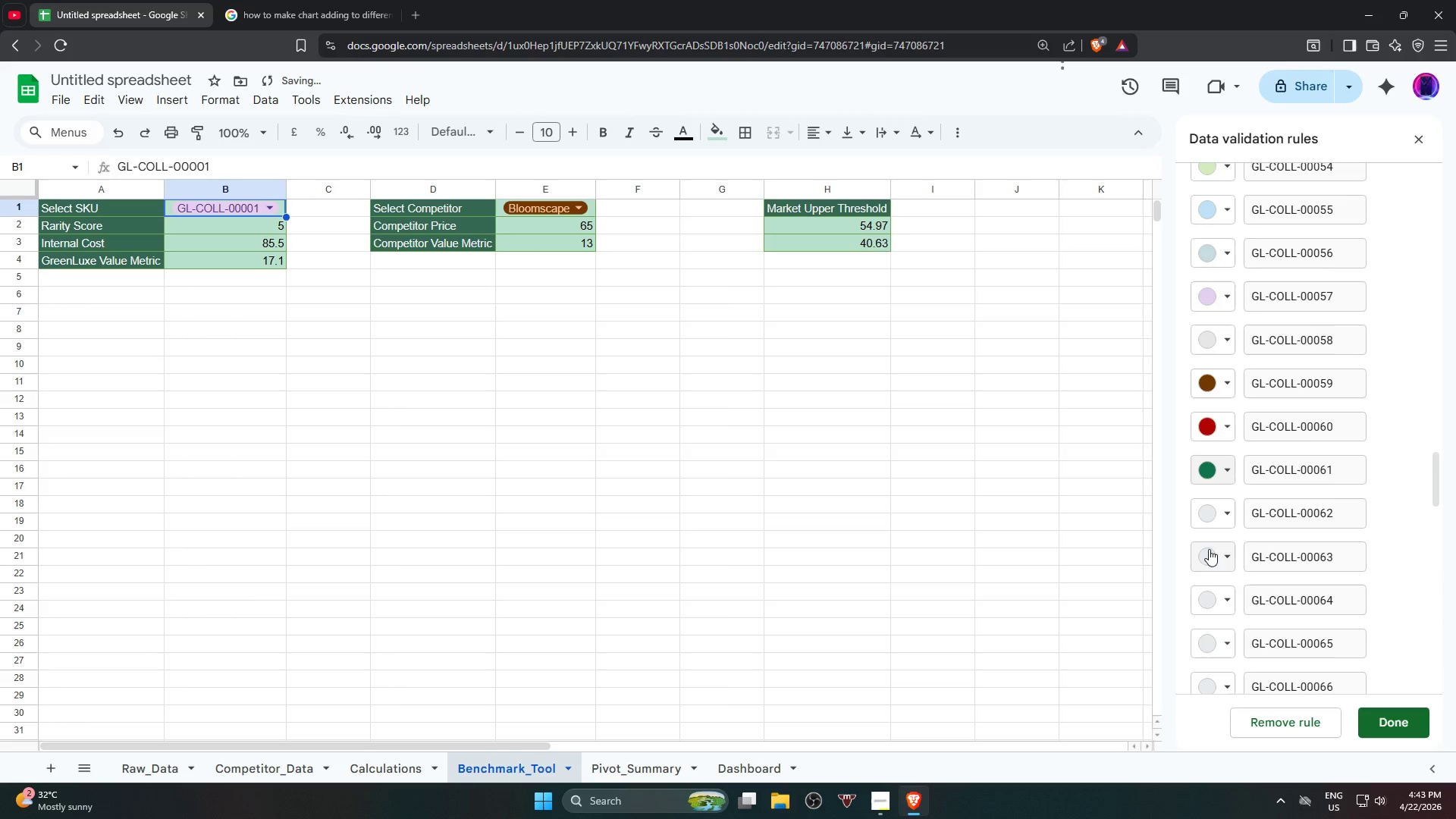 
left_click_drag(start_coordinate=[1217, 507], to_coordinate=[1219, 511])
 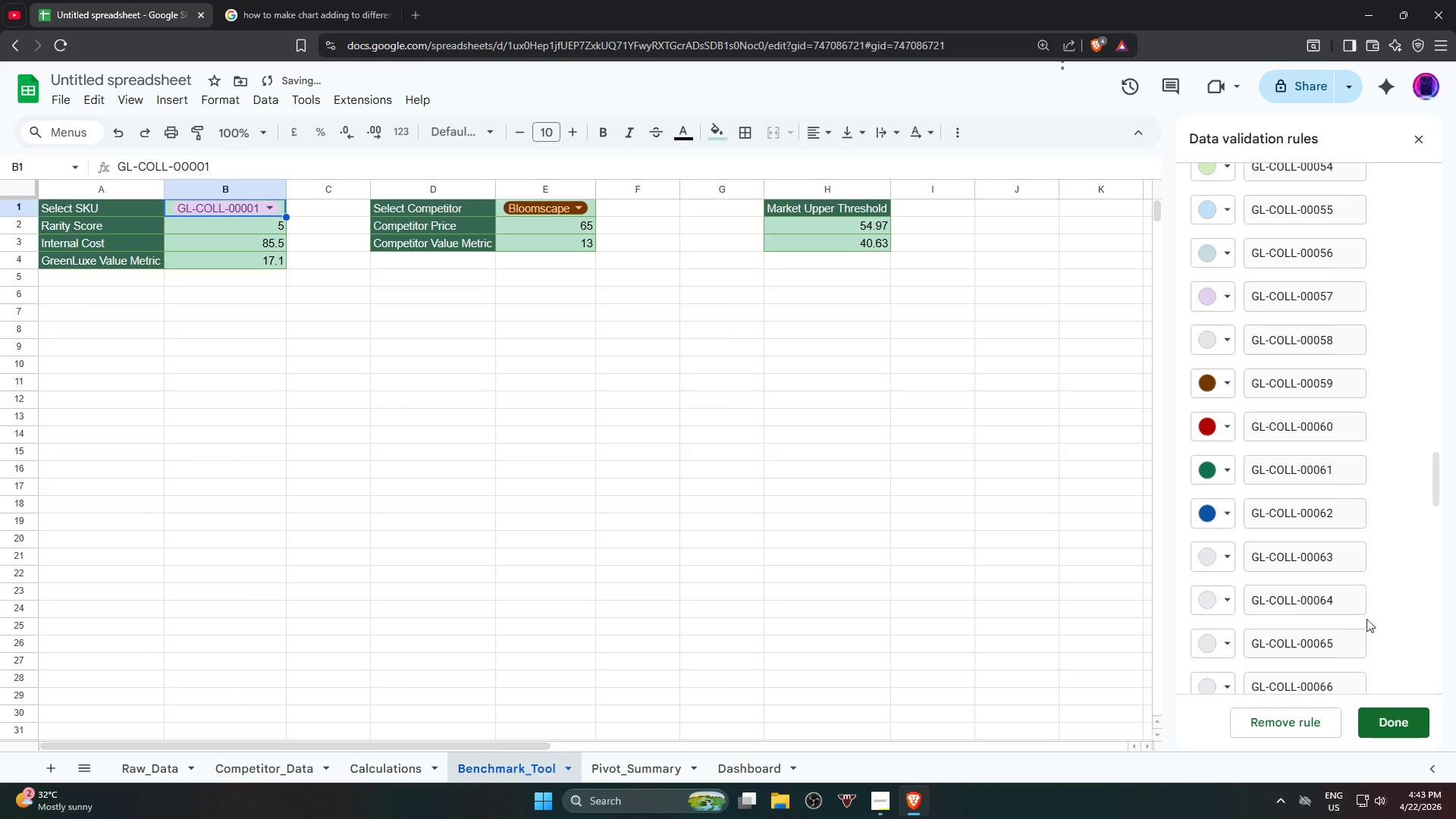 
left_click_drag(start_coordinate=[1225, 564], to_coordinate=[1225, 569])
 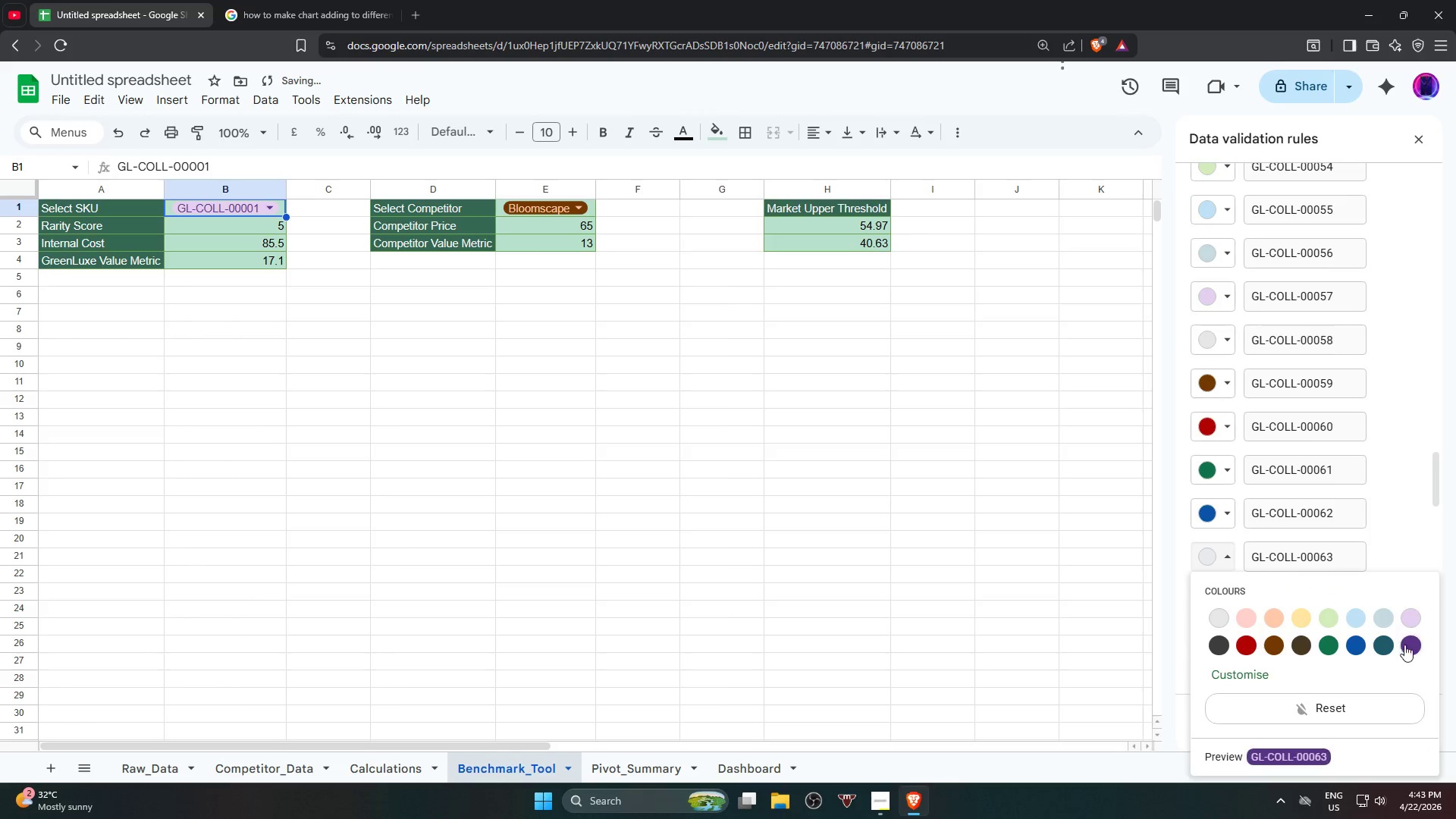 
left_click_drag(start_coordinate=[1410, 646], to_coordinate=[1406, 645])
 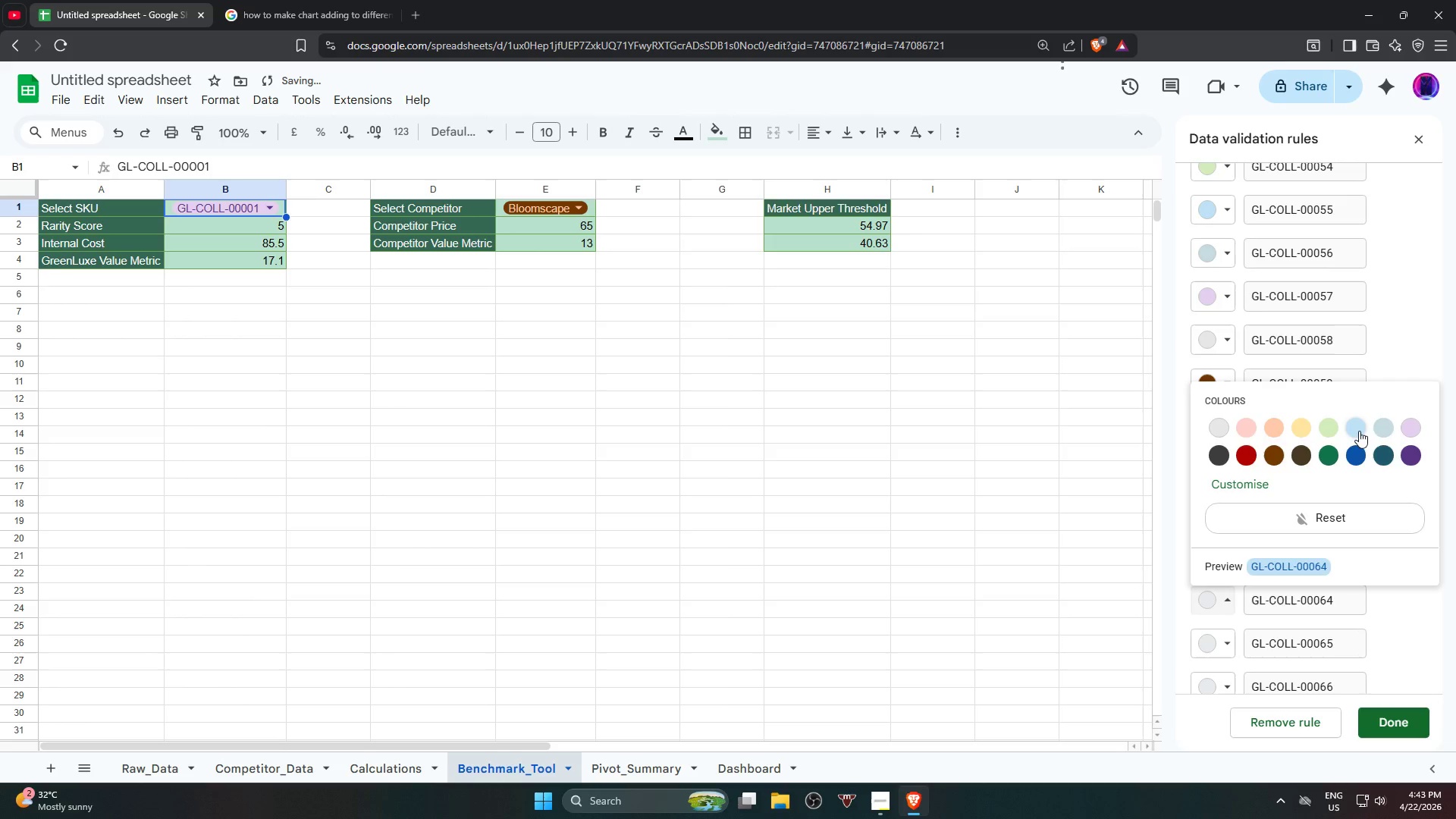 
left_click([1411, 428])
 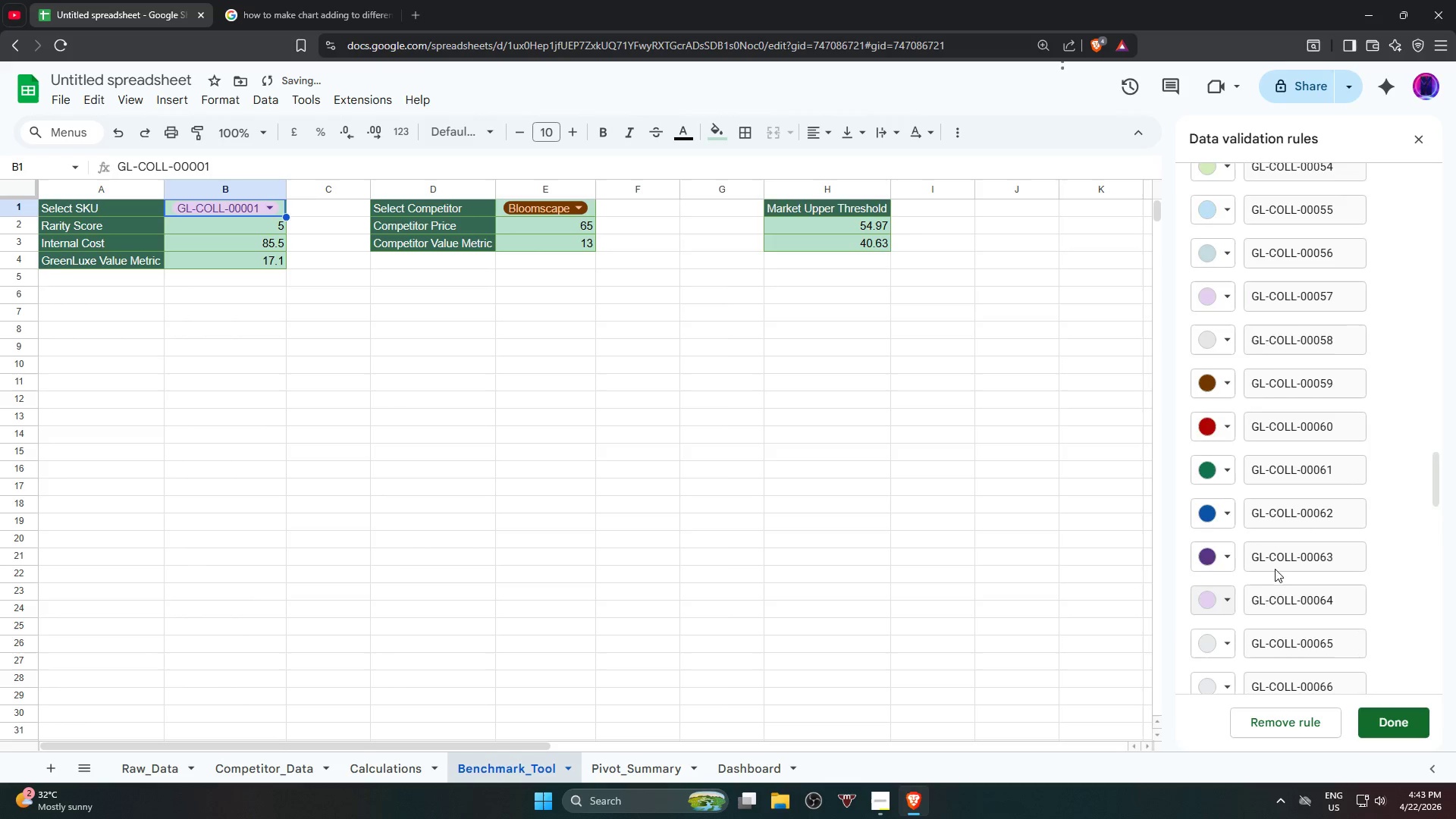 
scroll: coordinate [1257, 590], scroll_direction: down, amount: 2.0
 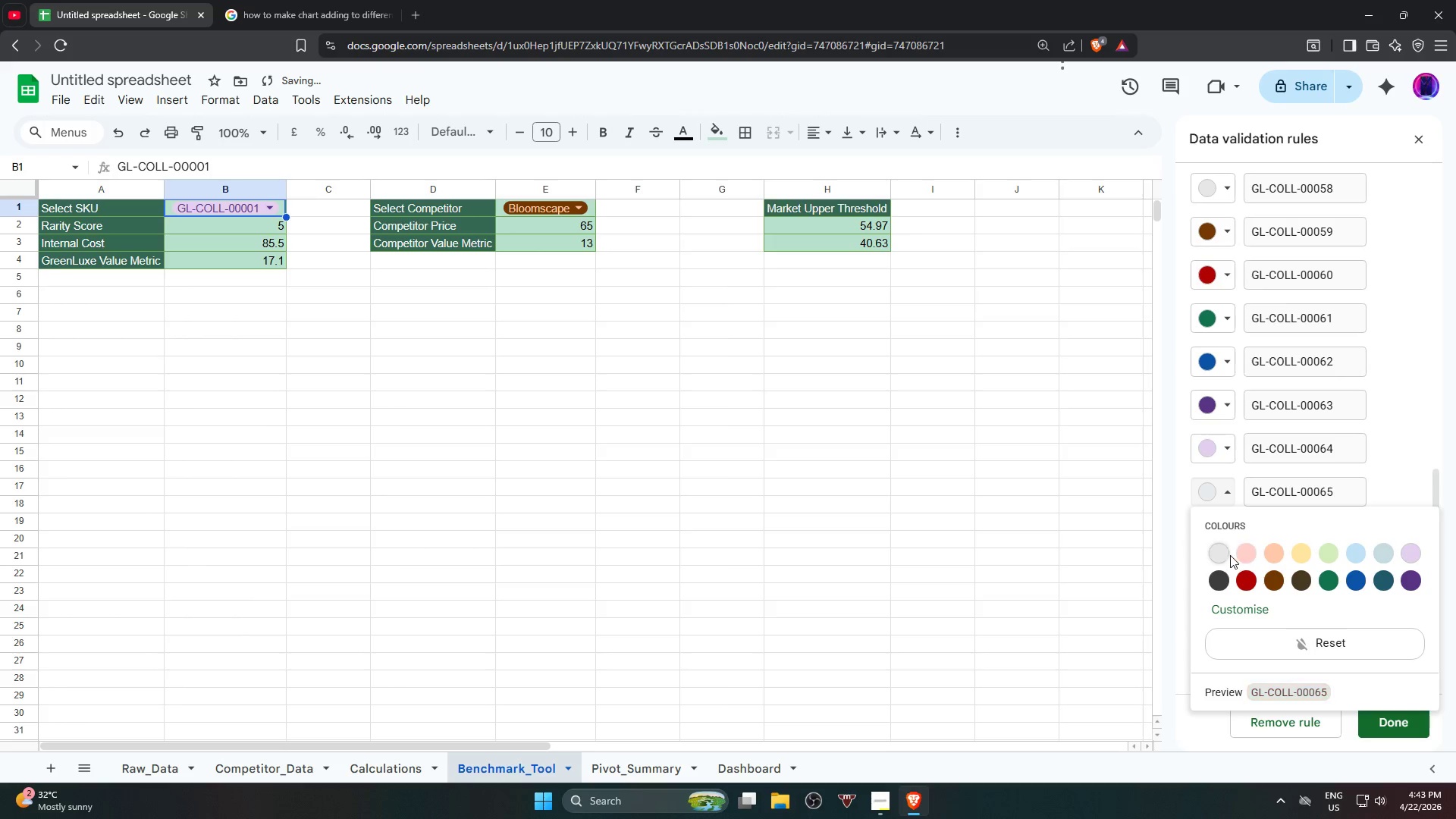 
left_click([1238, 557])
 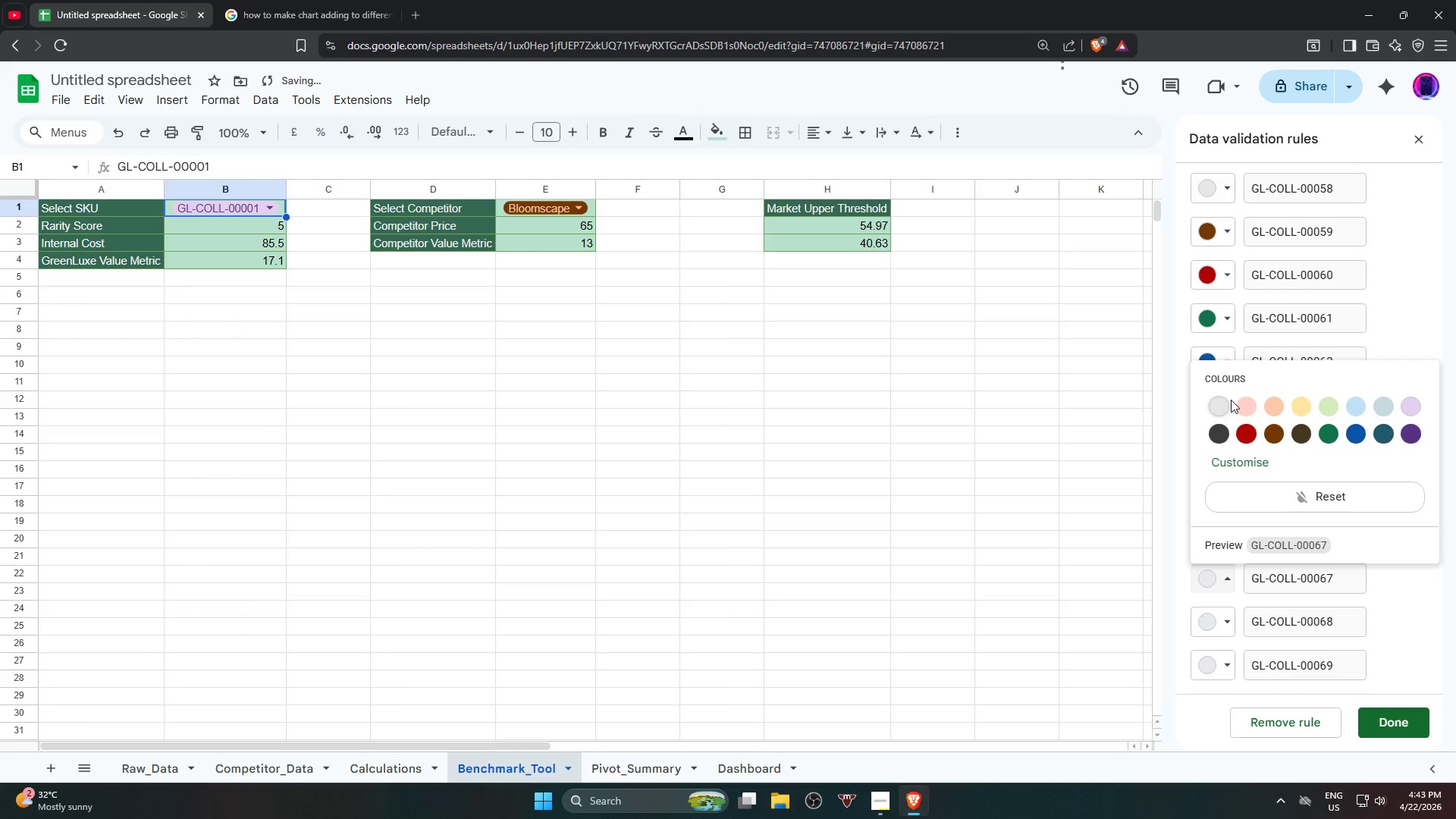 
left_click([1217, 410])
 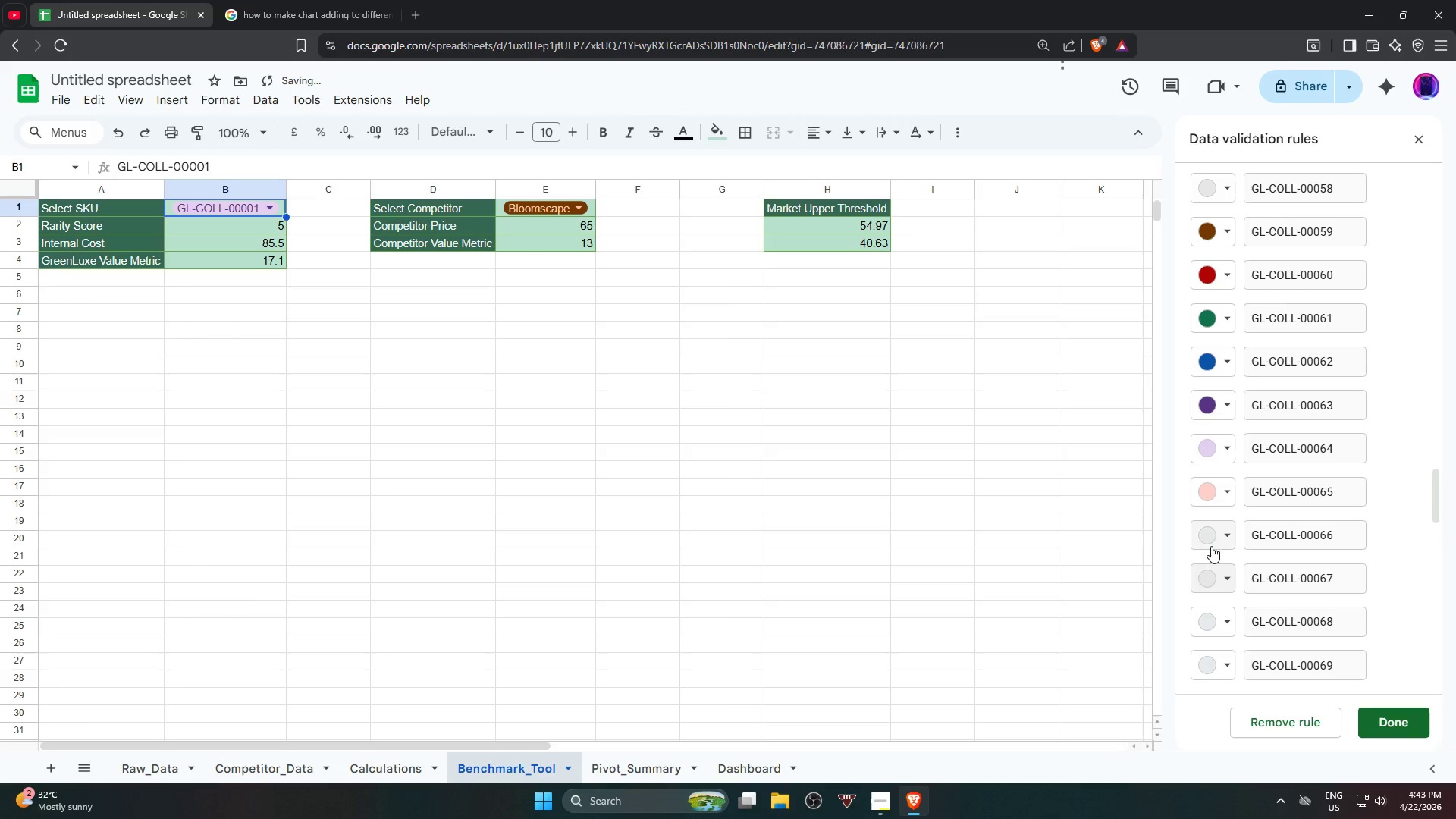 
left_click([1207, 533])
 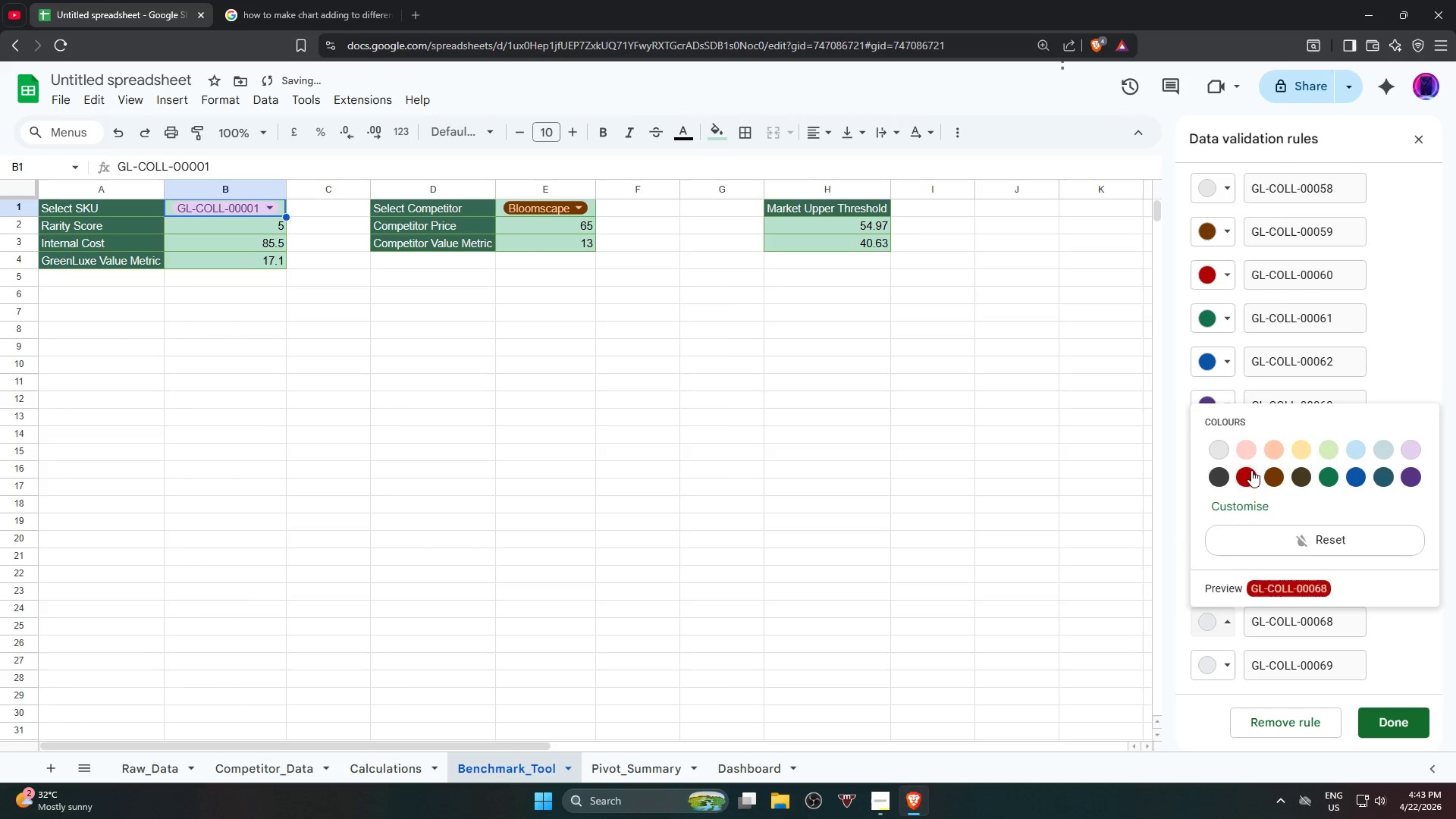 
left_click_drag(start_coordinate=[1210, 532], to_coordinate=[1207, 529])
 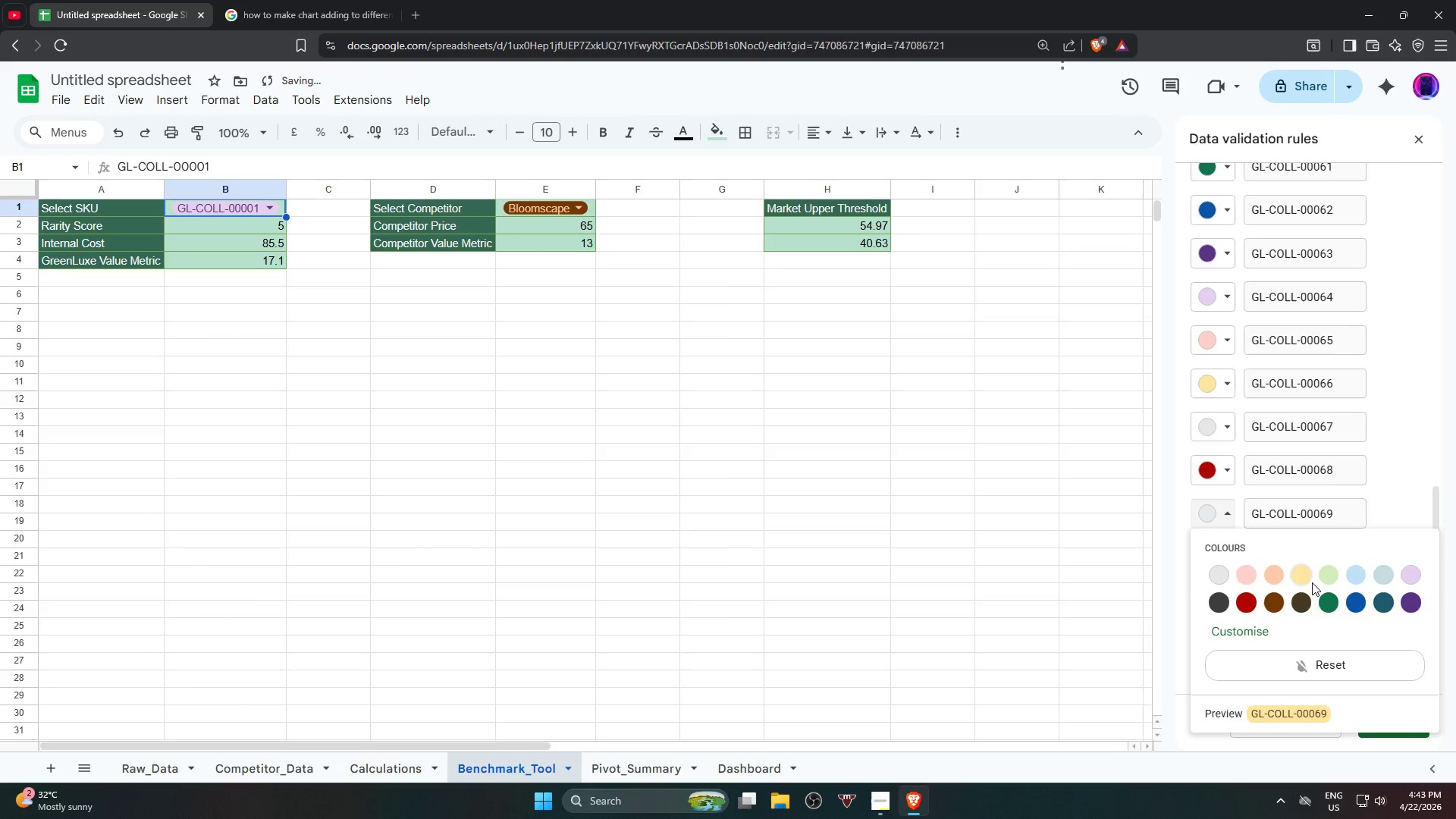 
scroll: coordinate [1226, 605], scroll_direction: down, amount: 2.0
 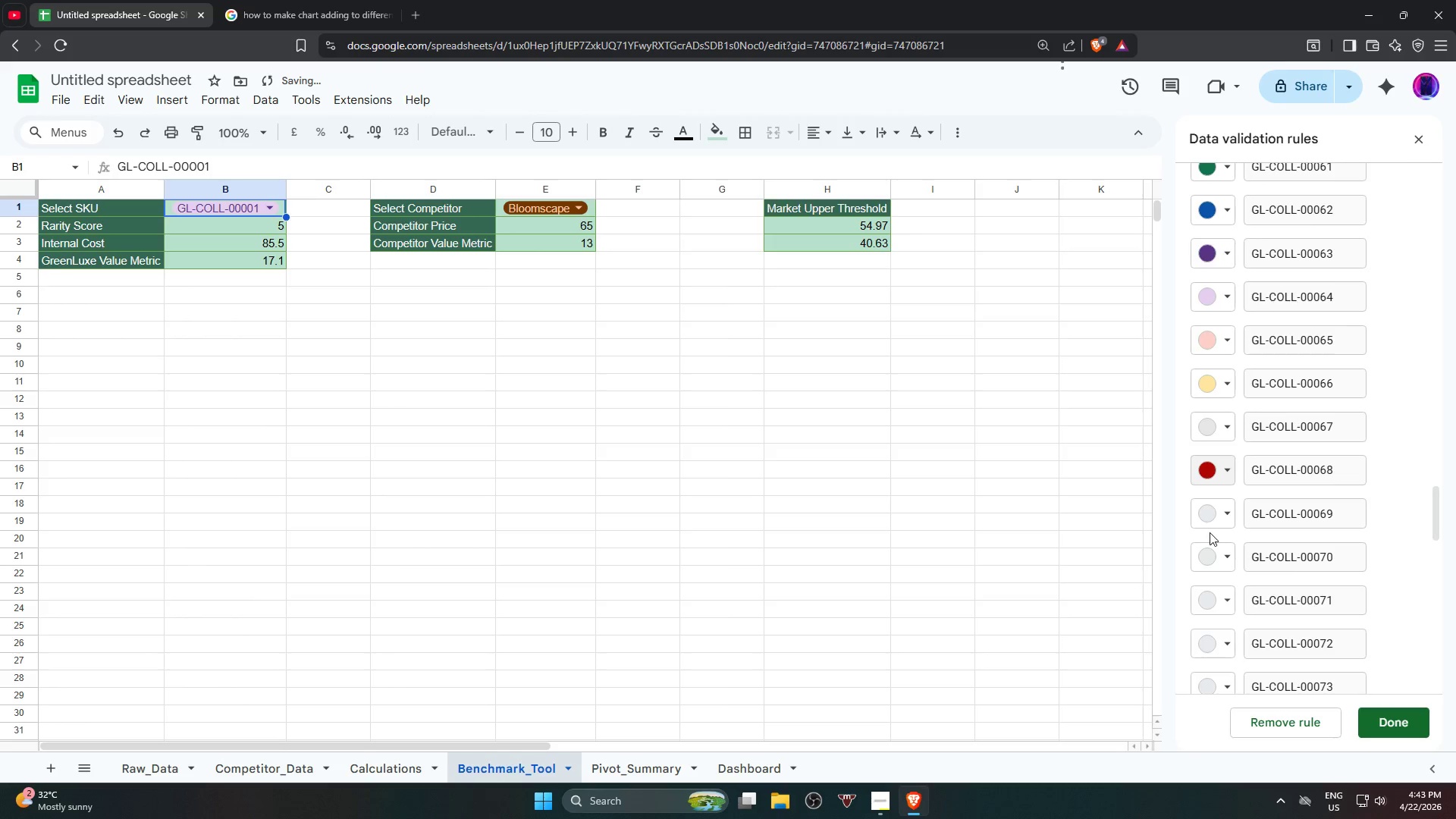 
left_click([1301, 576])
 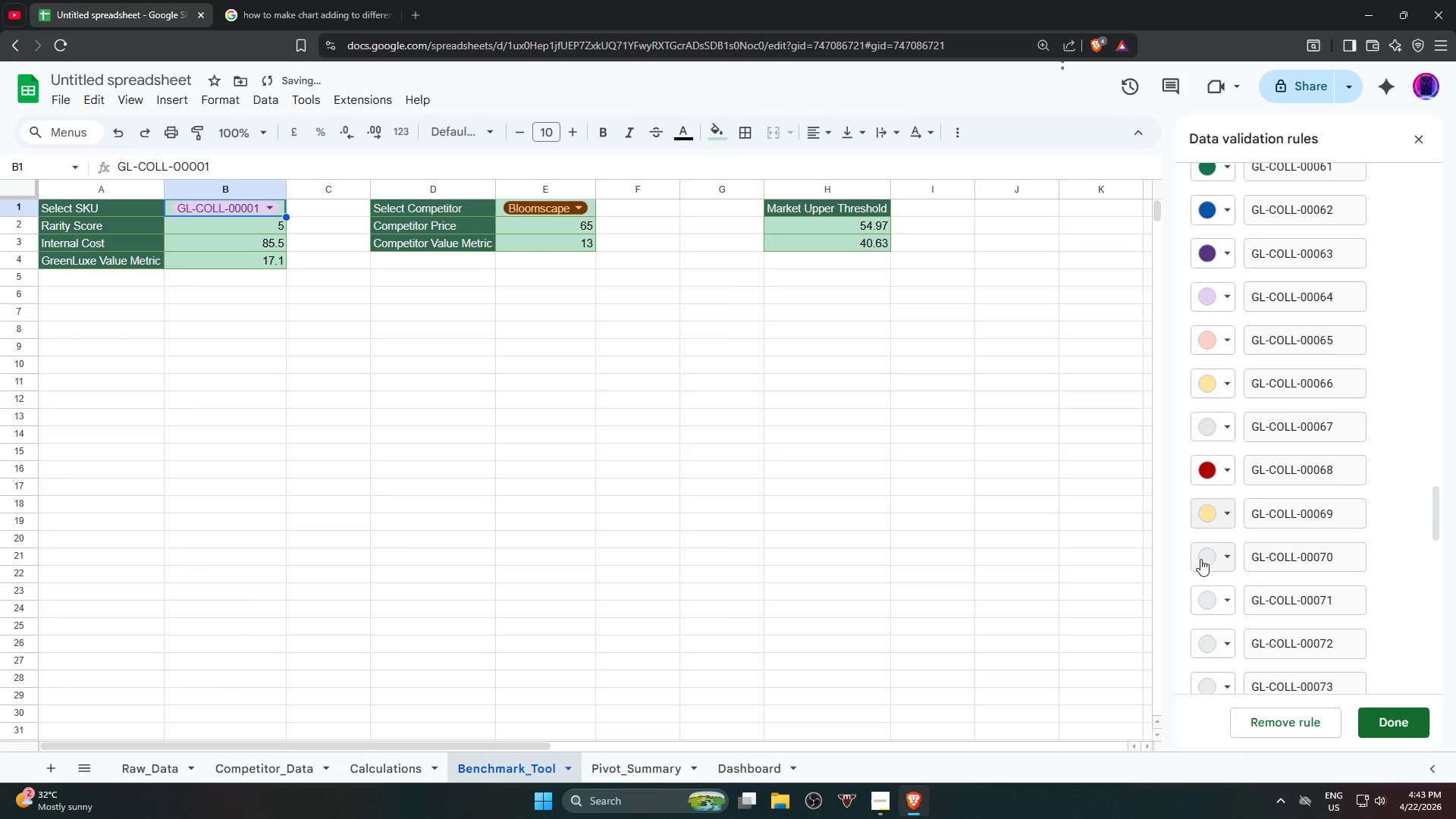 
left_click([1200, 559])
 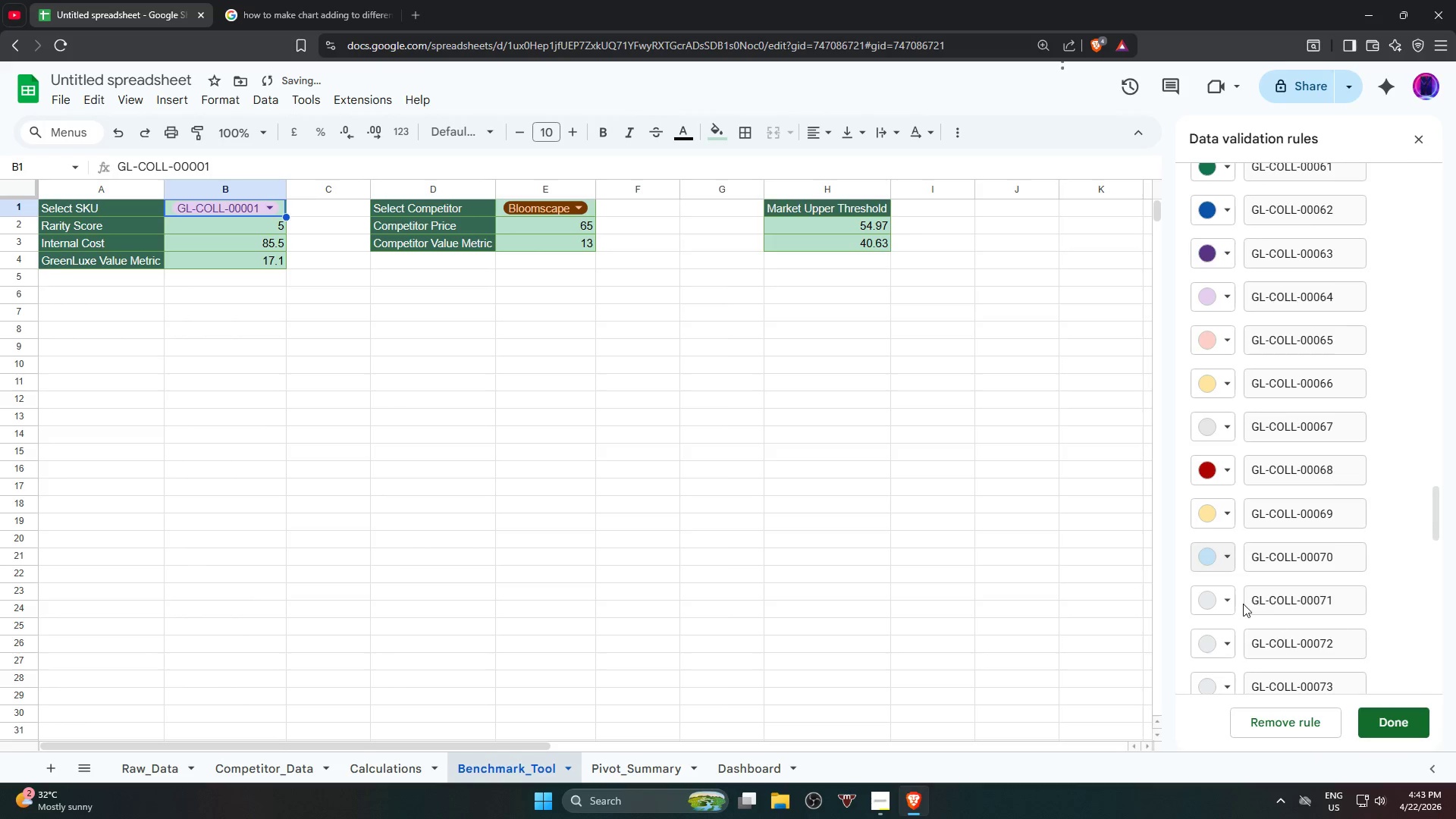 
left_click_drag(start_coordinate=[1204, 604], to_coordinate=[1210, 607])
 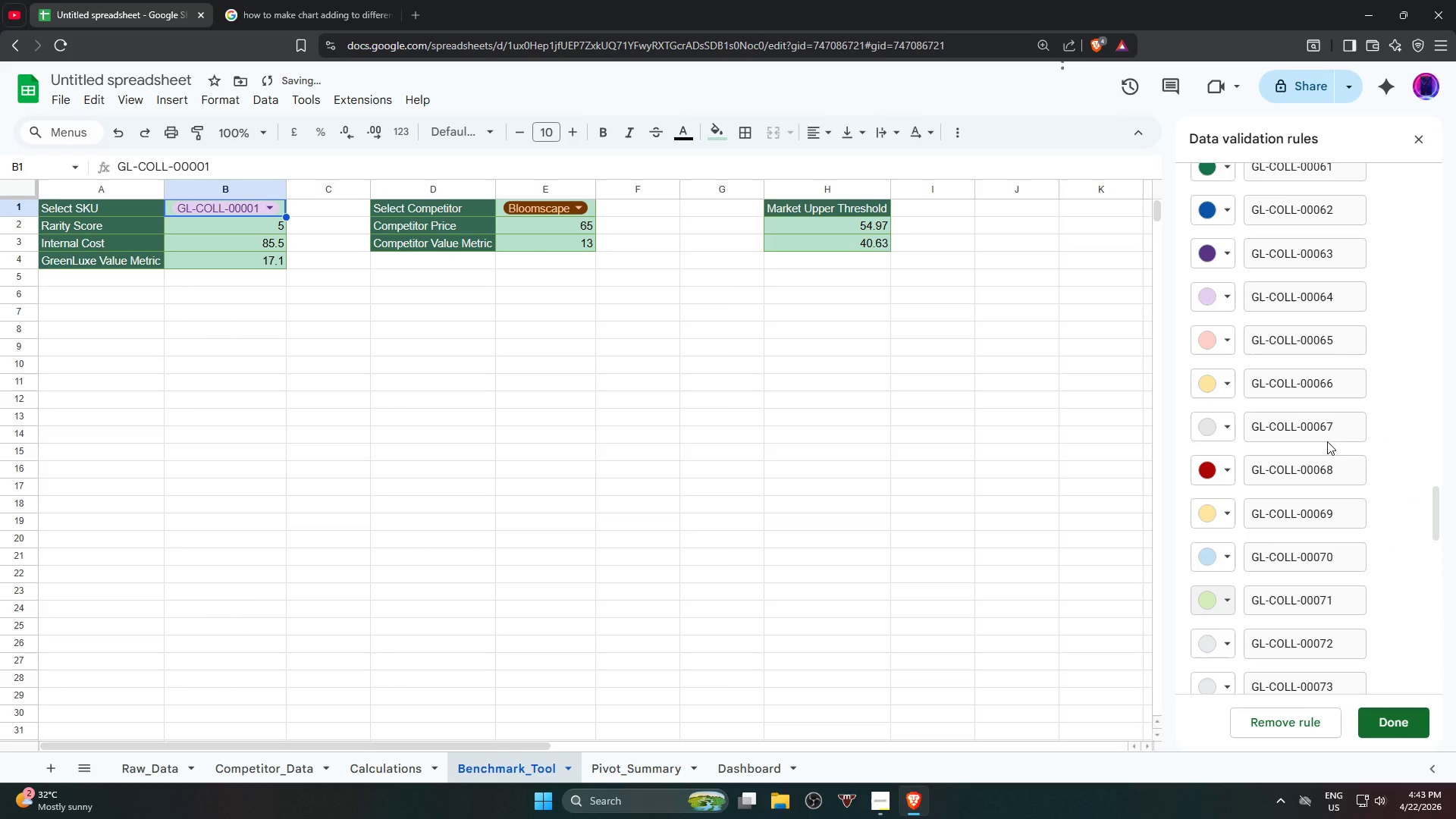 
scroll: coordinate [1252, 597], scroll_direction: down, amount: 3.0
 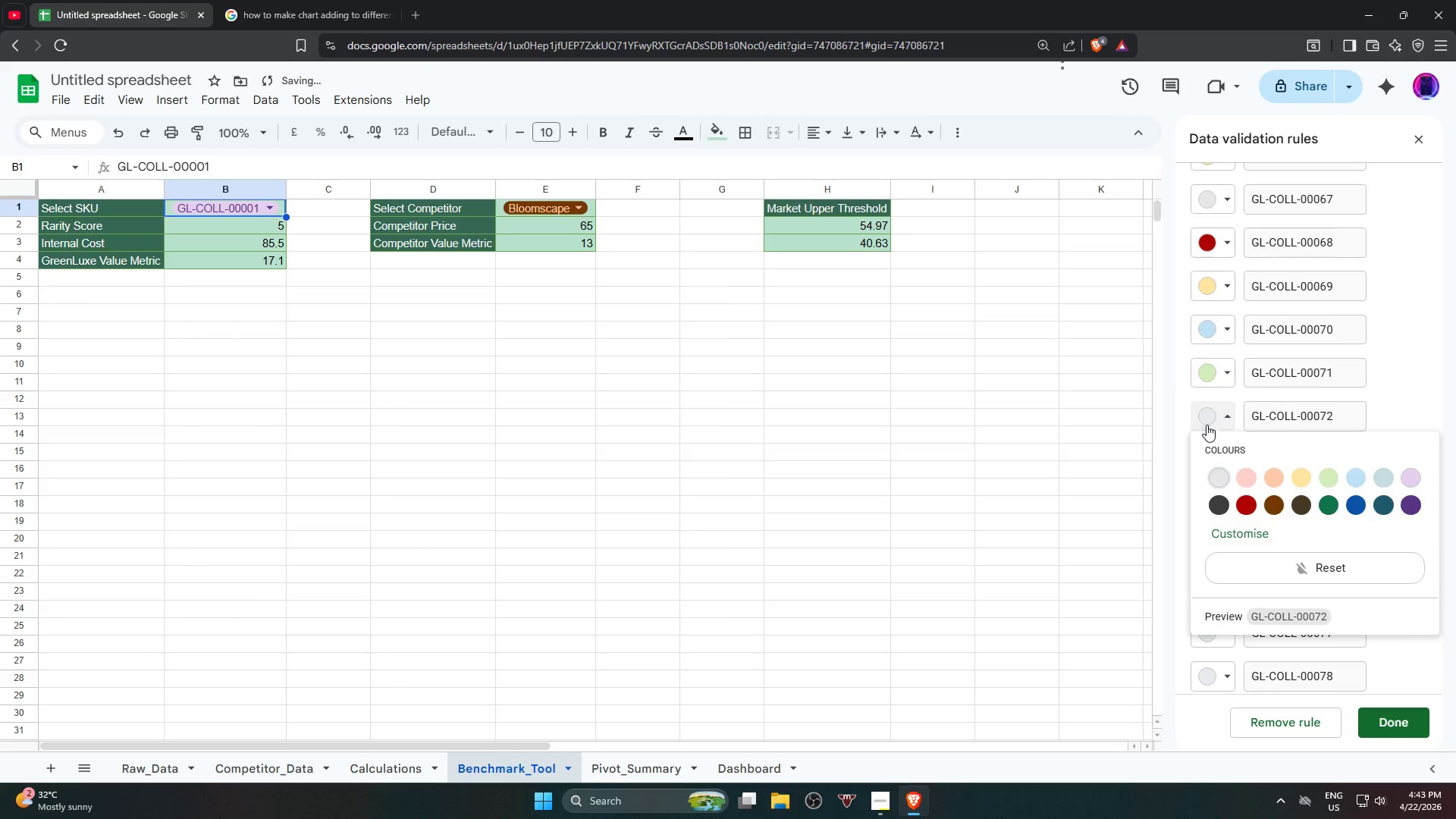 
left_click([1244, 479])
 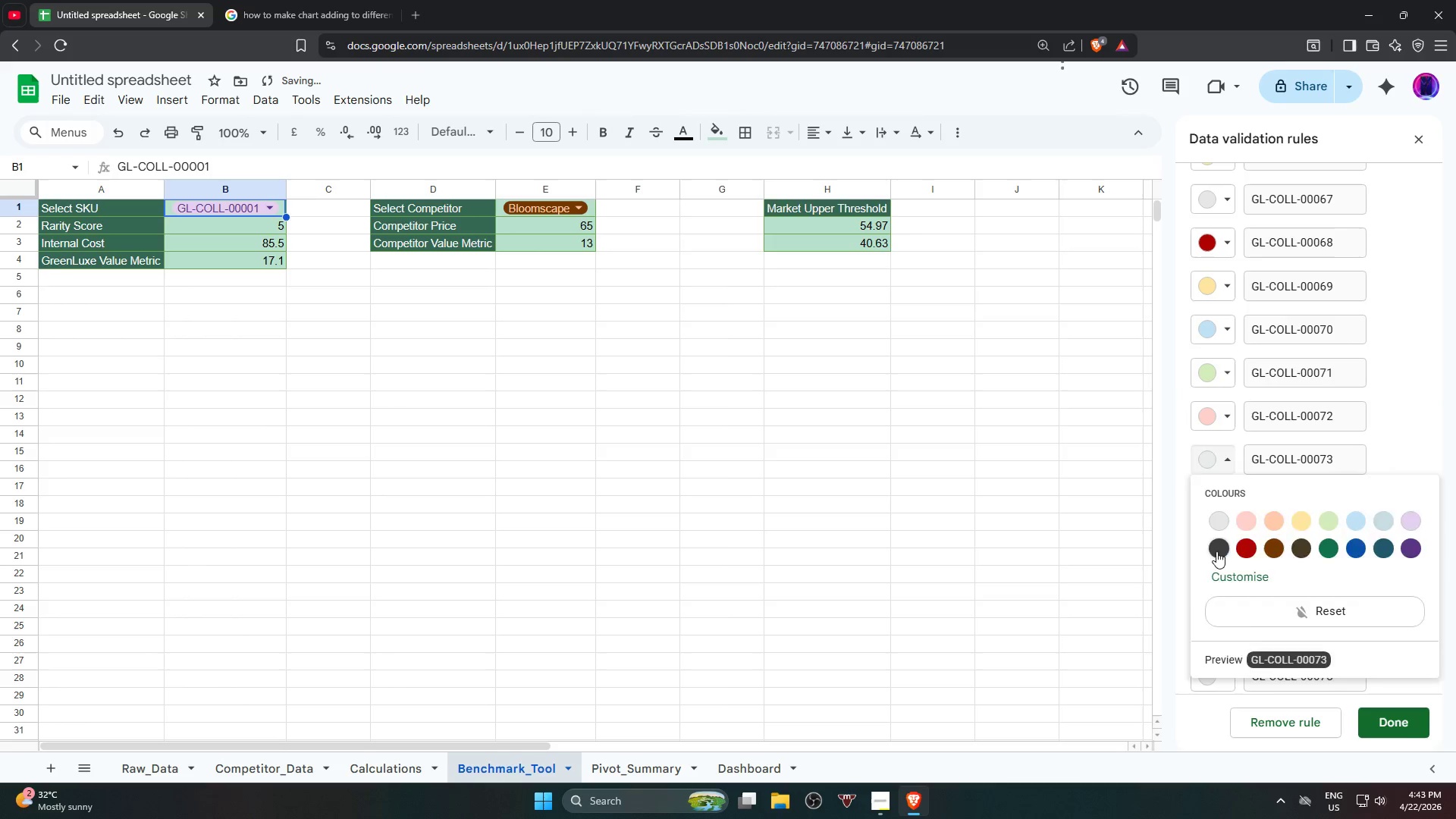 
left_click_drag(start_coordinate=[1214, 495], to_coordinate=[1218, 500])
 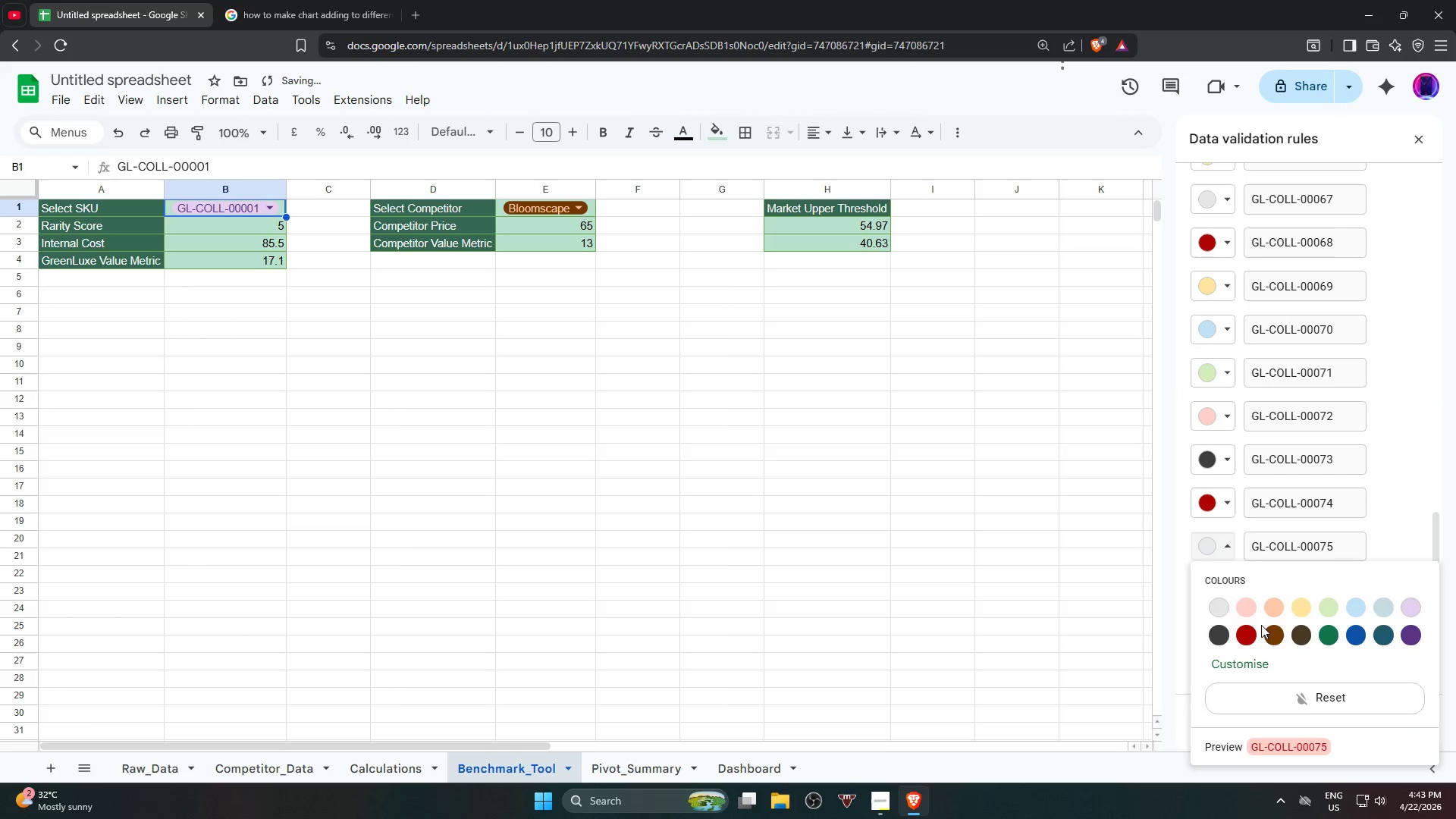 
scroll: coordinate [1246, 582], scroll_direction: down, amount: 2.0
 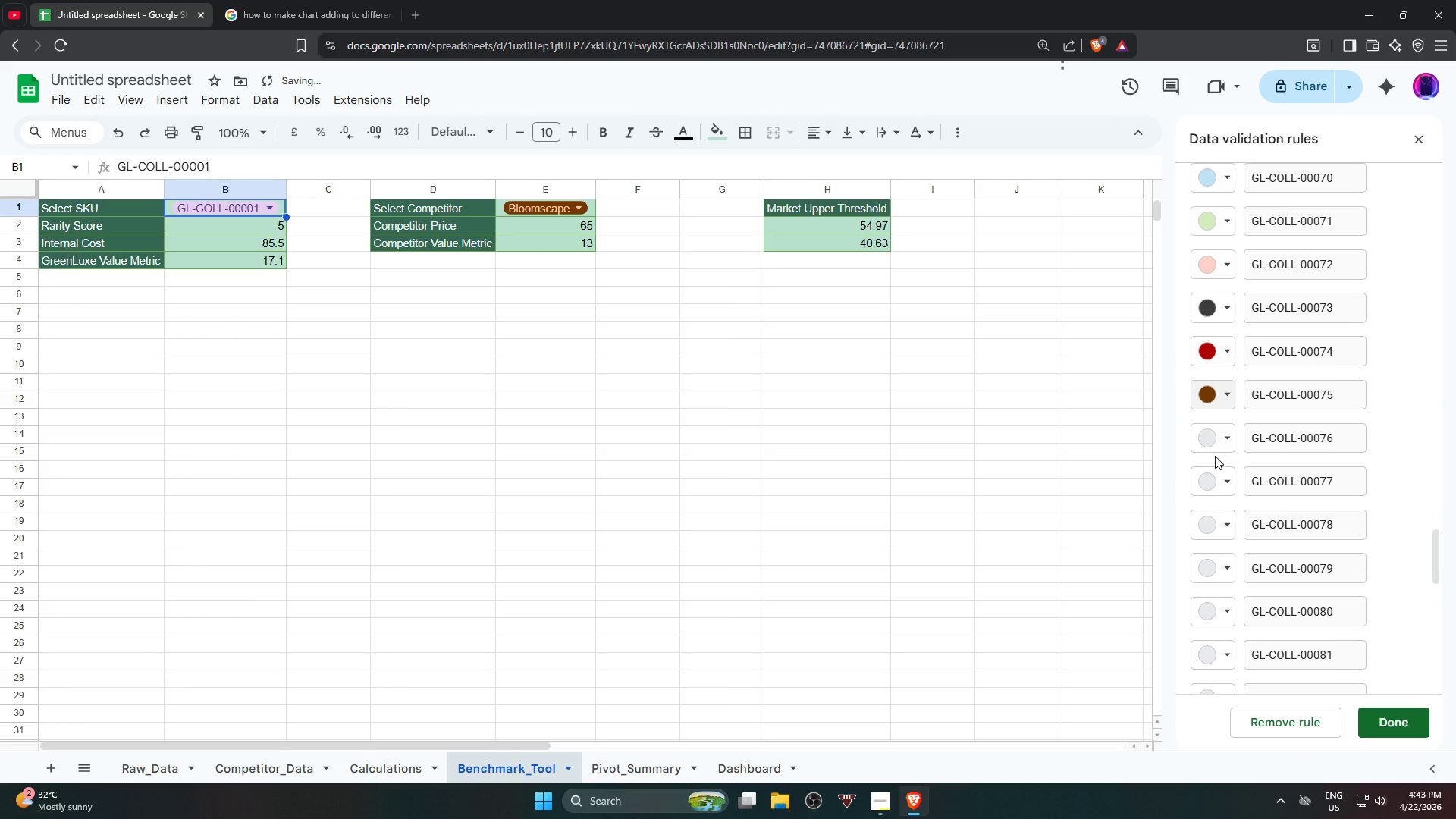 
left_click([1215, 456])
 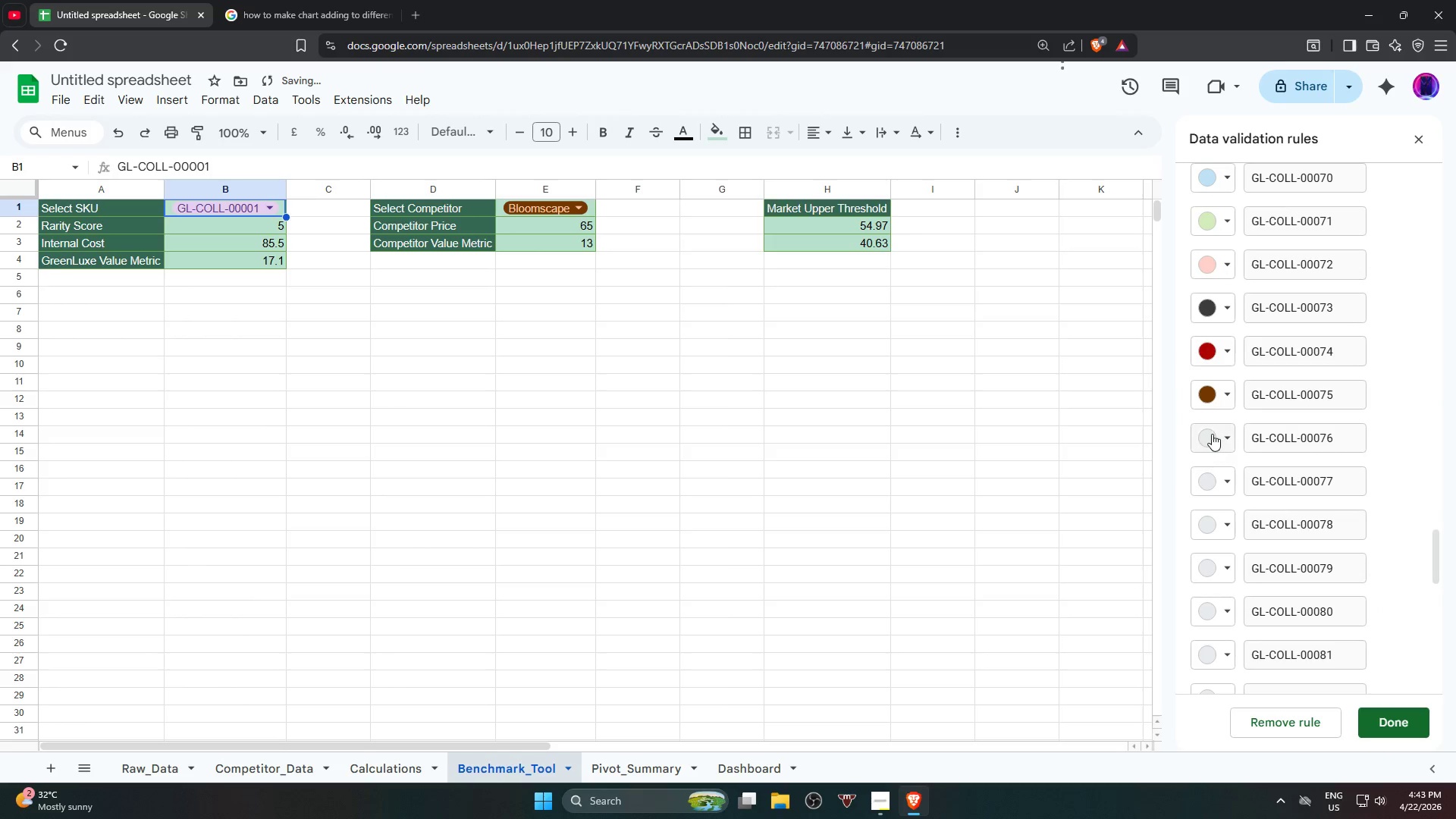 
left_click_drag(start_coordinate=[1212, 434], to_coordinate=[1213, 441])
 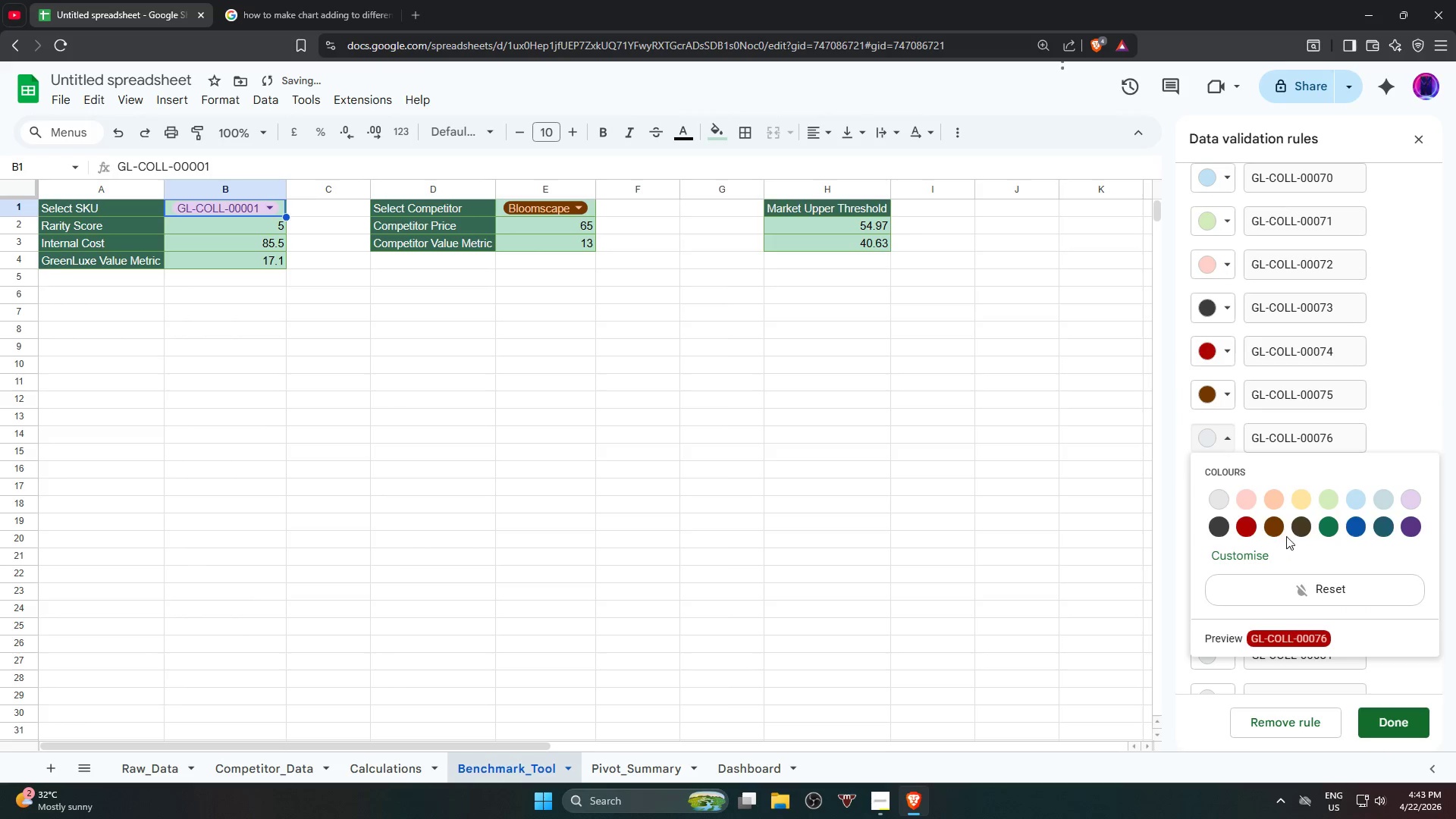 
left_click([1271, 529])
 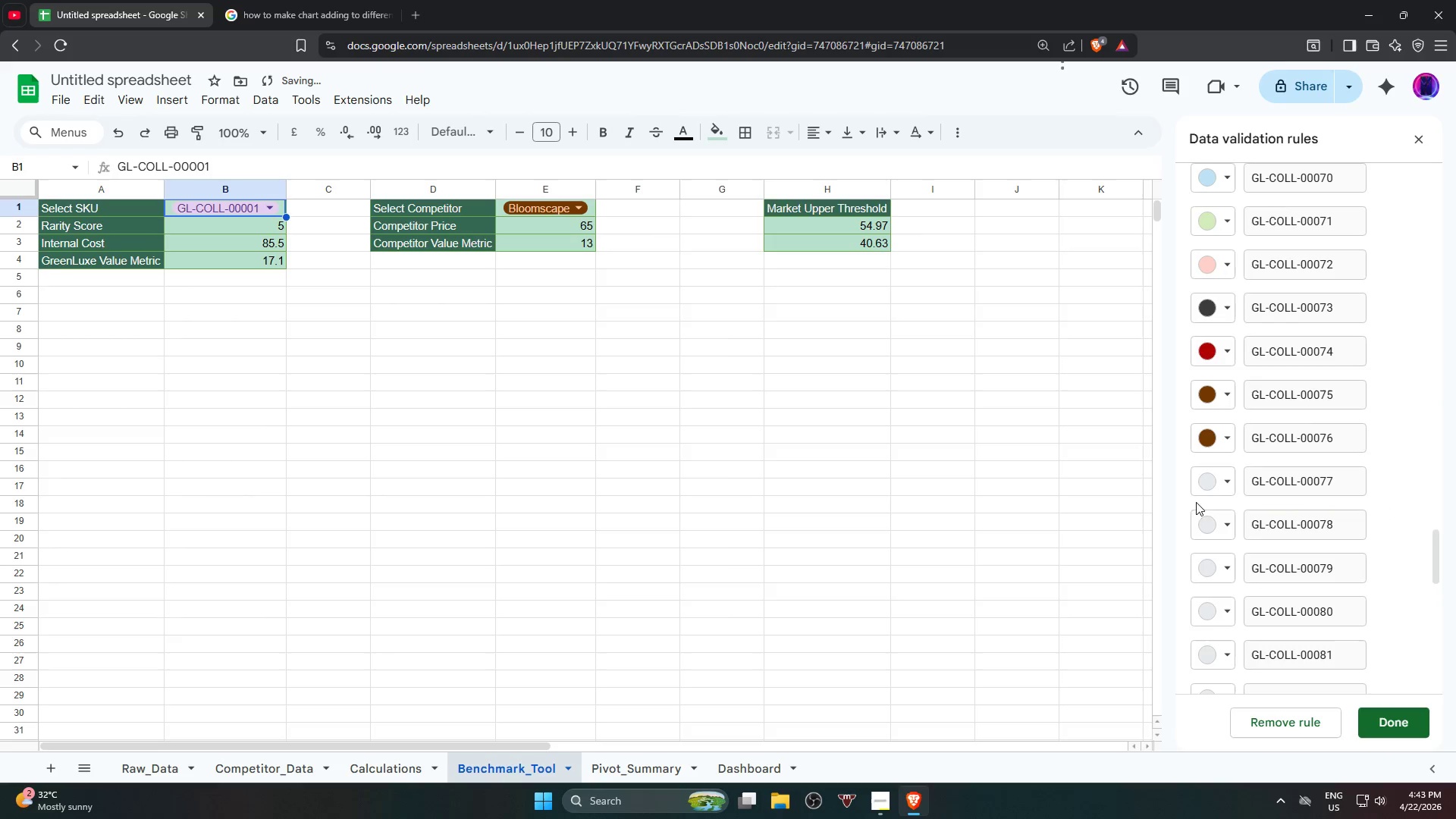 
left_click_drag(start_coordinate=[1200, 497], to_coordinate=[1197, 495])
 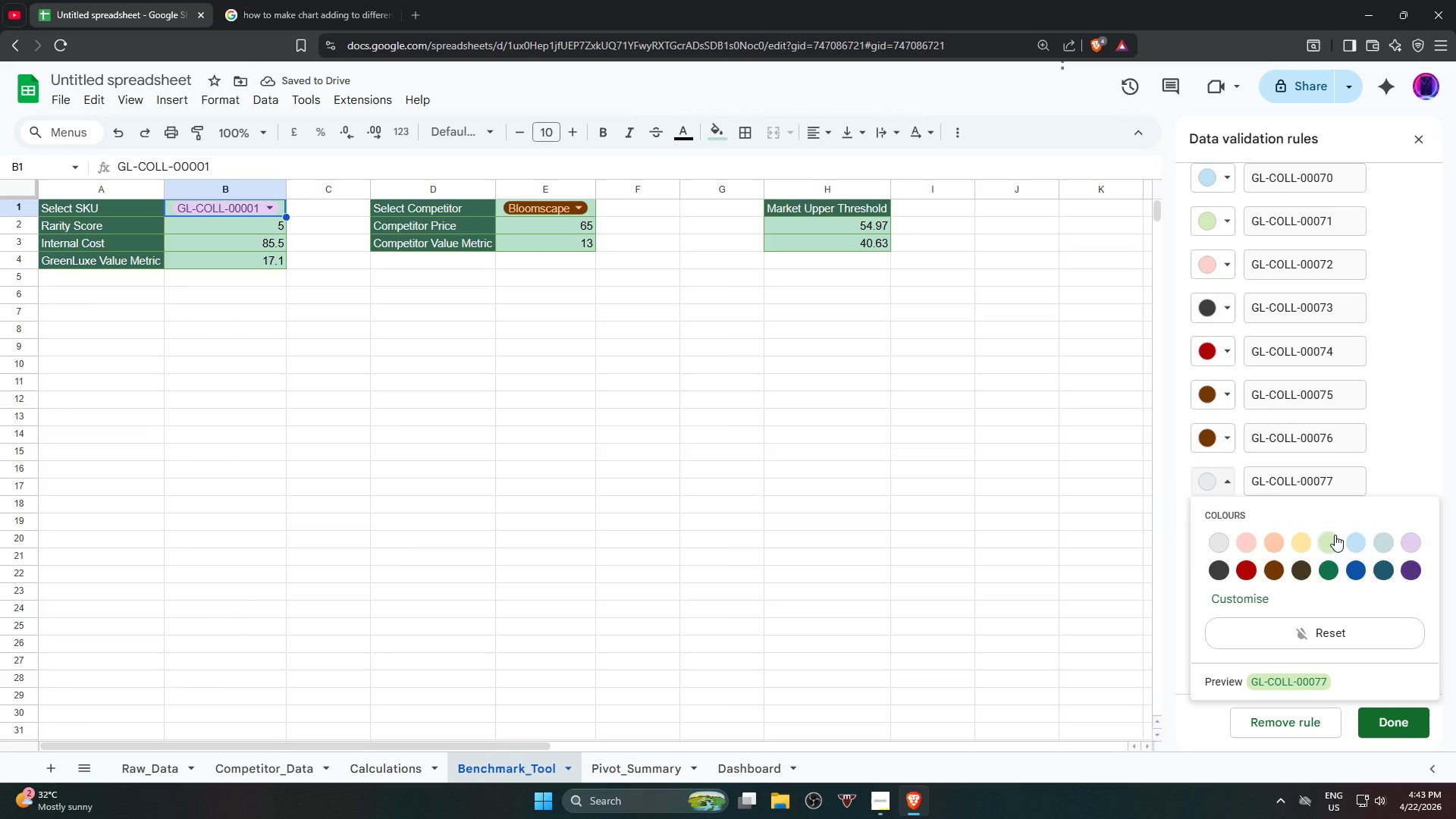 
left_click_drag(start_coordinate=[1225, 528], to_coordinate=[1226, 532])
 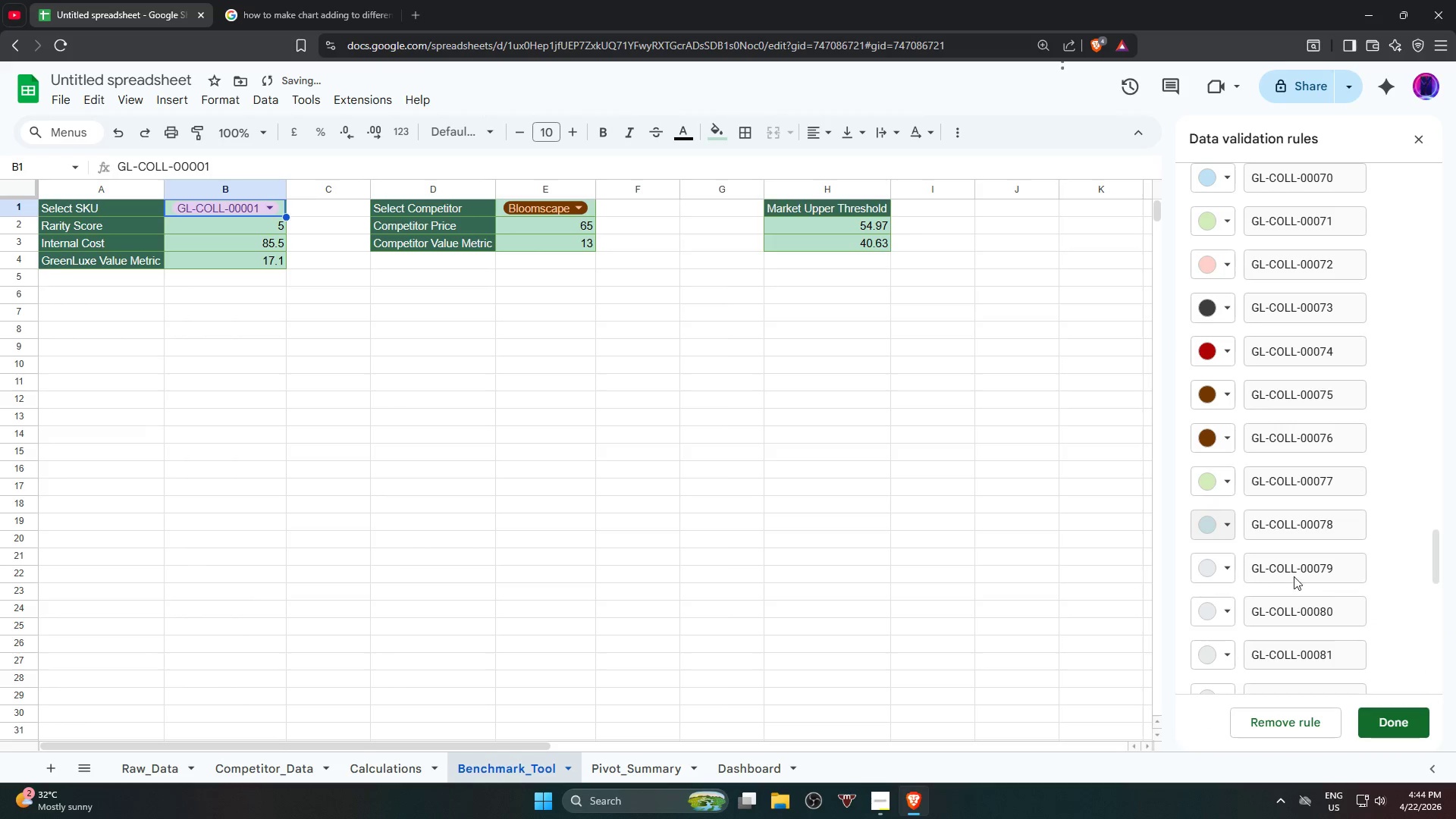 
left_click_drag(start_coordinate=[1227, 560], to_coordinate=[1228, 564])
 